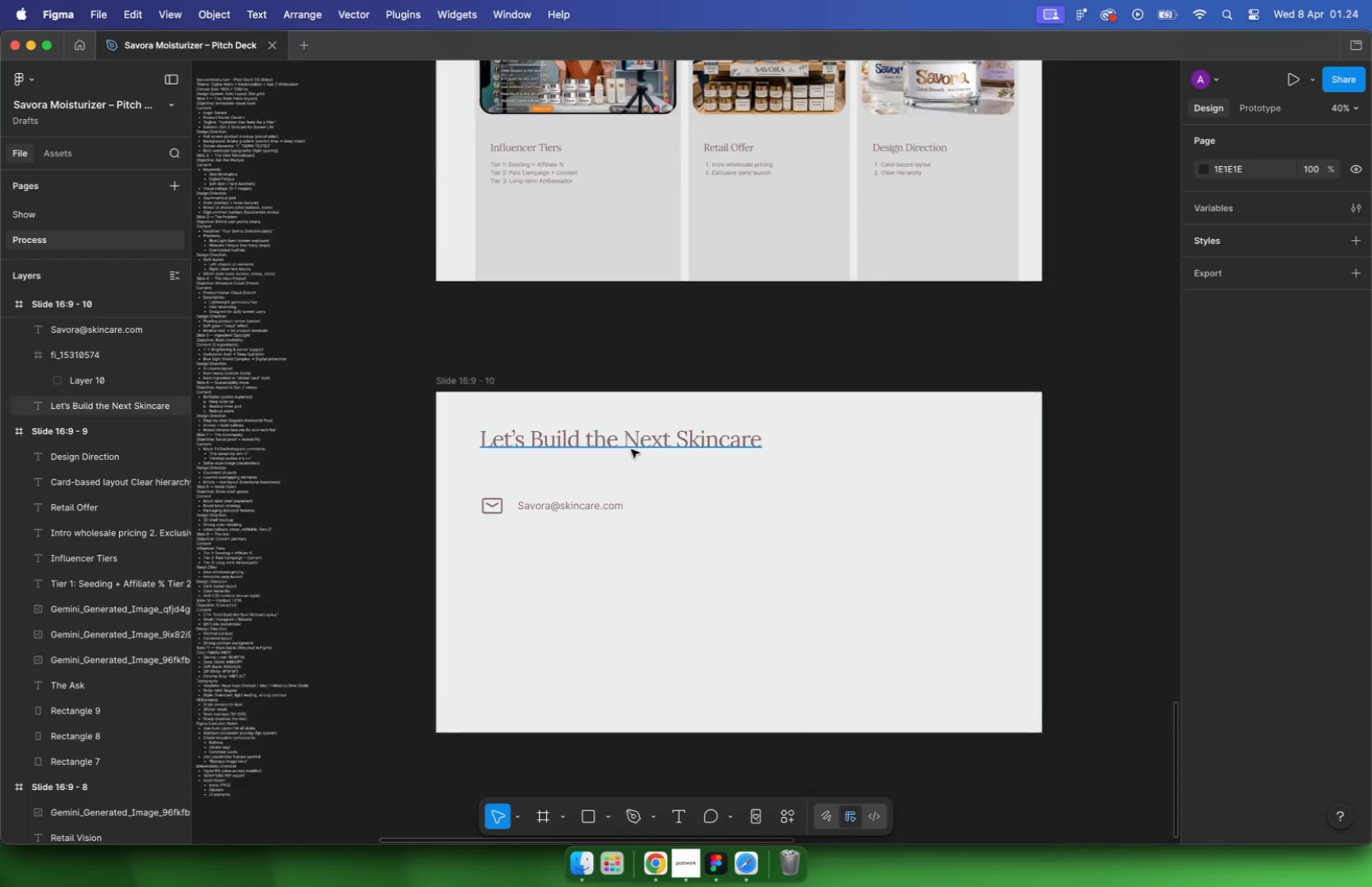 
left_click_drag(start_coordinate=[574, 509], to_coordinate=[577, 554])
 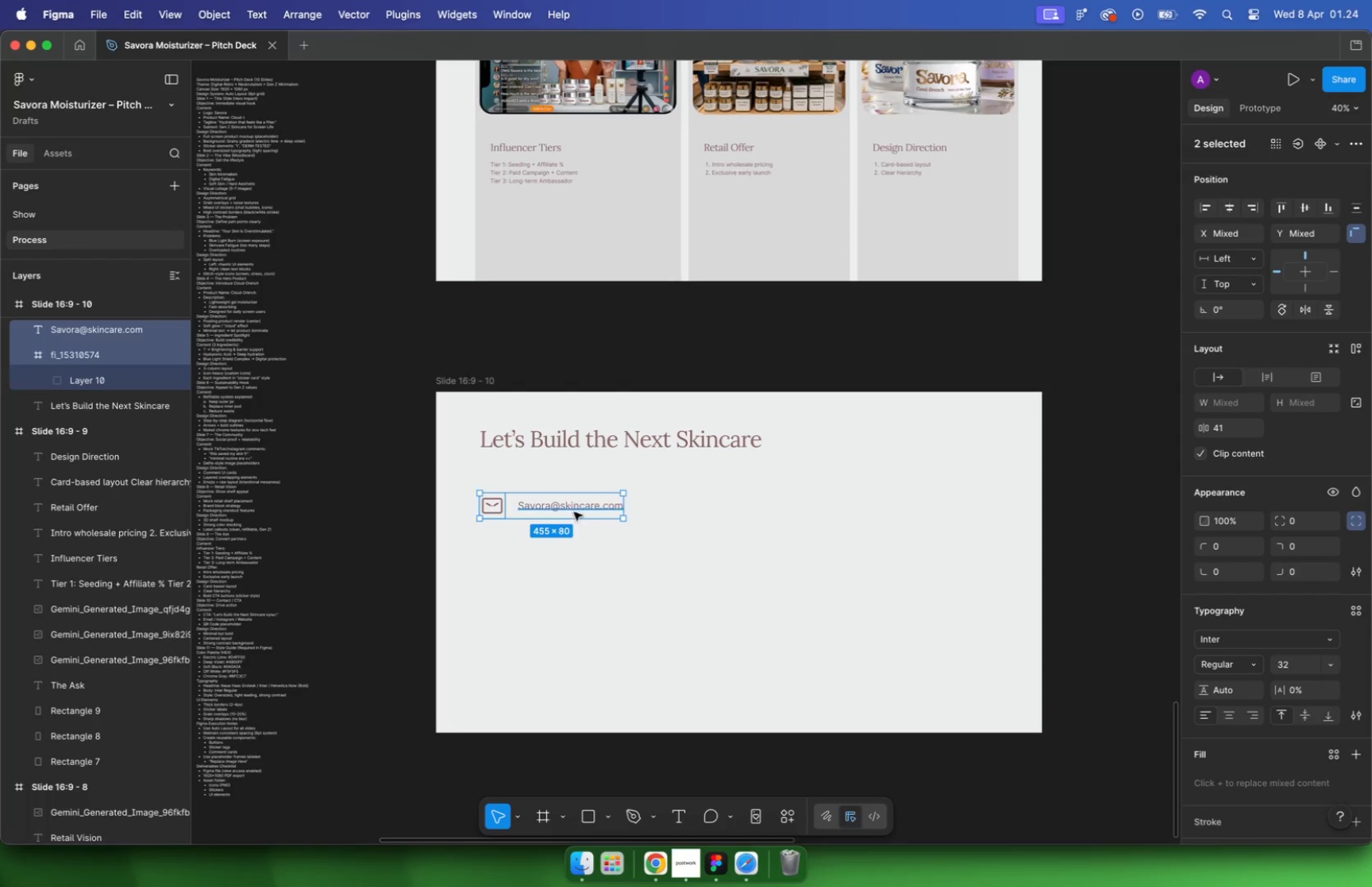 
hold_key(key=ShiftLeft, duration=1.5)
 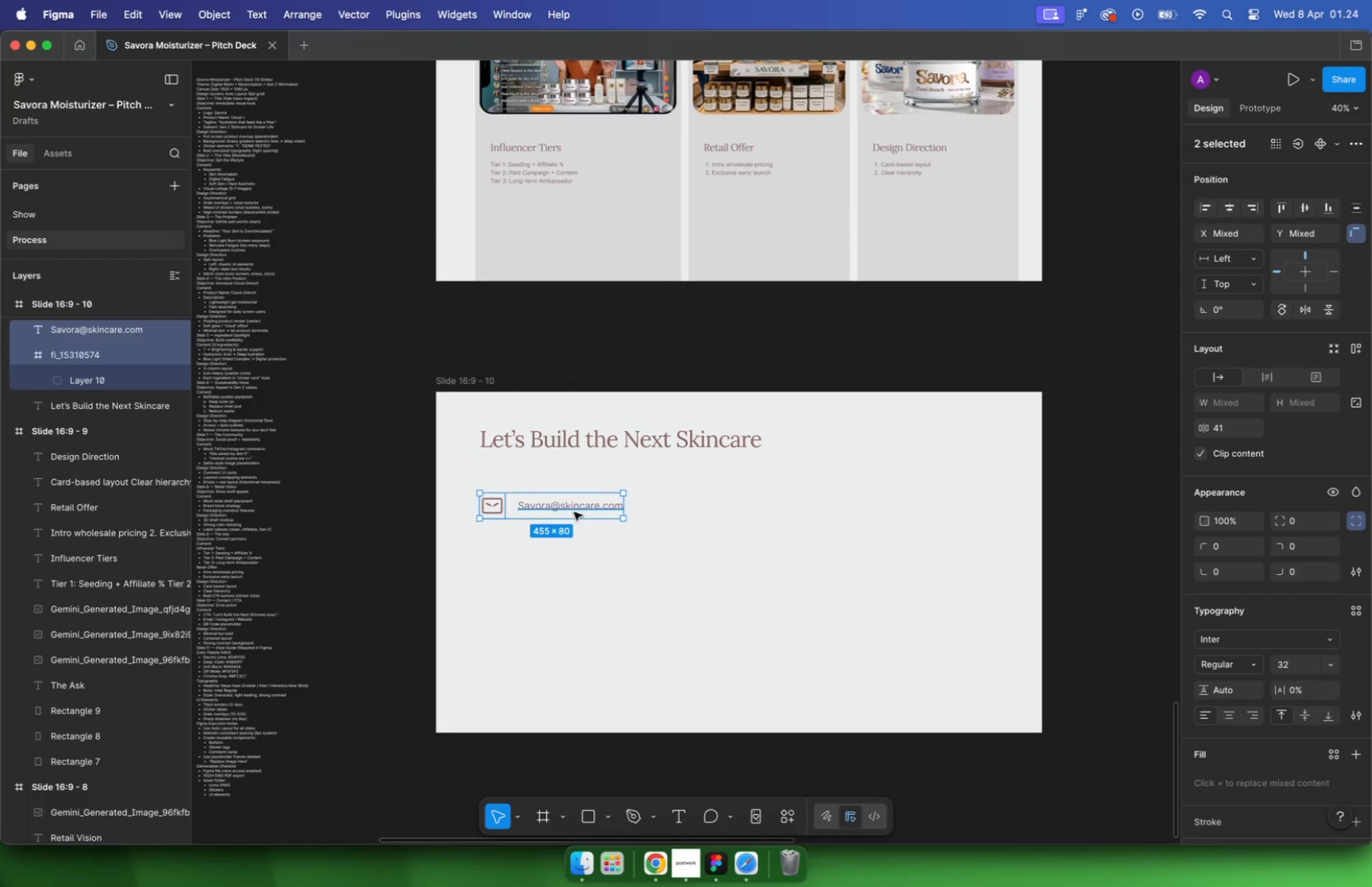 
hold_key(key=OptionLeft, duration=1.27)
 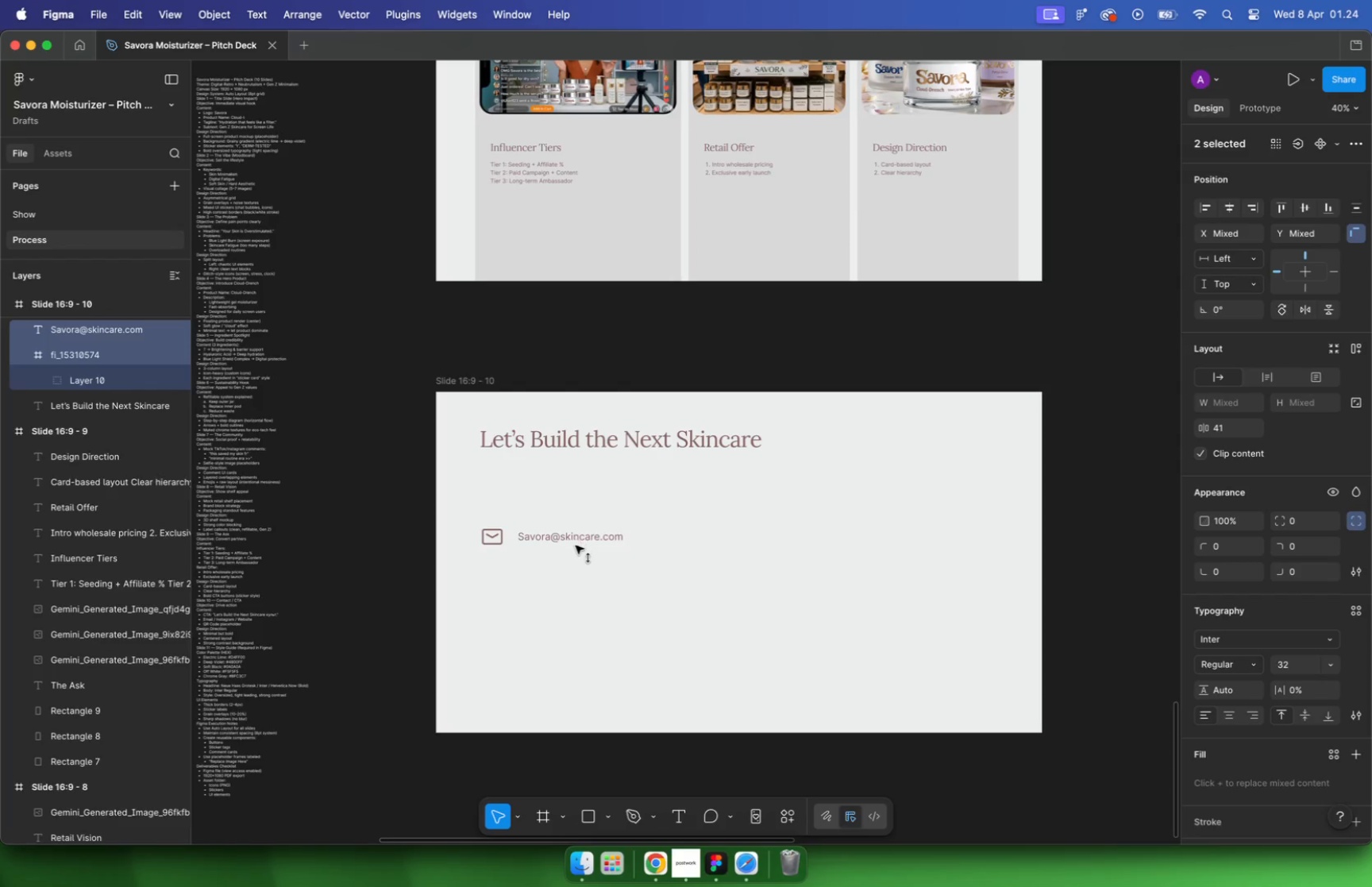 
hold_key(key=CommandLeft, duration=0.48)
scroll: coordinate [480, 561], scroll_direction: up, amount: 10.0
 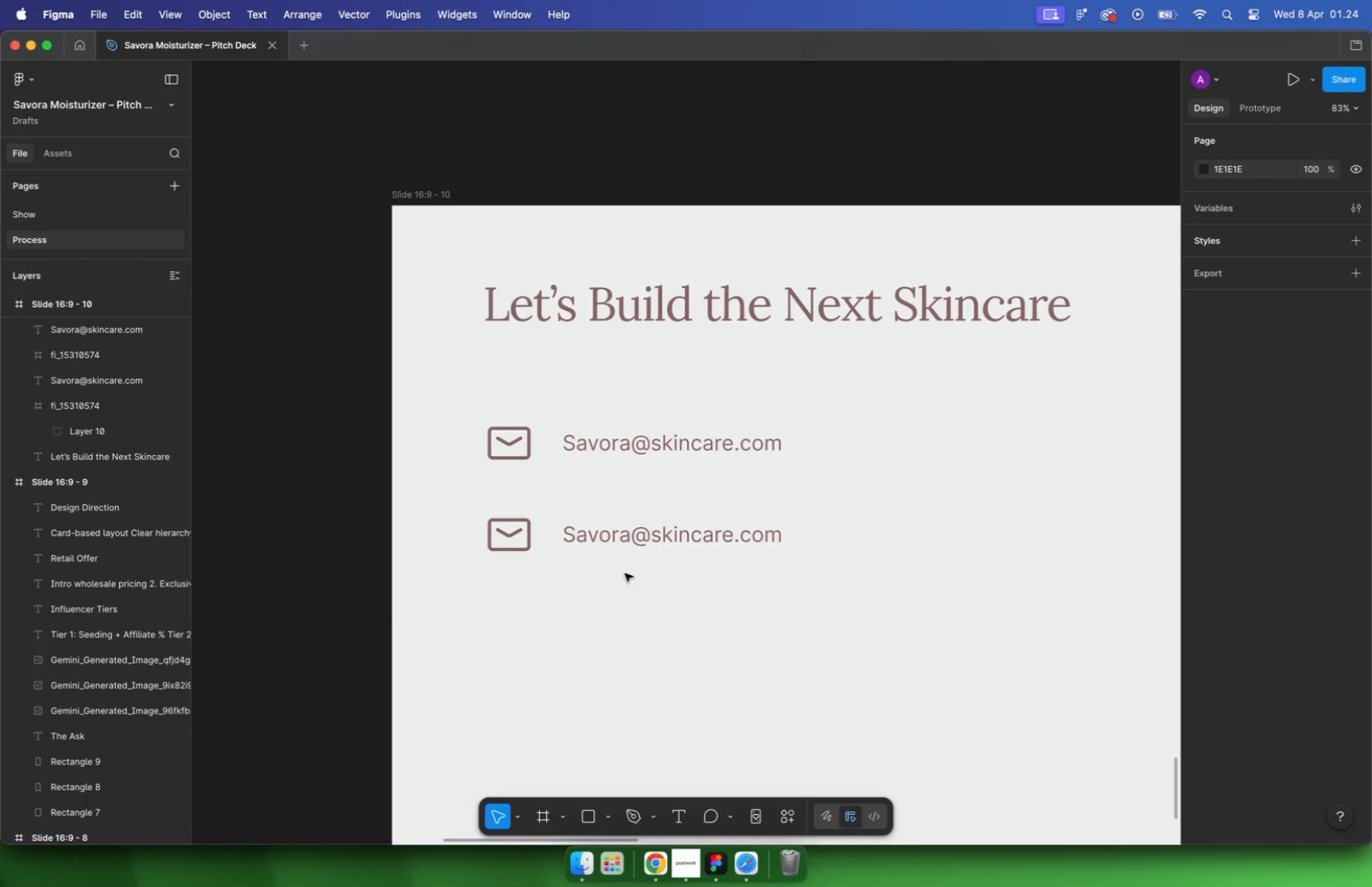 
key(Meta+CommandLeft)
 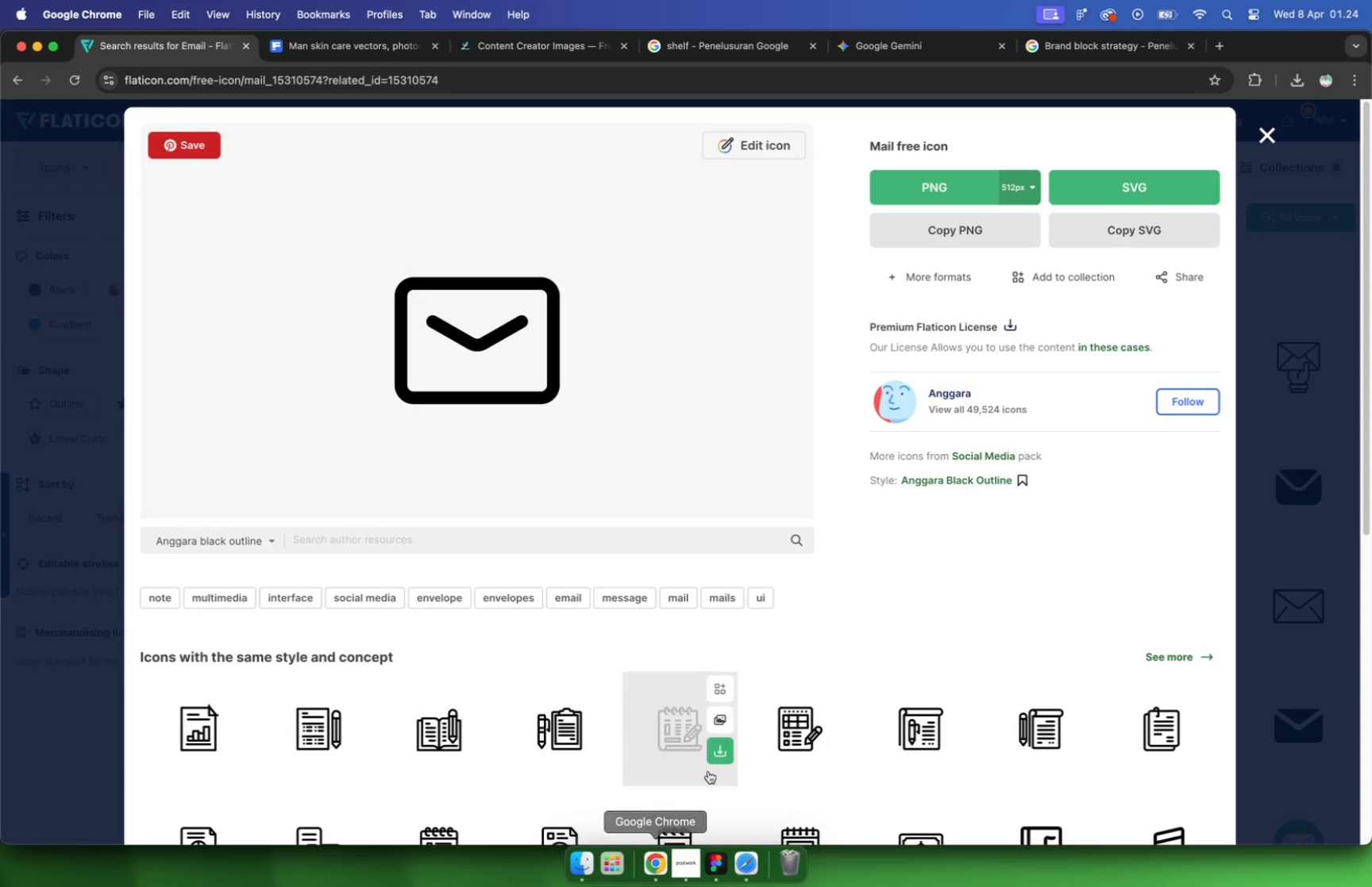 
left_click([1280, 134])
 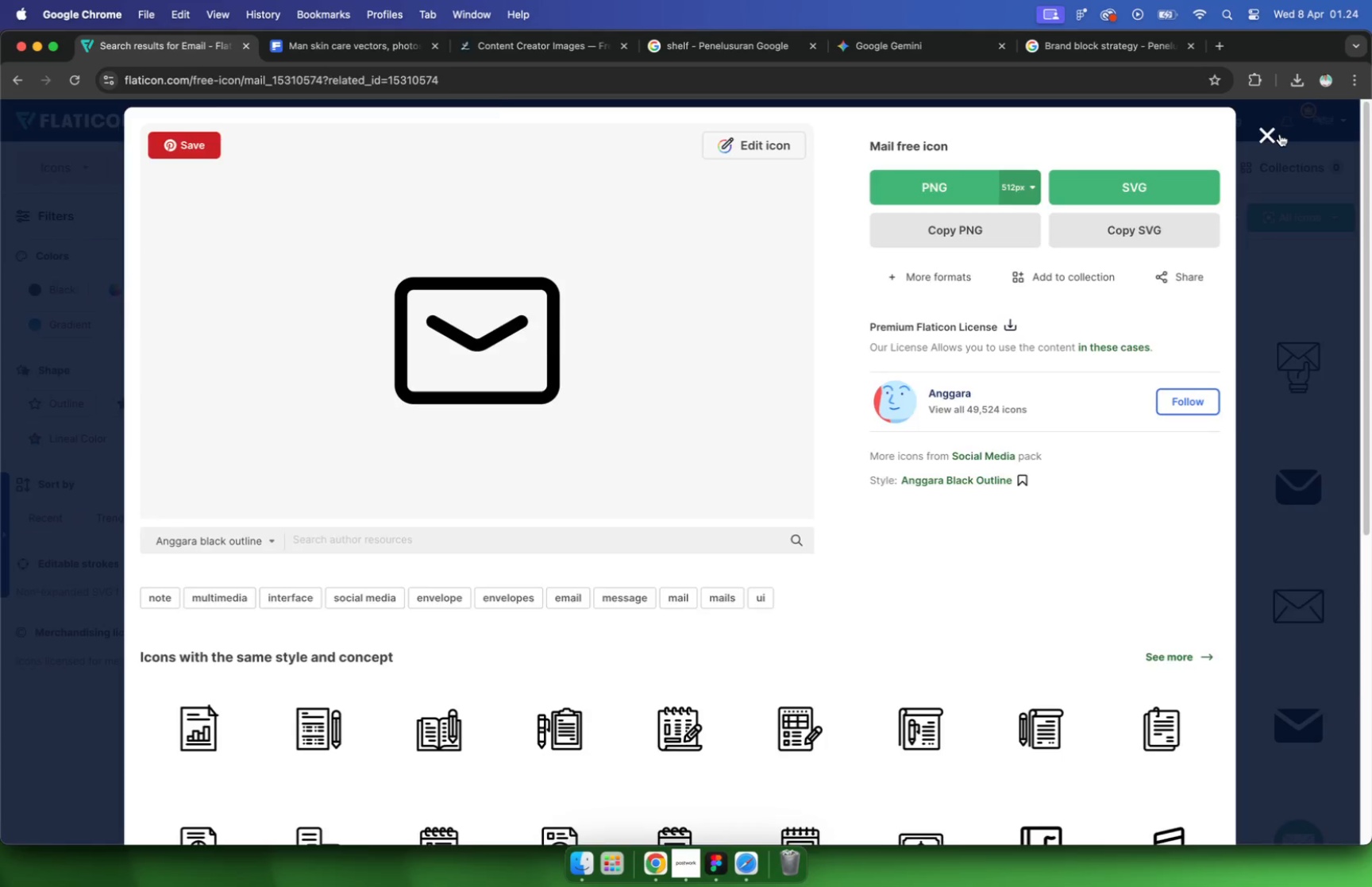 
left_click_drag(start_coordinate=[212, 170], to_coordinate=[40, 160])
 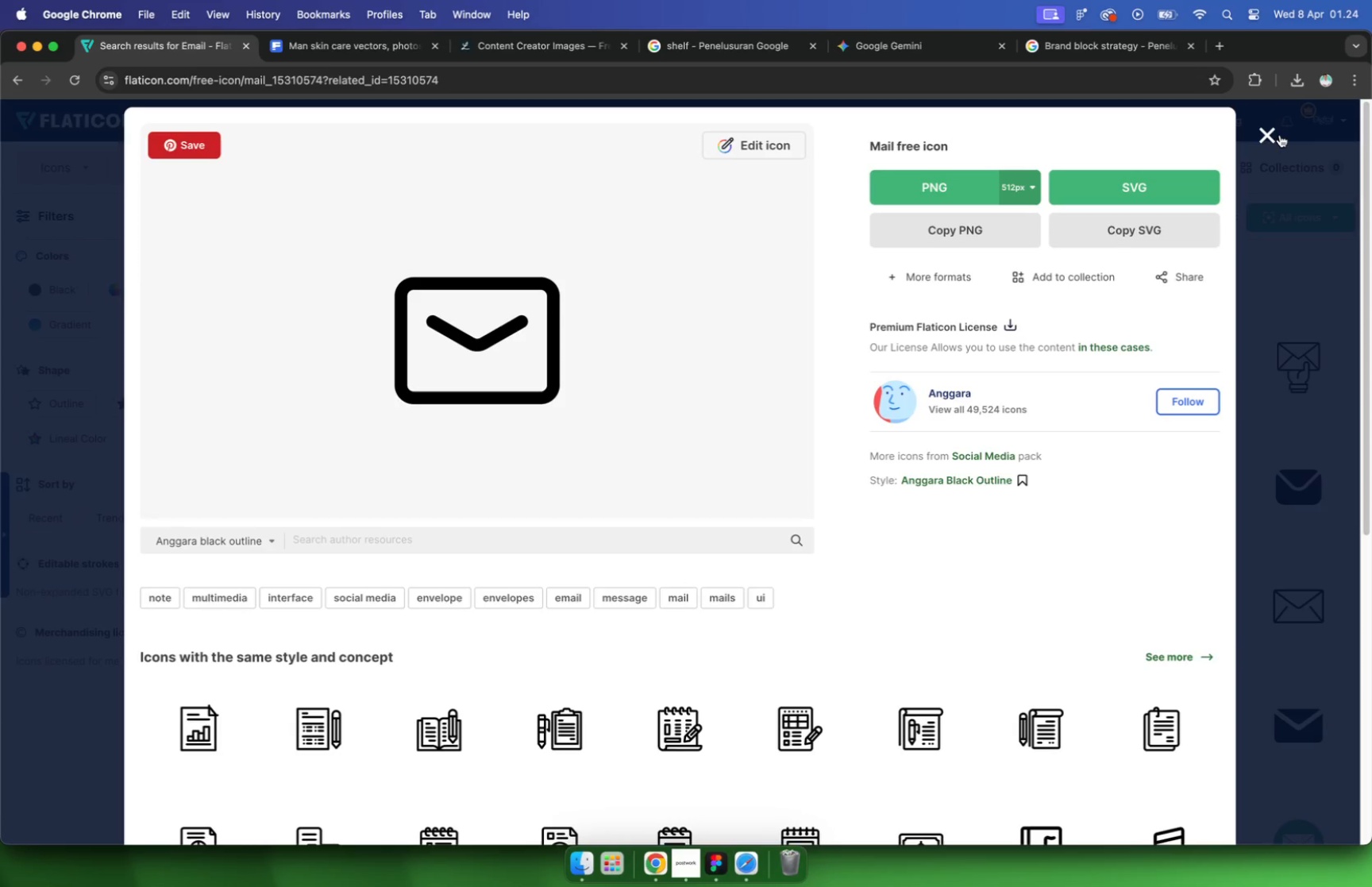 
type(instagram)
 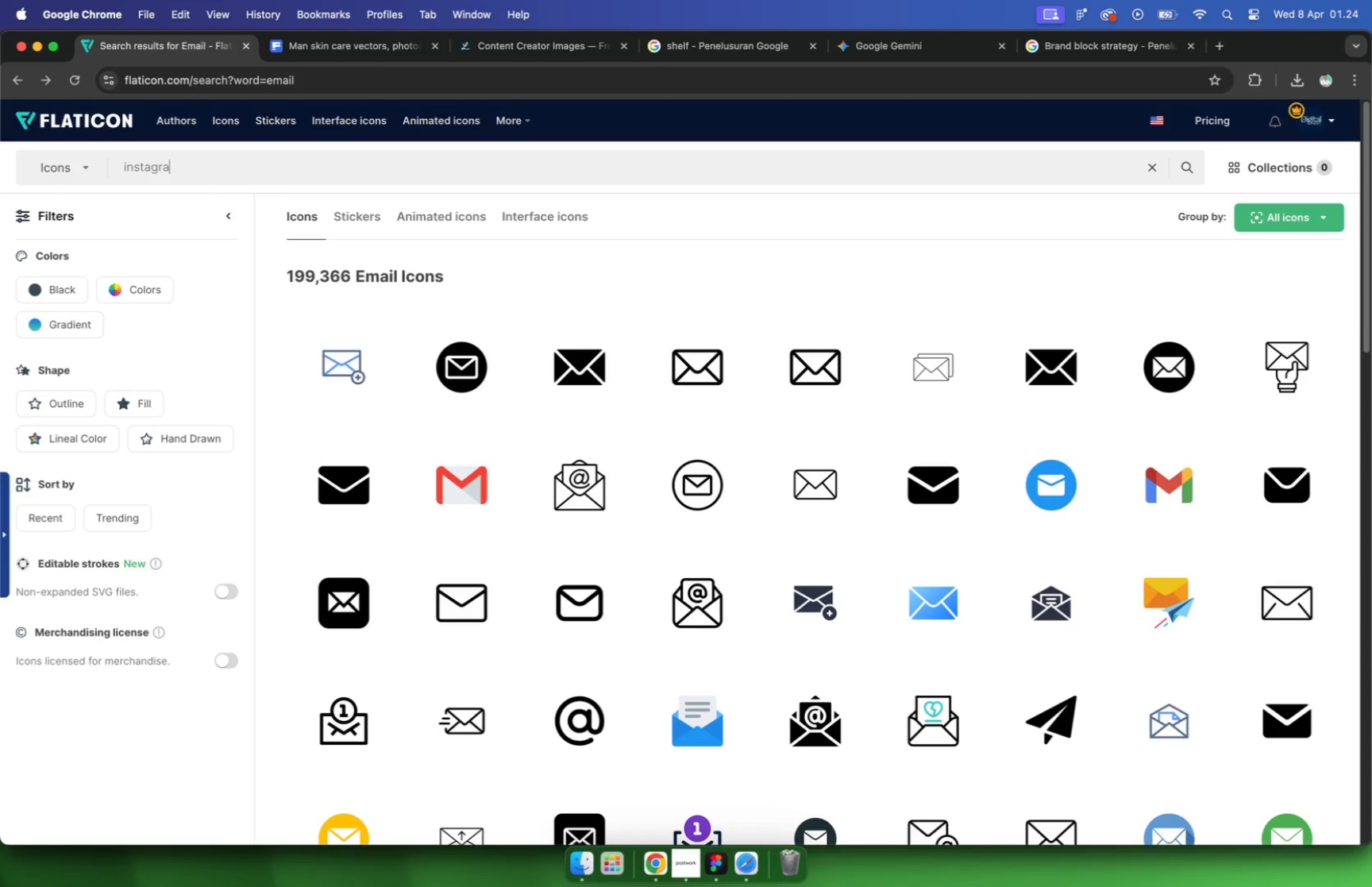 
key(Enter)
 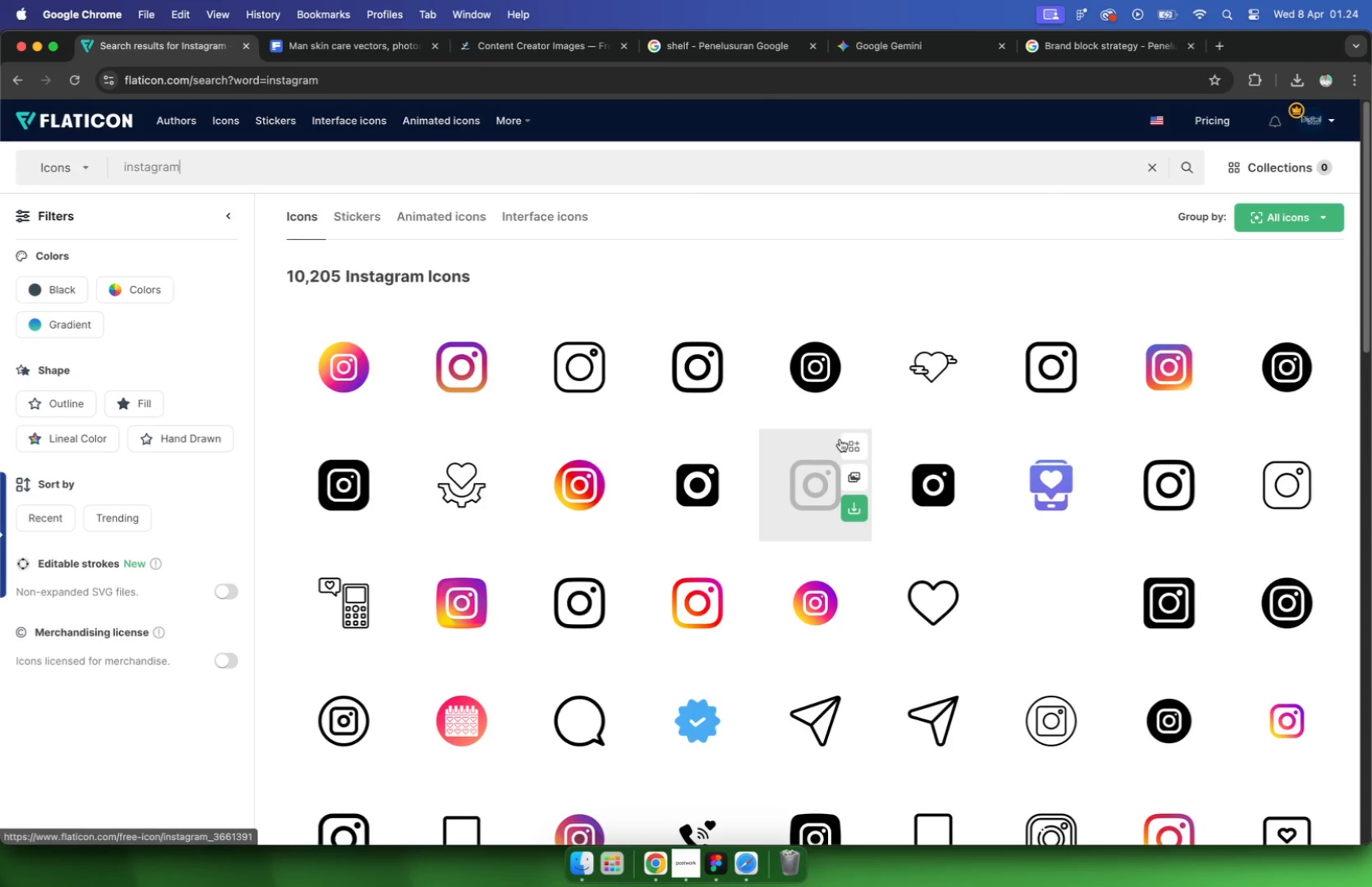 
mouse_move([684, 395])
 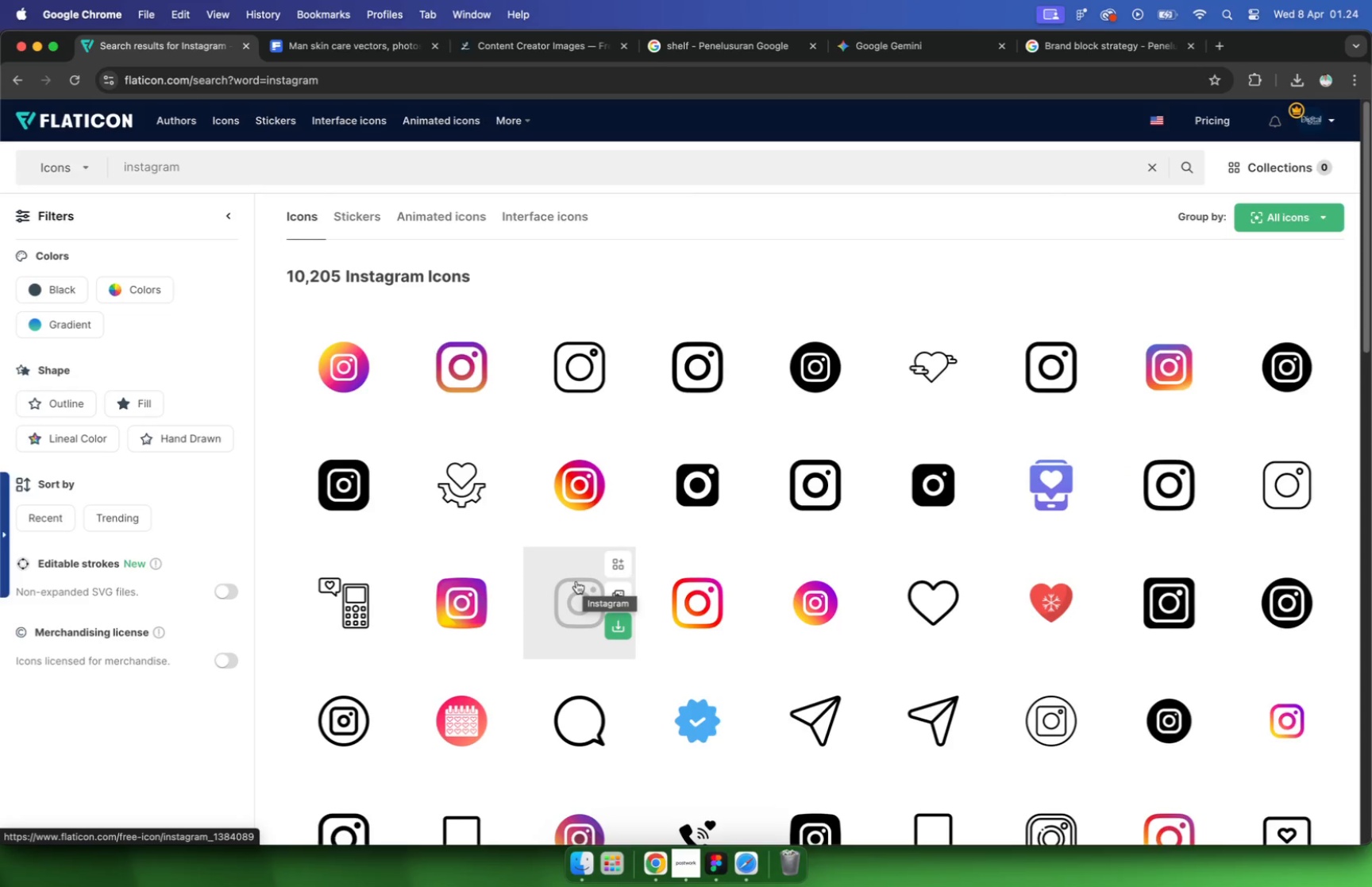 
left_click([575, 581])
 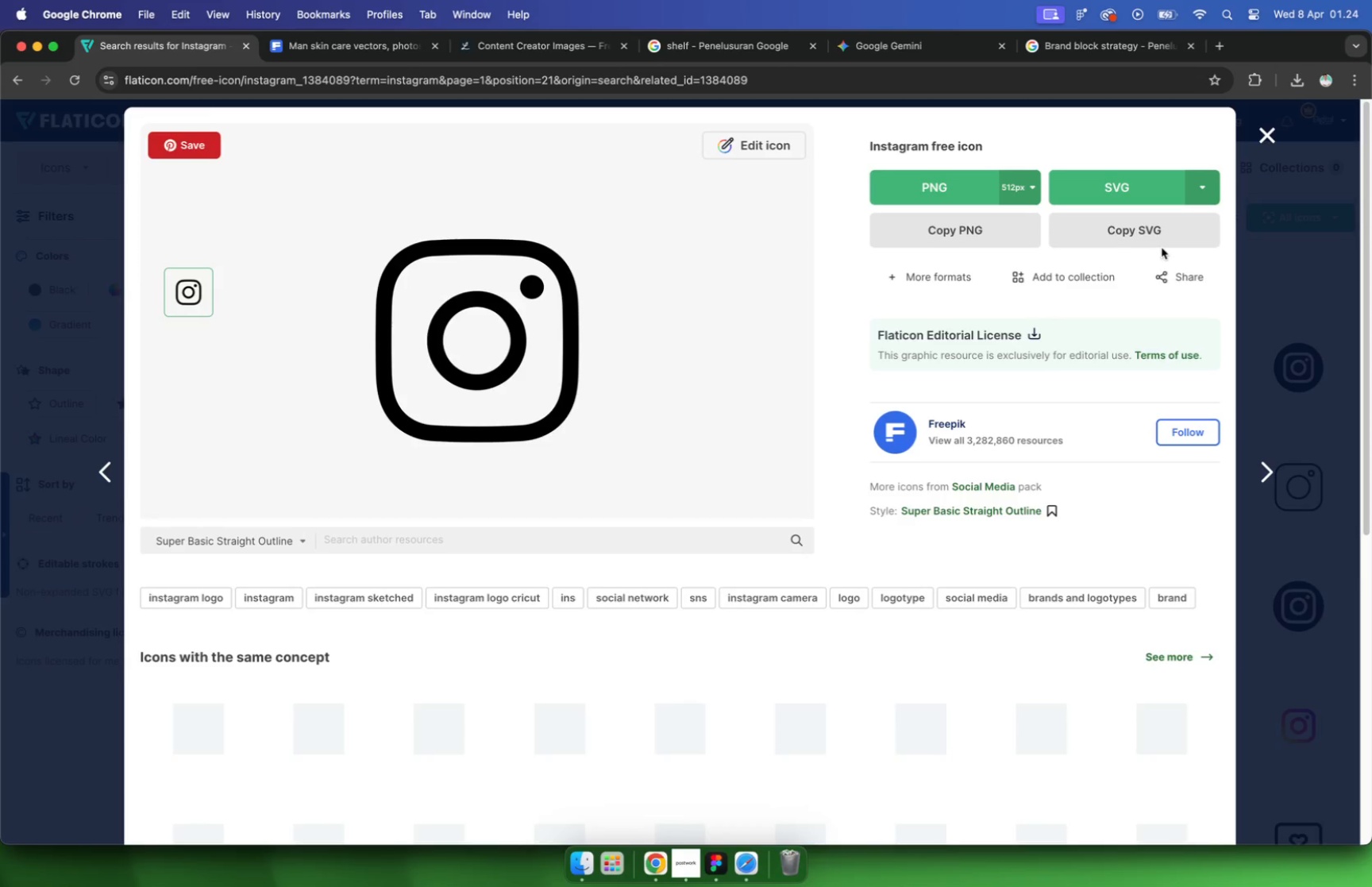 
left_click([1159, 239])
 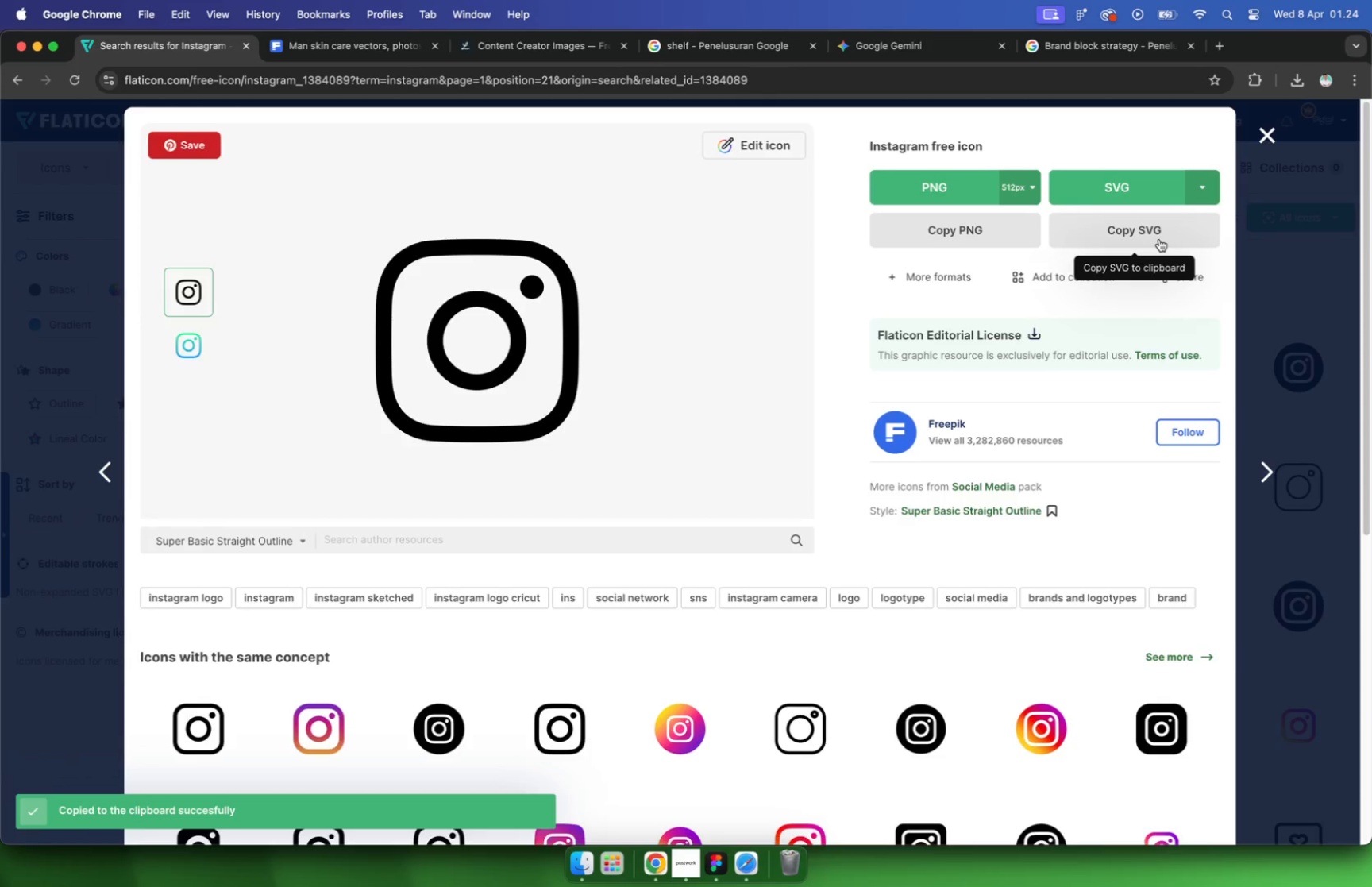 
key(Meta+V)
 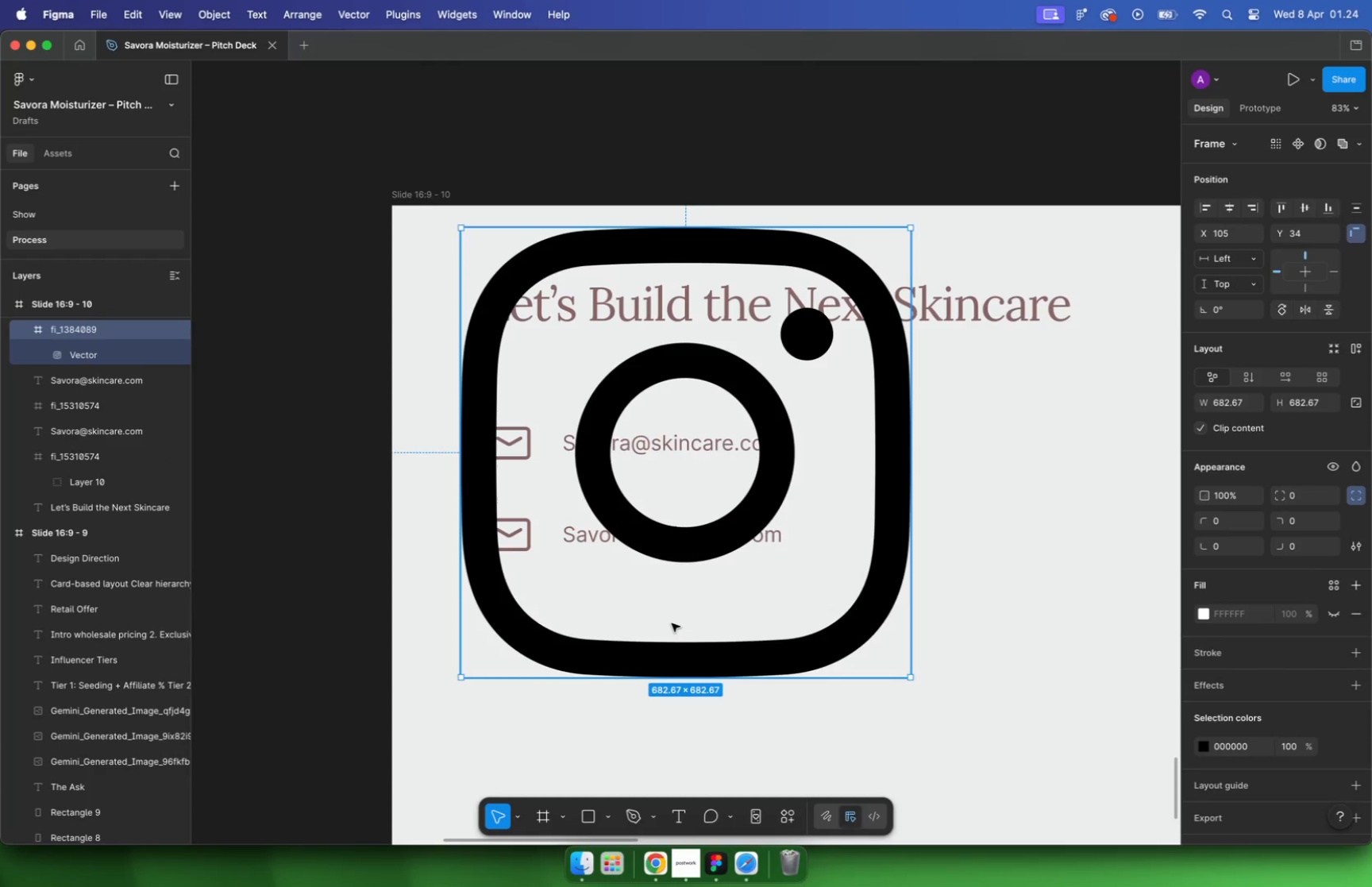 
hold_key(key=CommandLeft, duration=0.78)
scroll: coordinate [666, 417], scroll_direction: down, amount: 12.0
 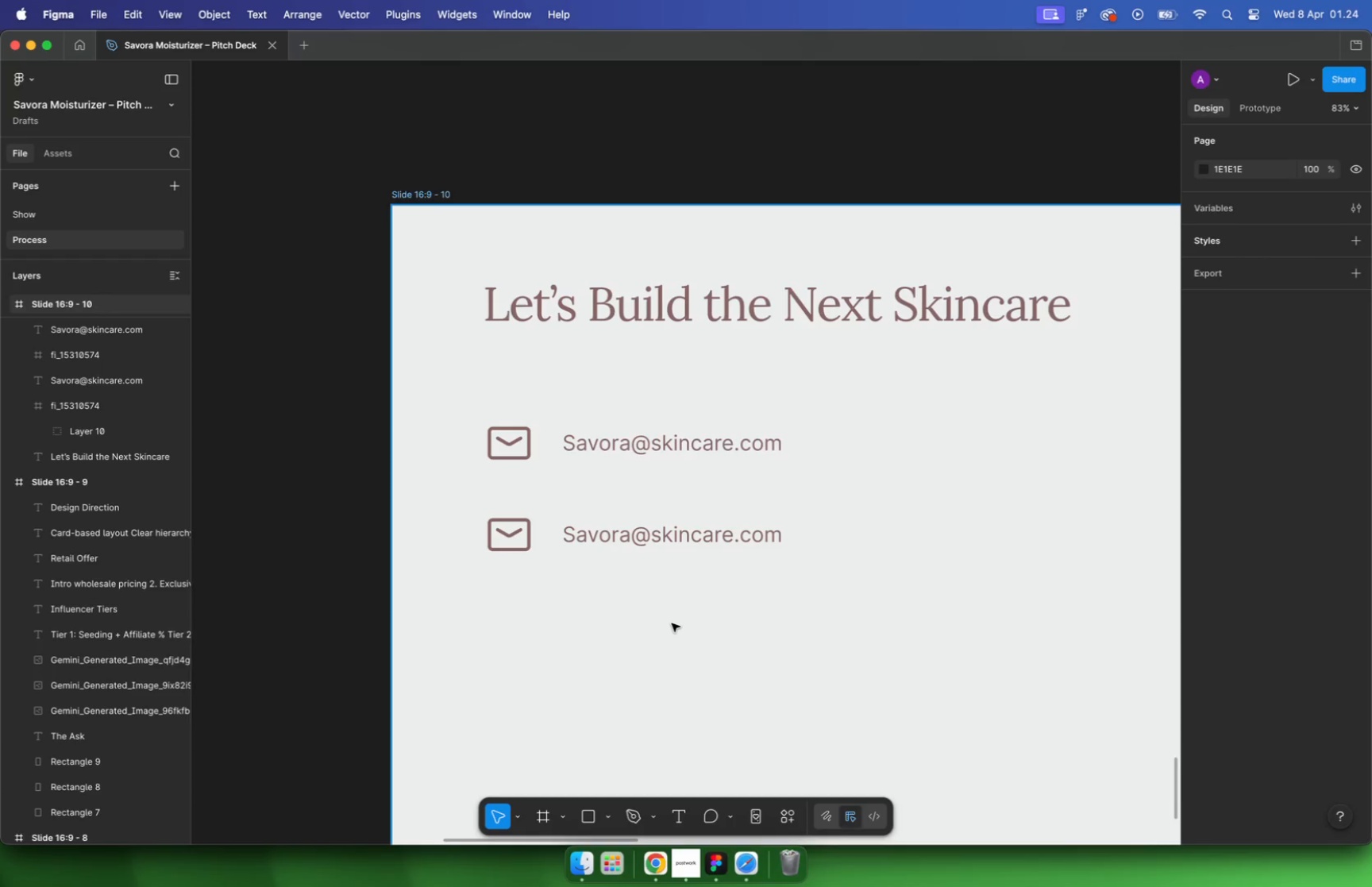 
left_click_drag(start_coordinate=[673, 404], to_coordinate=[899, 484])
 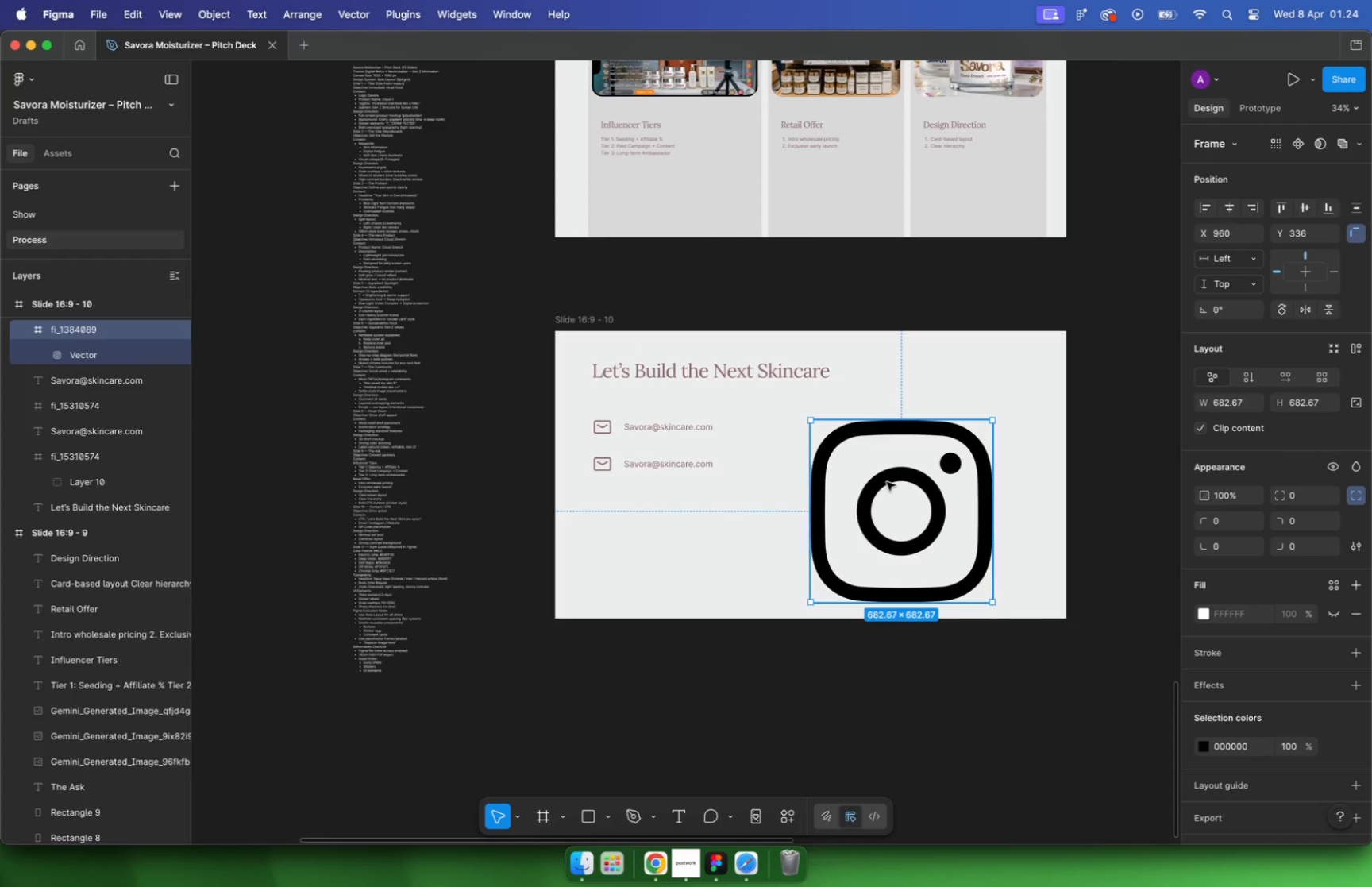 
left_click([597, 463])
 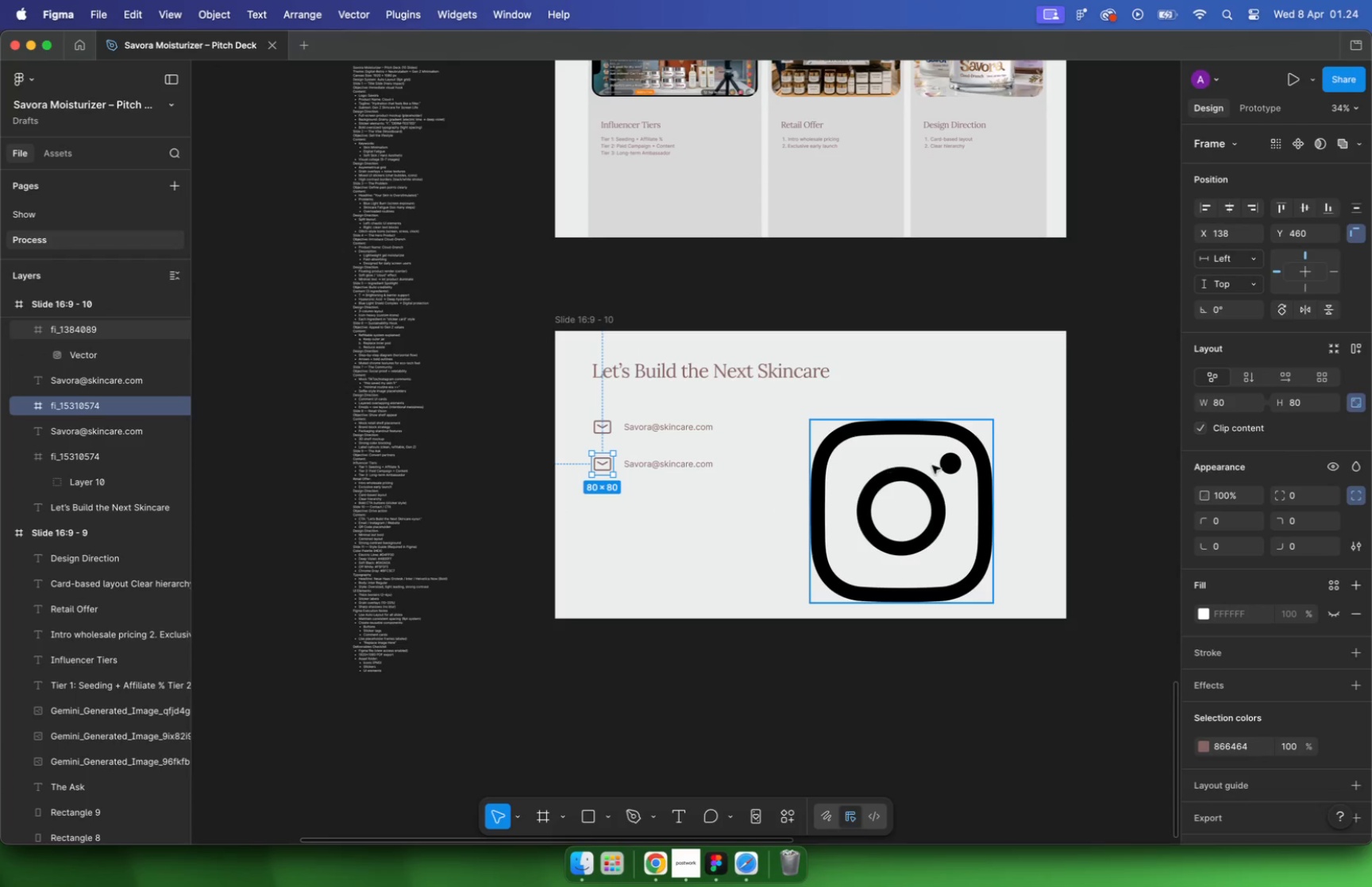 
left_click([953, 468])
 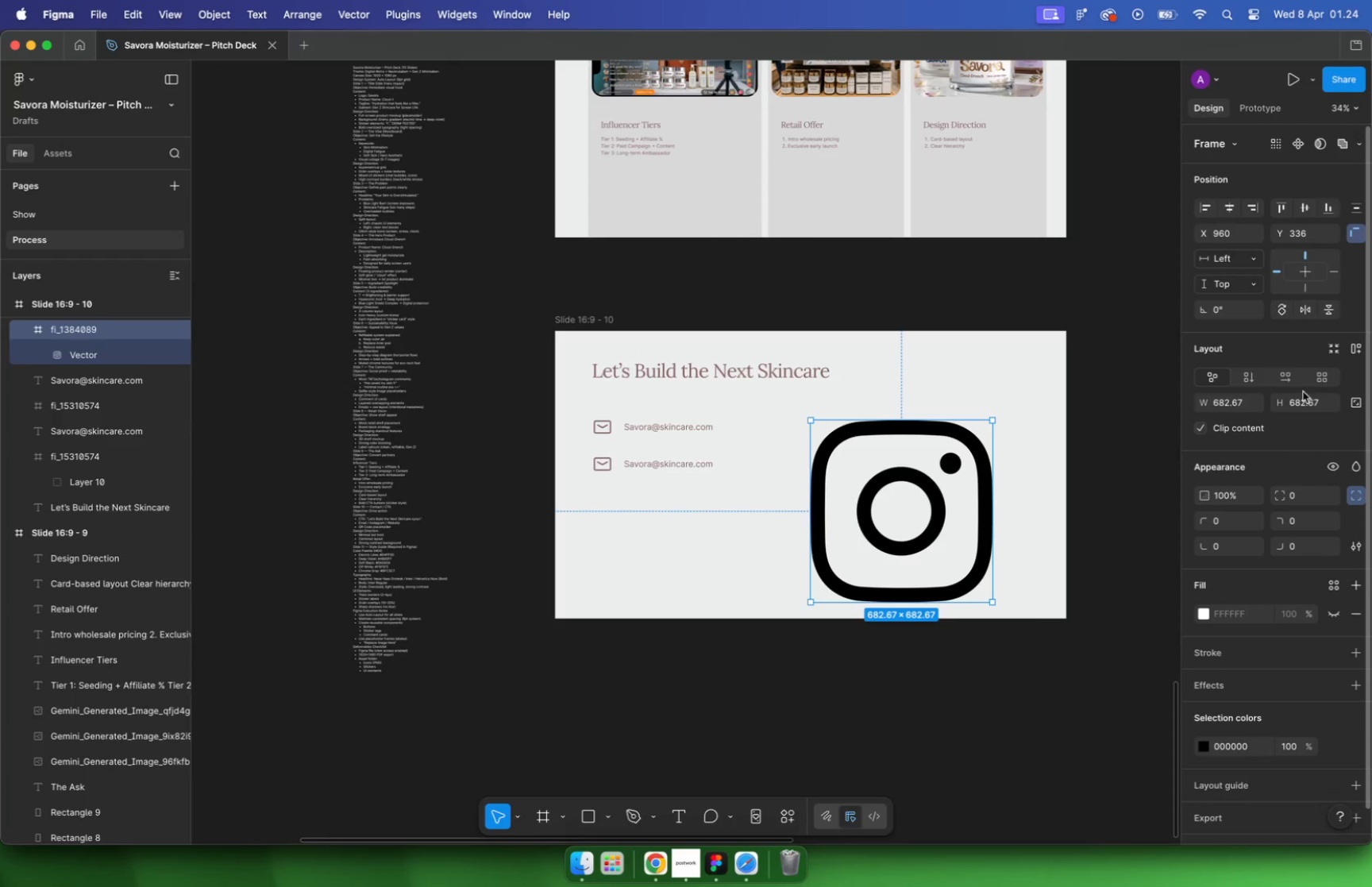 
type(80)
 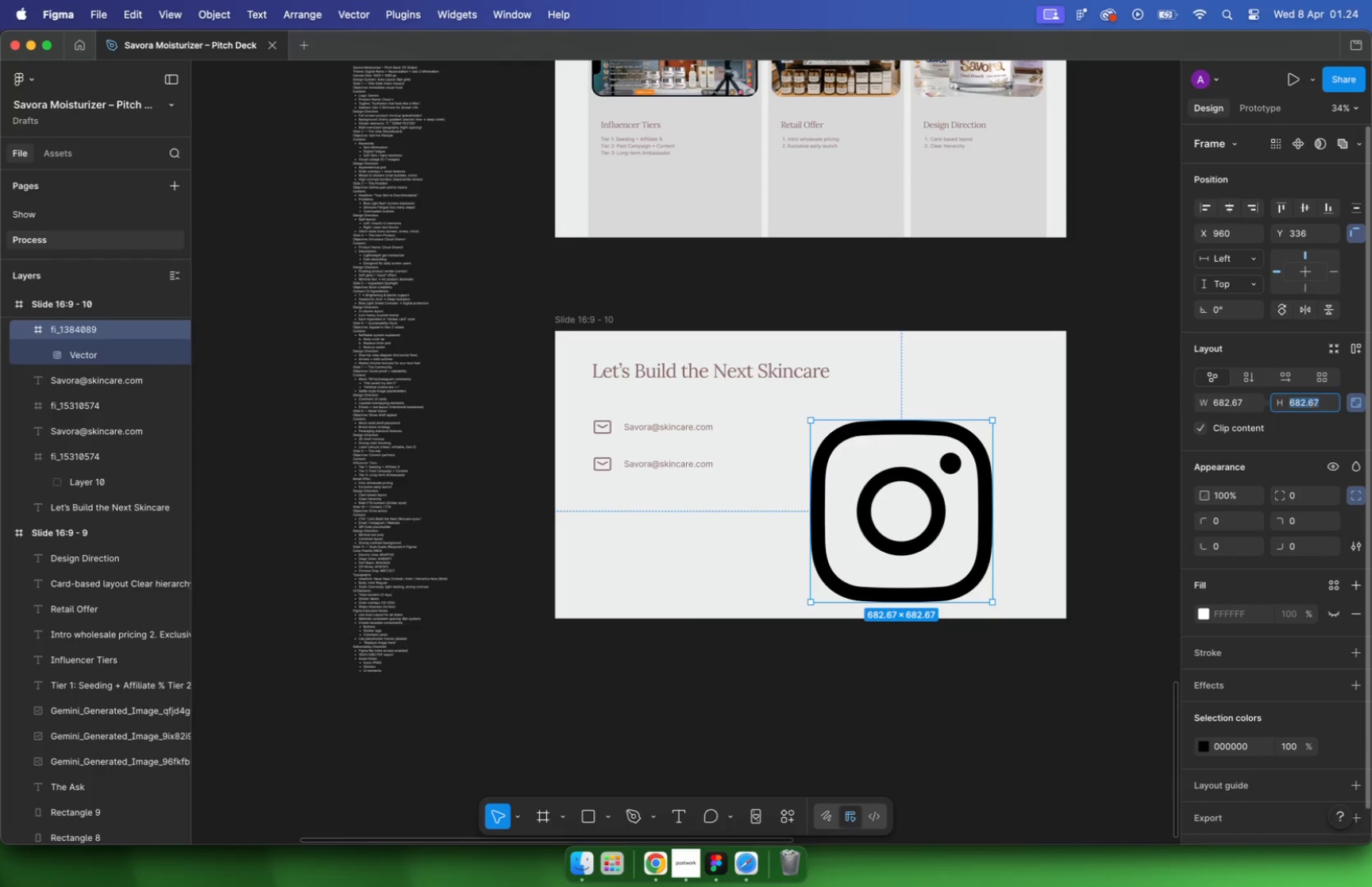 
key(Enter)
 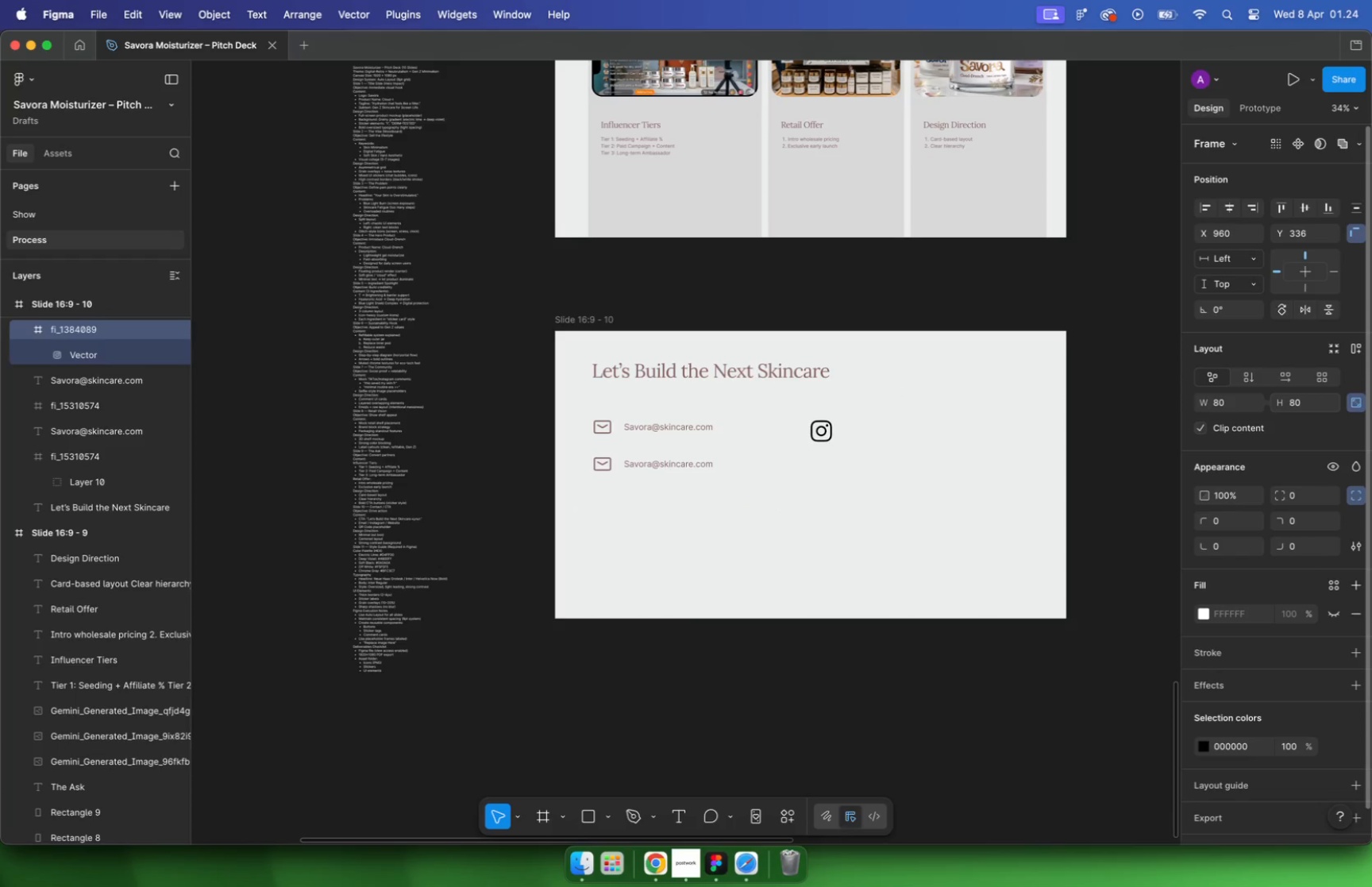 
hold_key(key=CommandLeft, duration=0.39)
scroll: coordinate [701, 434], scroll_direction: up, amount: 8.0
 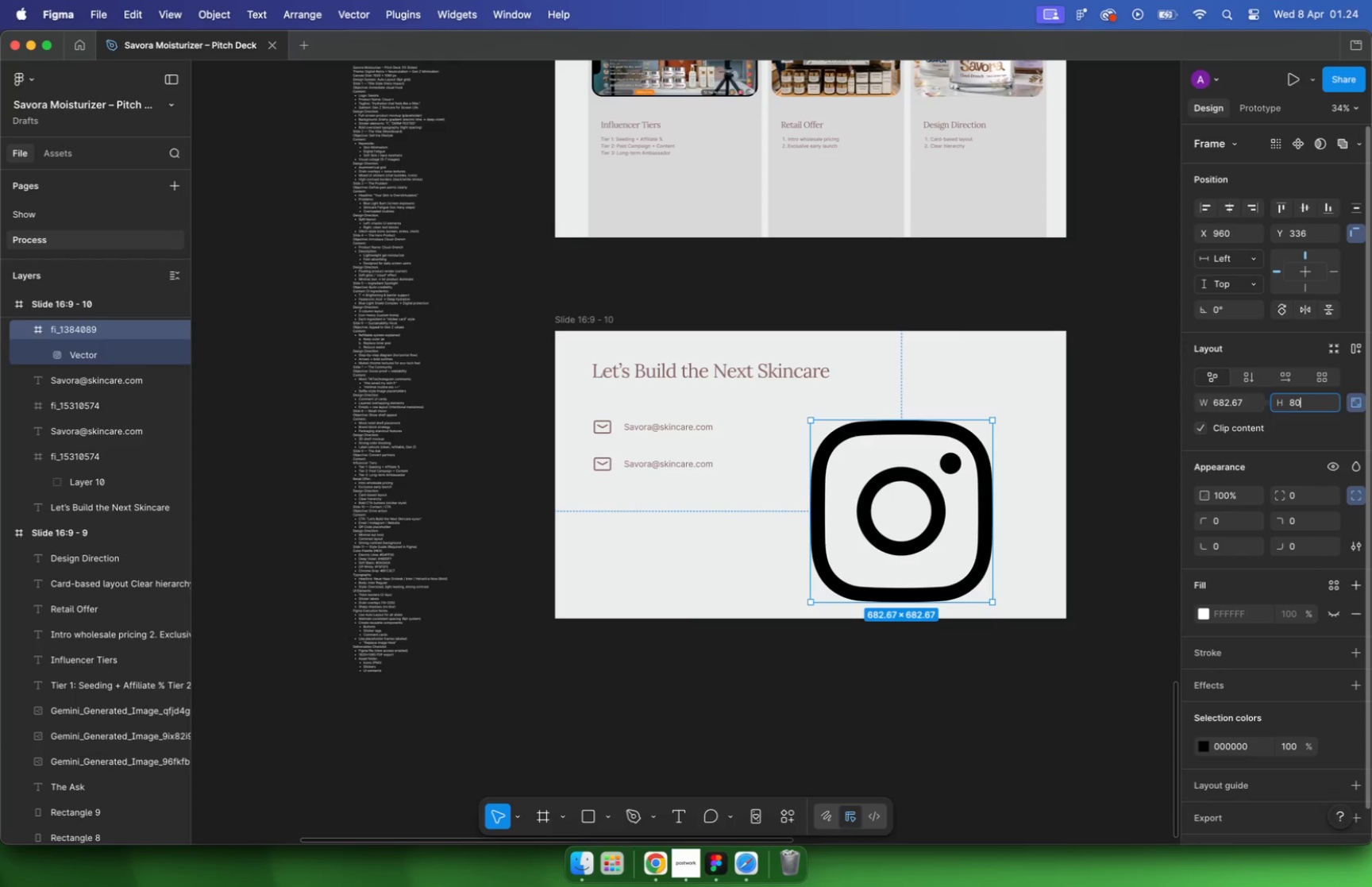 
left_click_drag(start_coordinate=[950, 431], to_coordinate=[796, 497])
 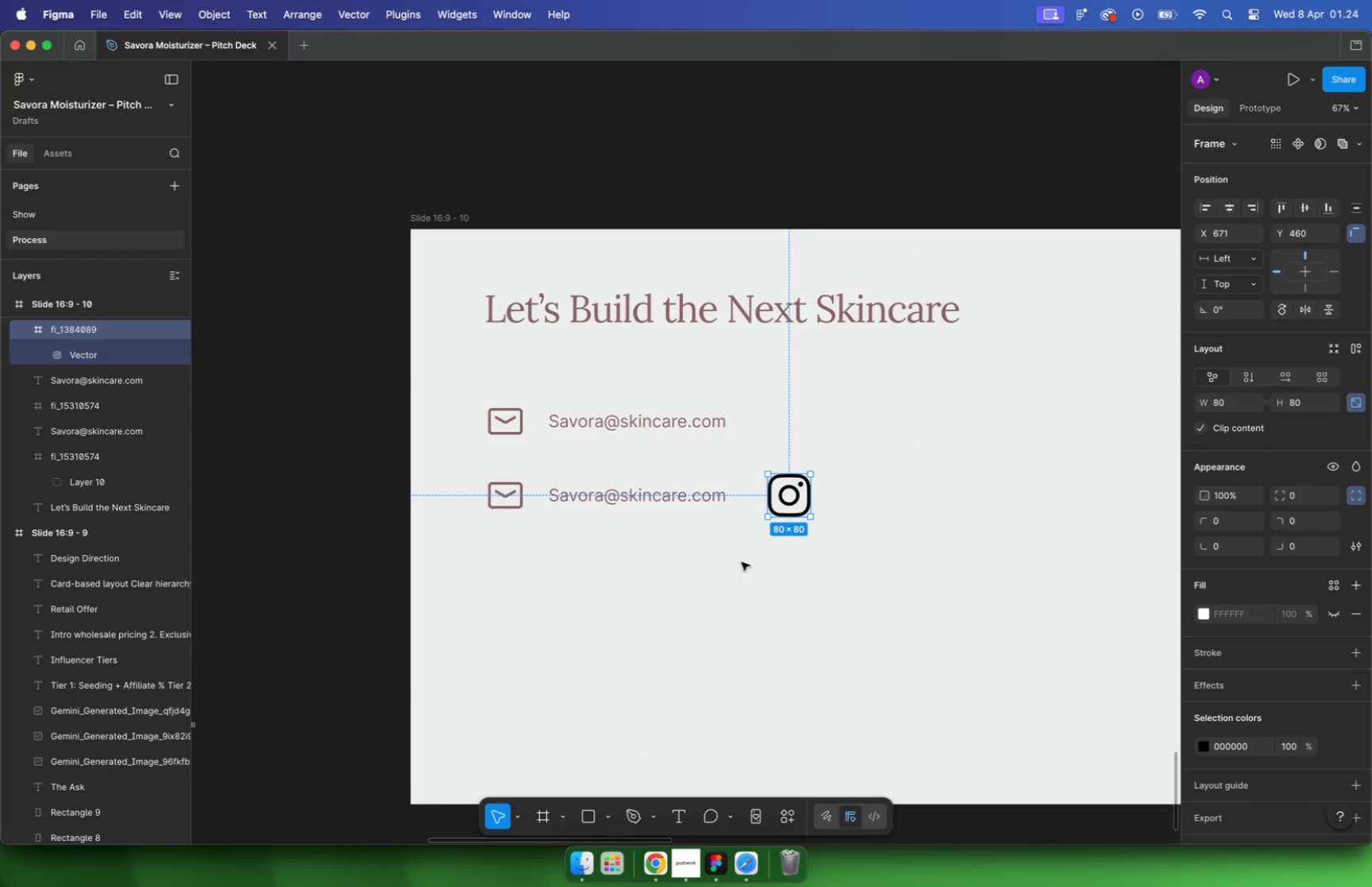 
key(Backspace)
 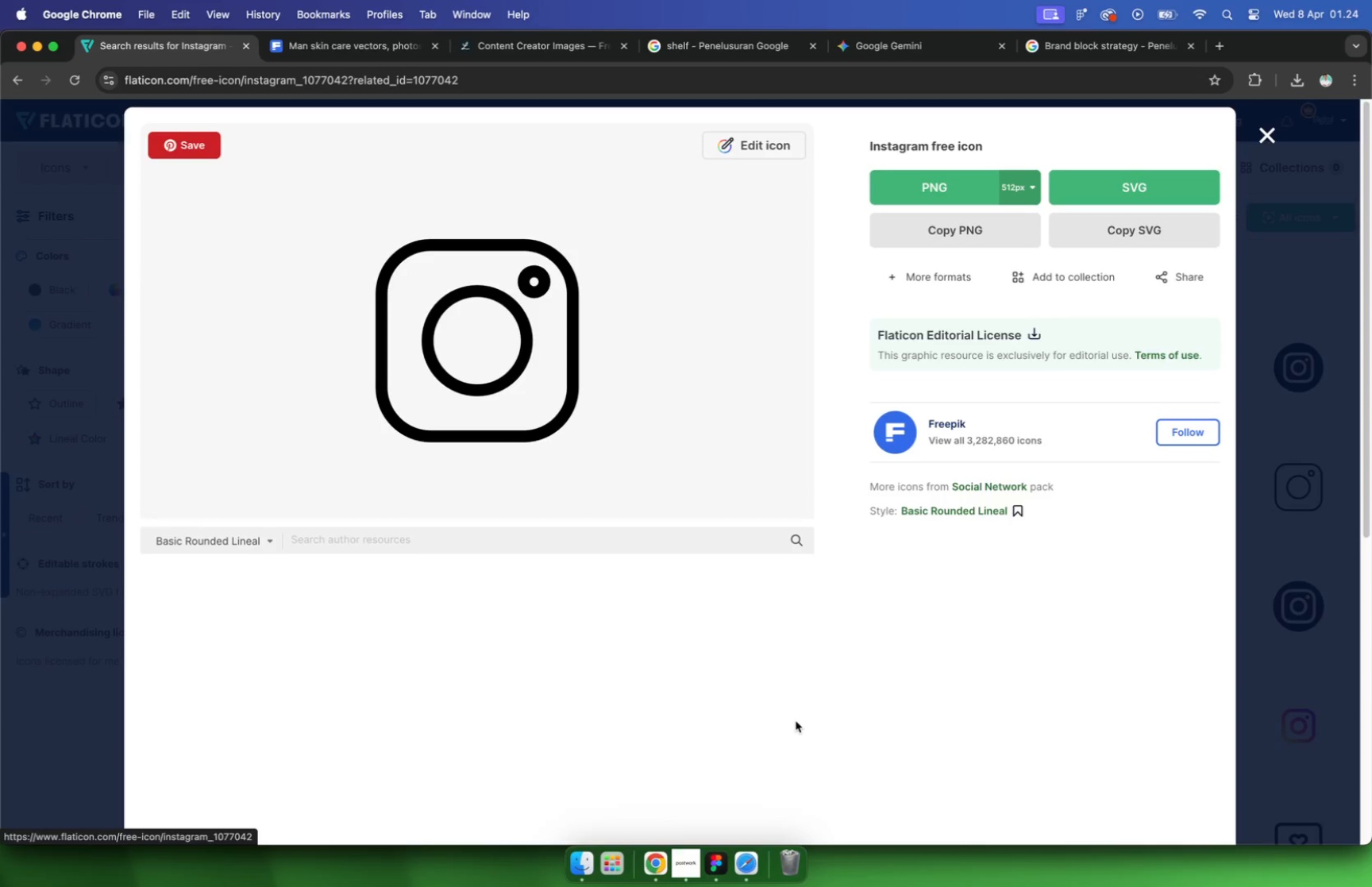 
wait(5.98)
 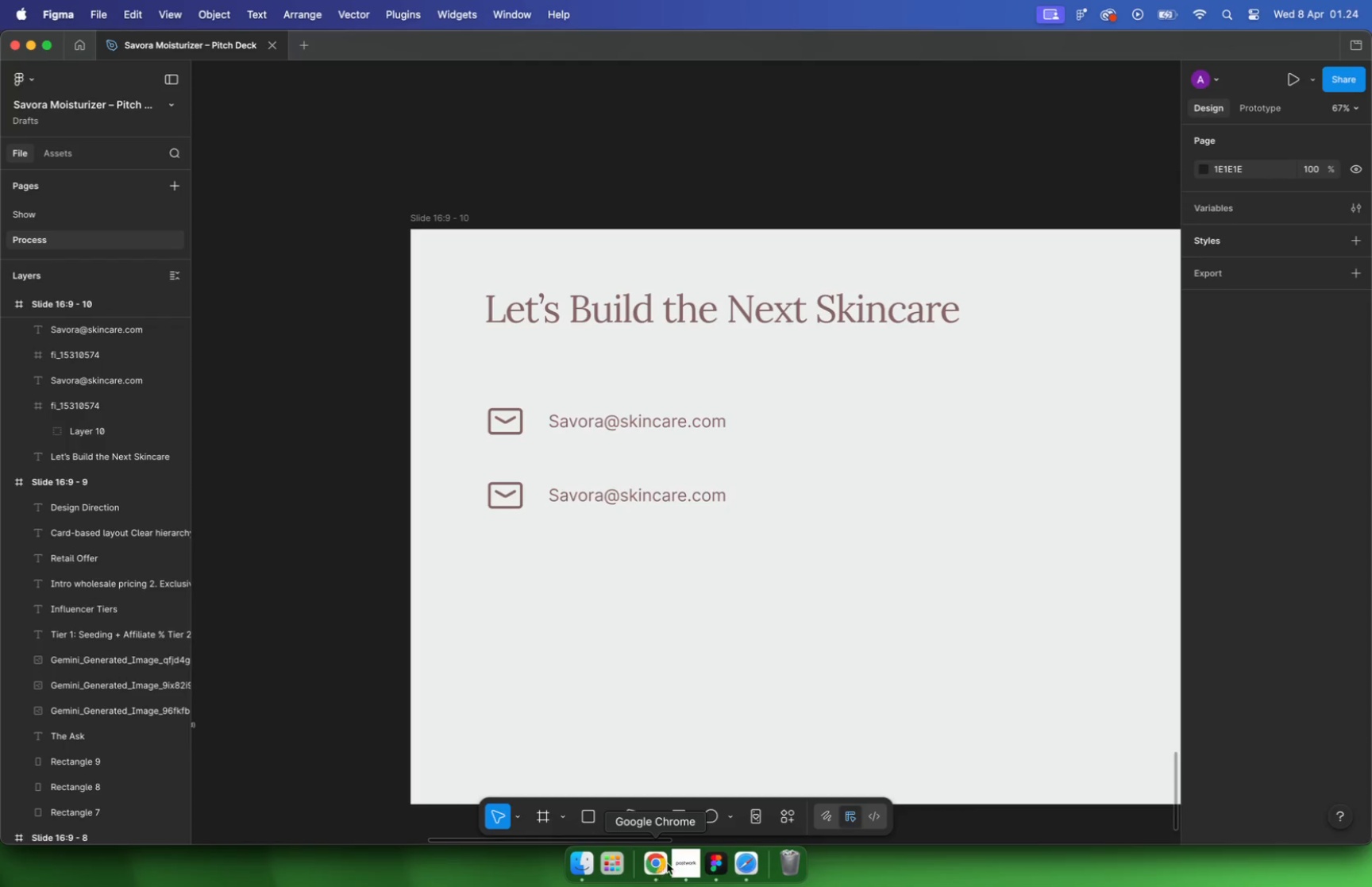 
mouse_move([1111, 243])
 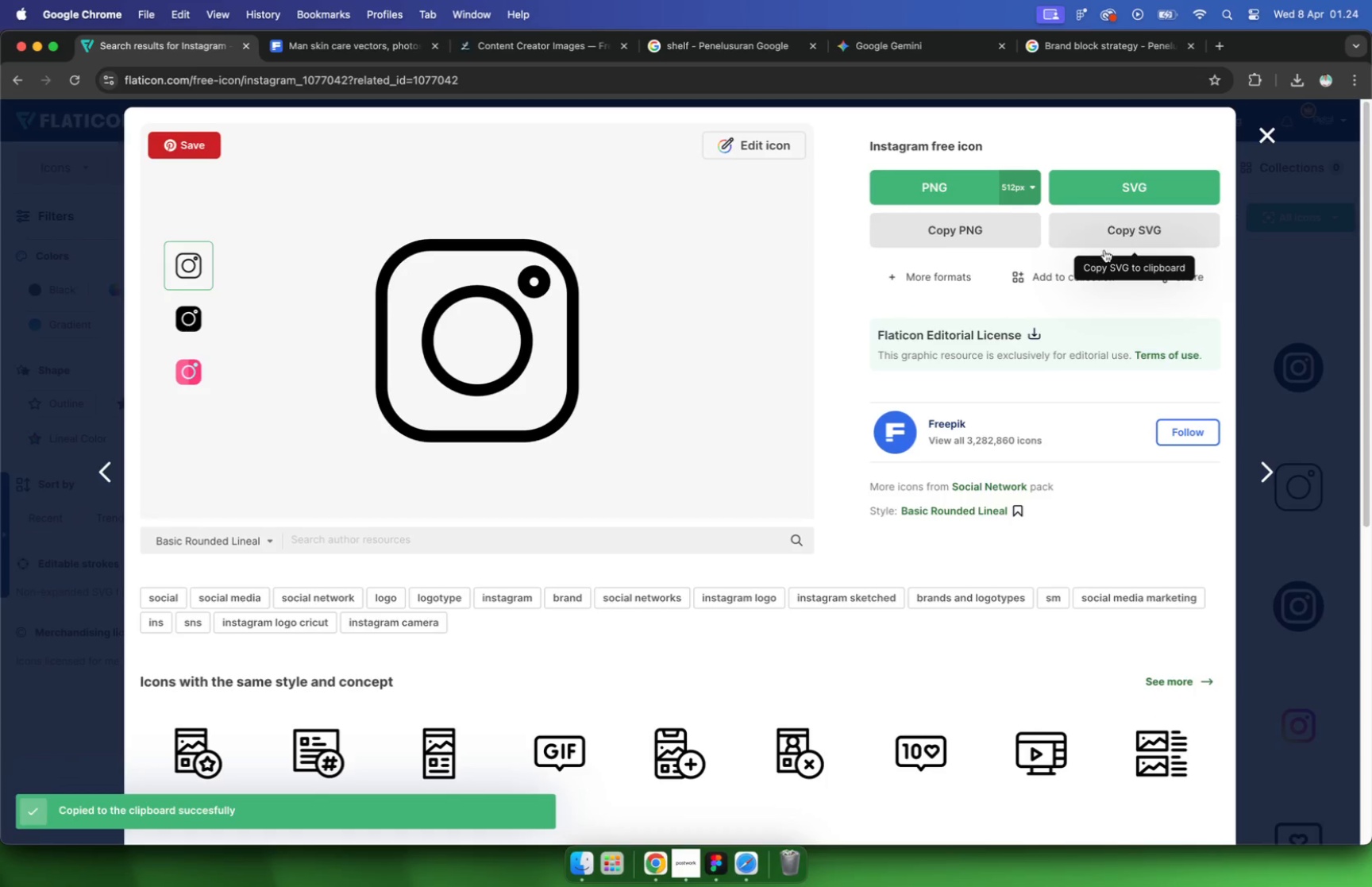 
left_click([721, 863])
 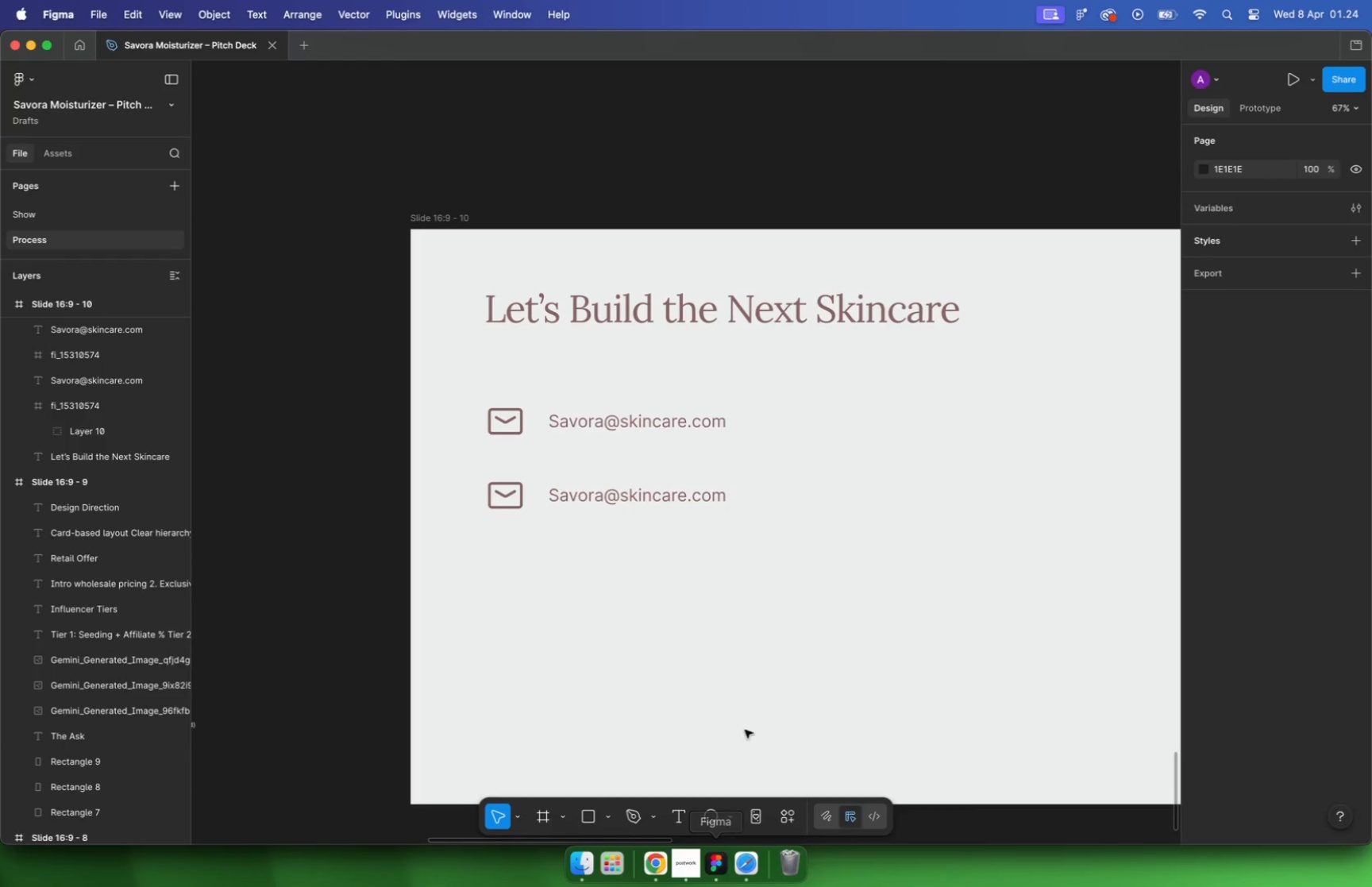 
left_click([769, 640])
 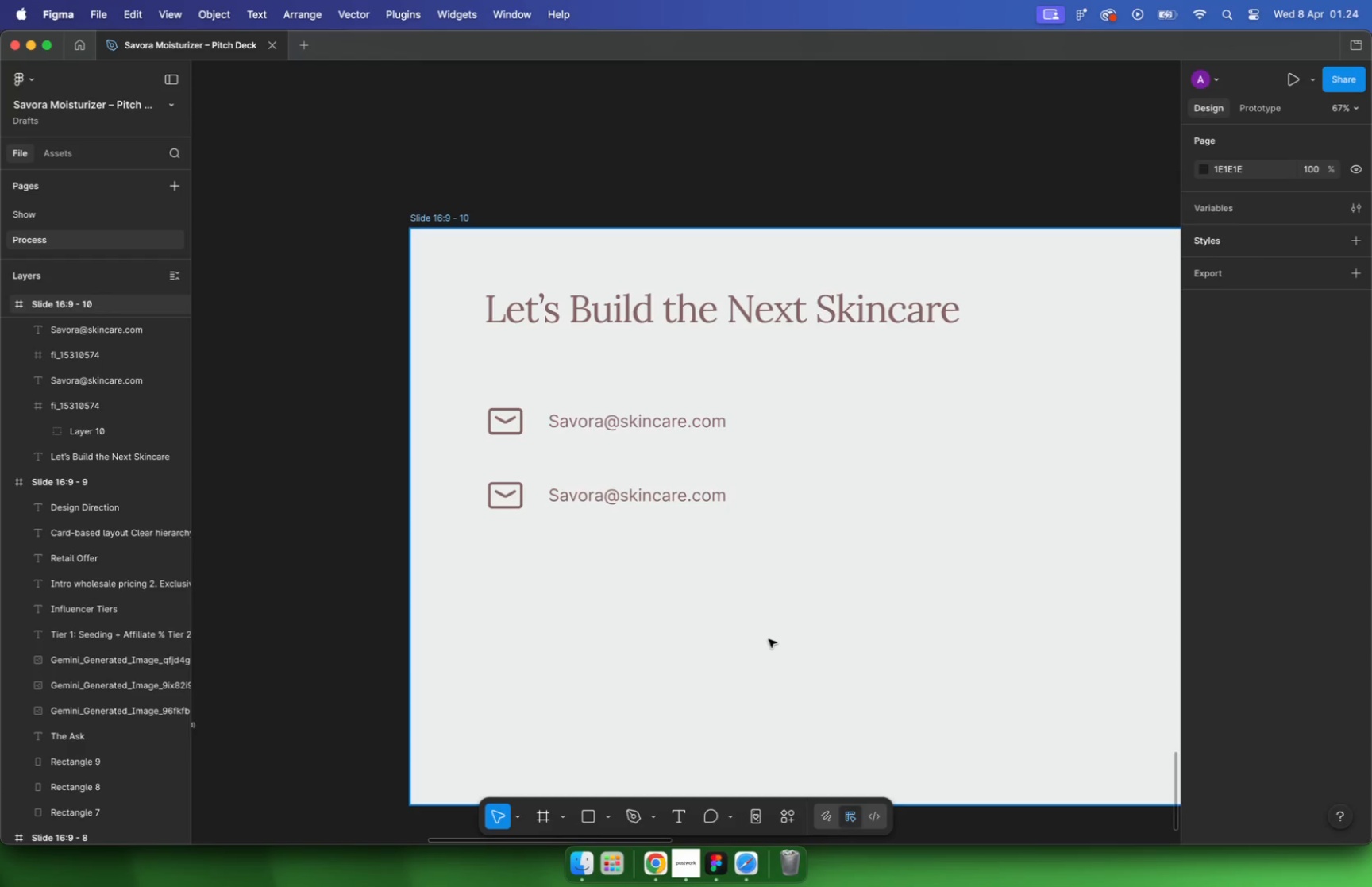 
key(Meta+V)
 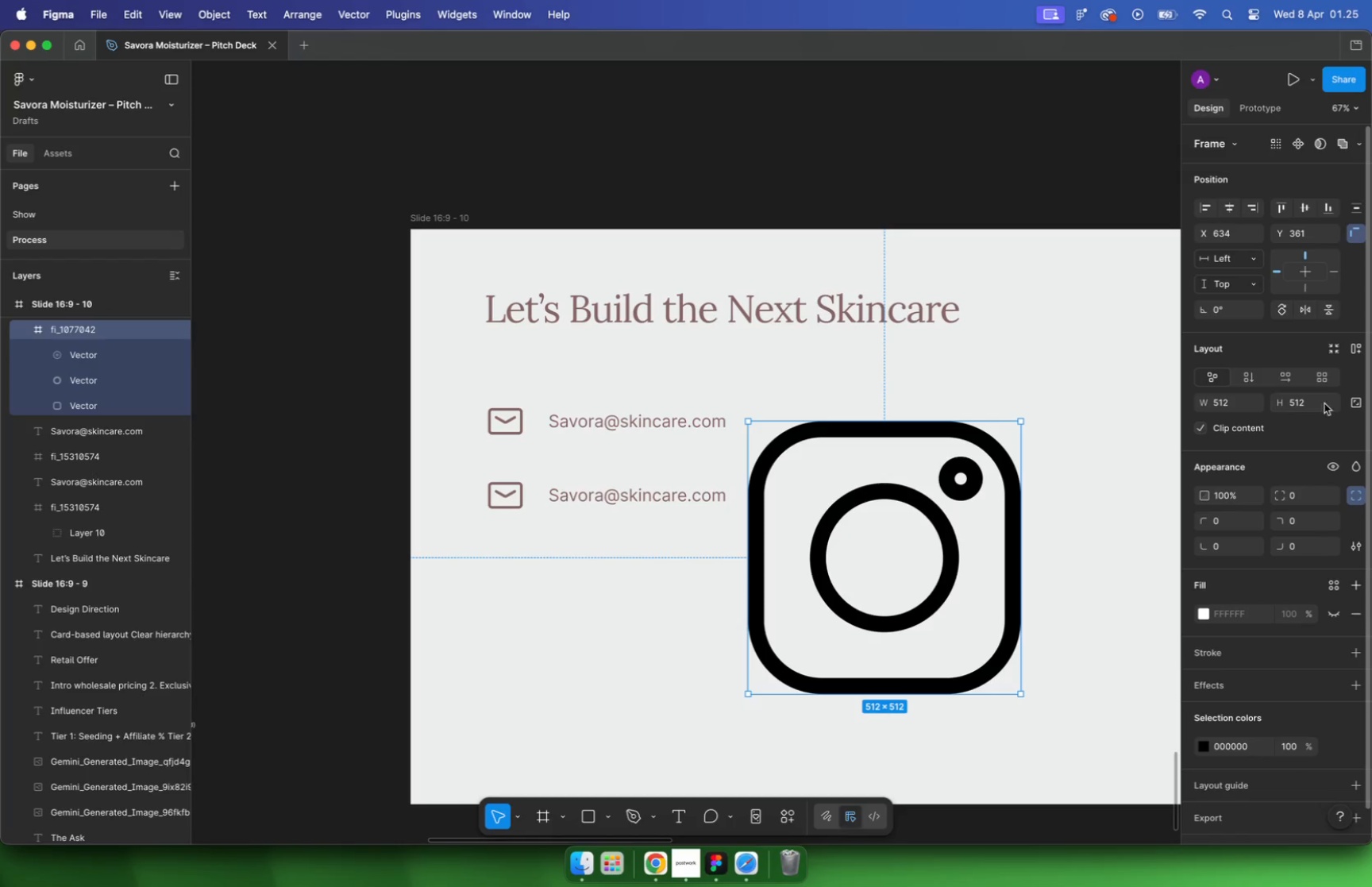 
left_click_drag(start_coordinate=[712, 459], to_coordinate=[911, 565])
 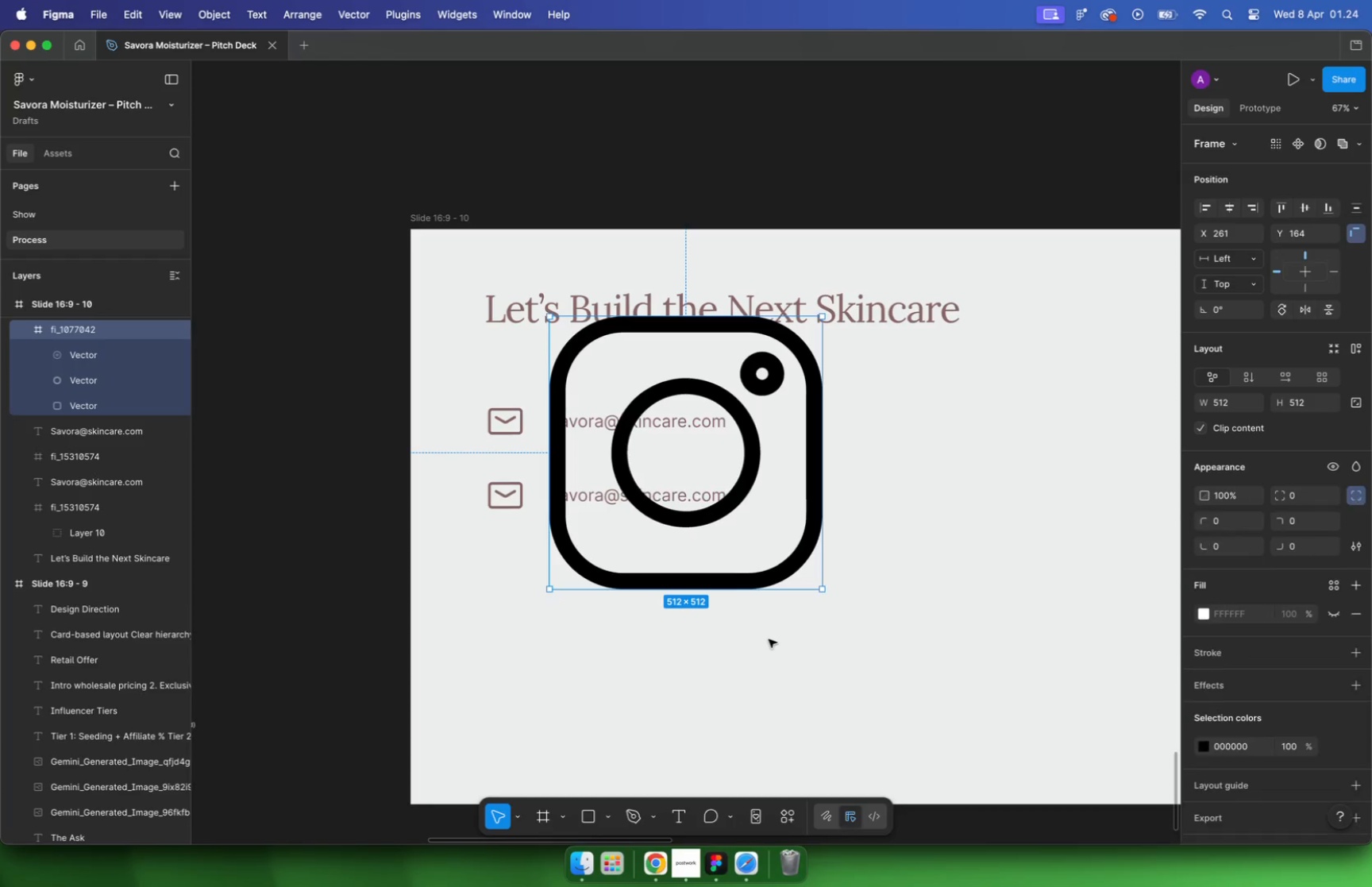 
double_click([1312, 405])
 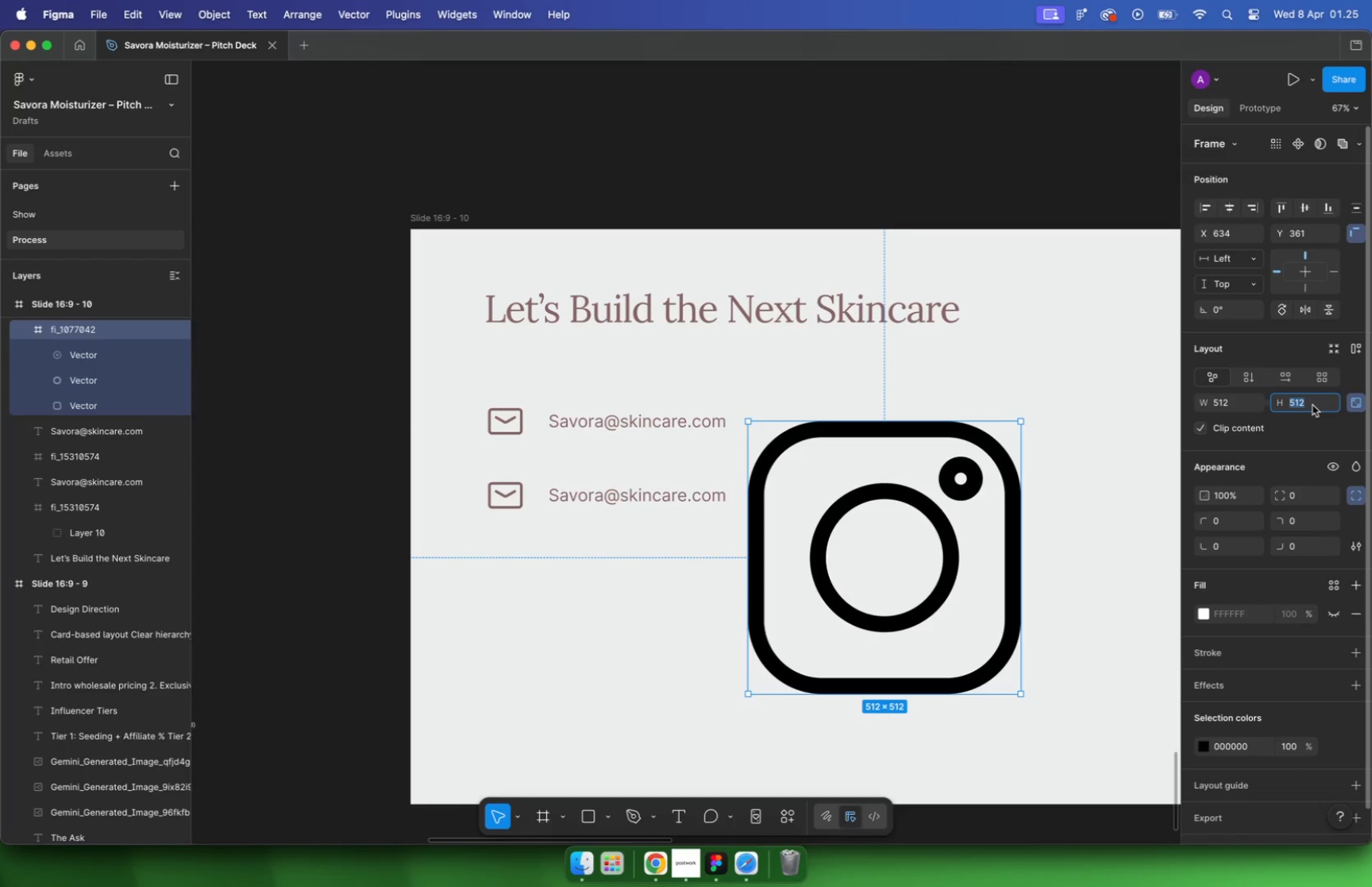 
type(80)
 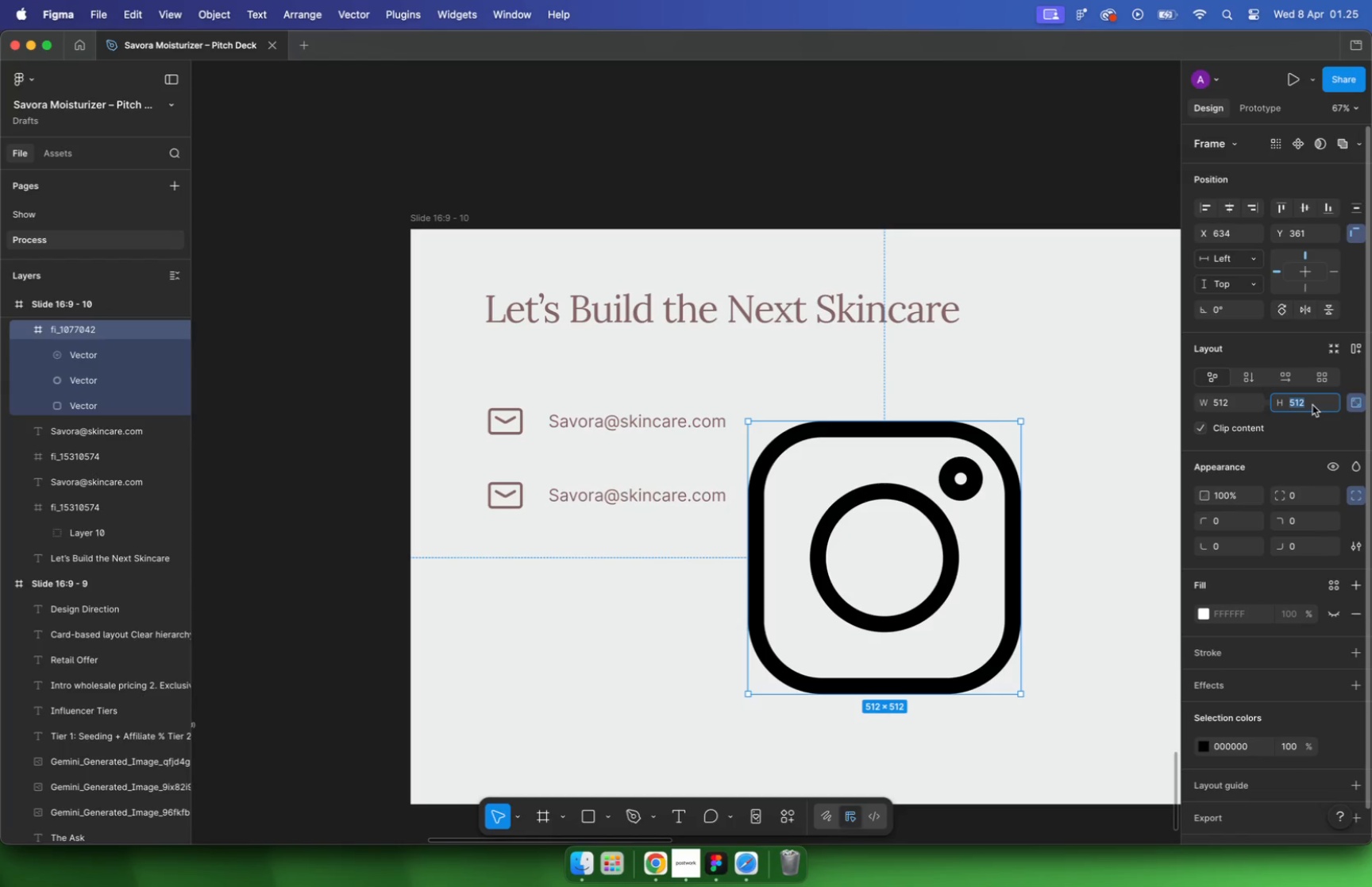 
key(Enter)
 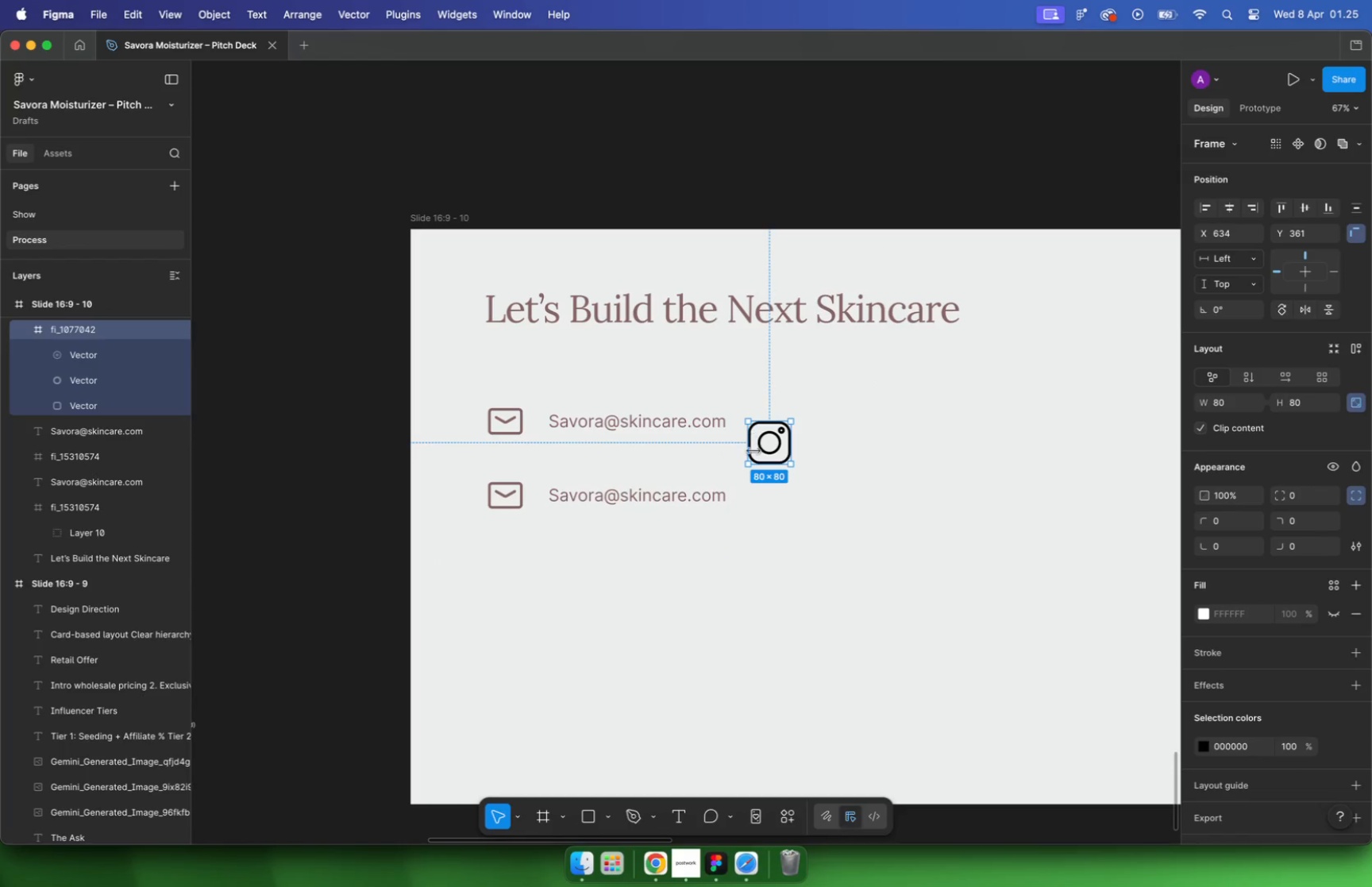 
left_click_drag(start_coordinate=[768, 441], to_coordinate=[765, 494])
 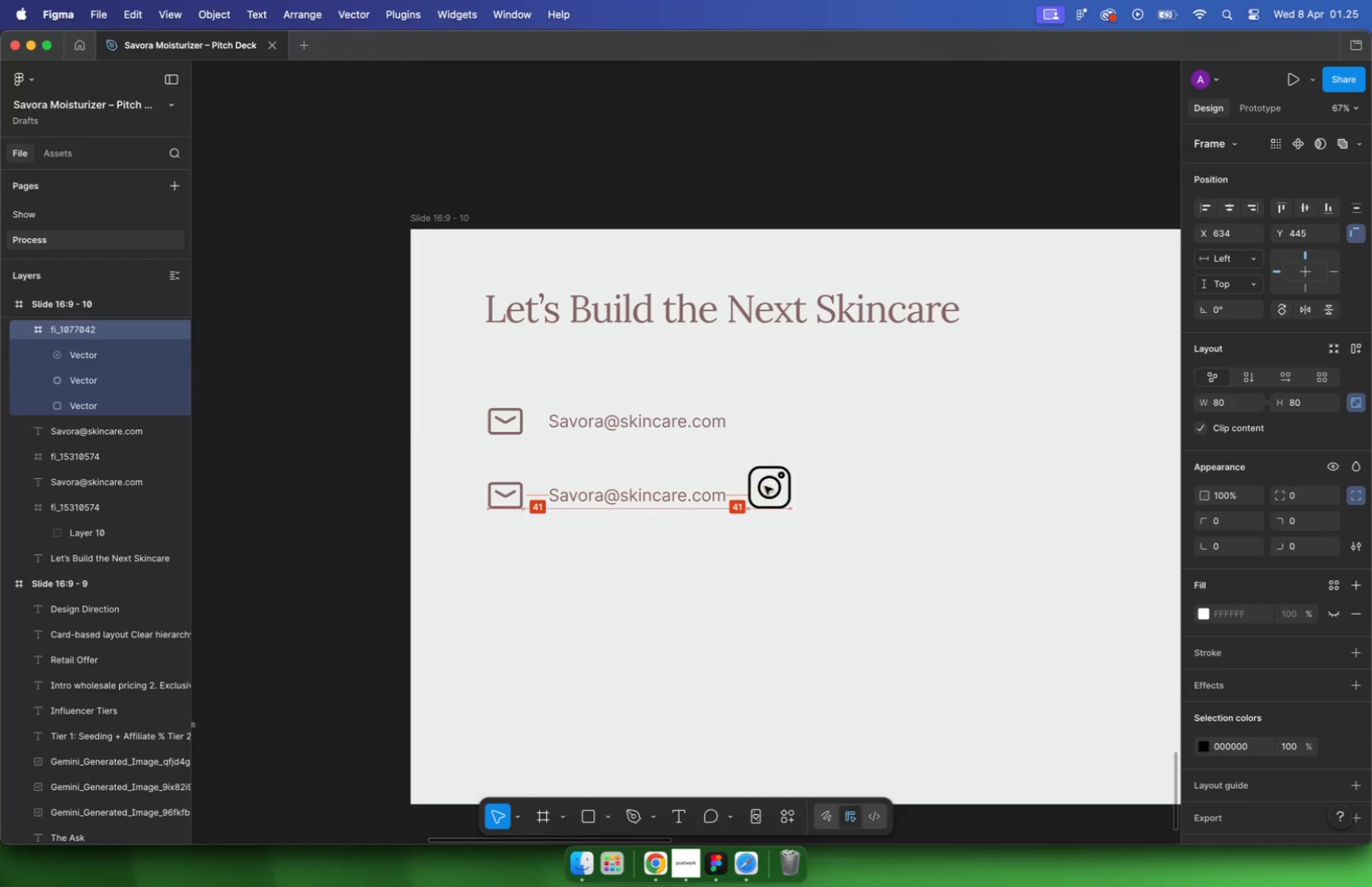 
hold_key(key=ShiftLeft, duration=0.58)
left_click([511, 483])
 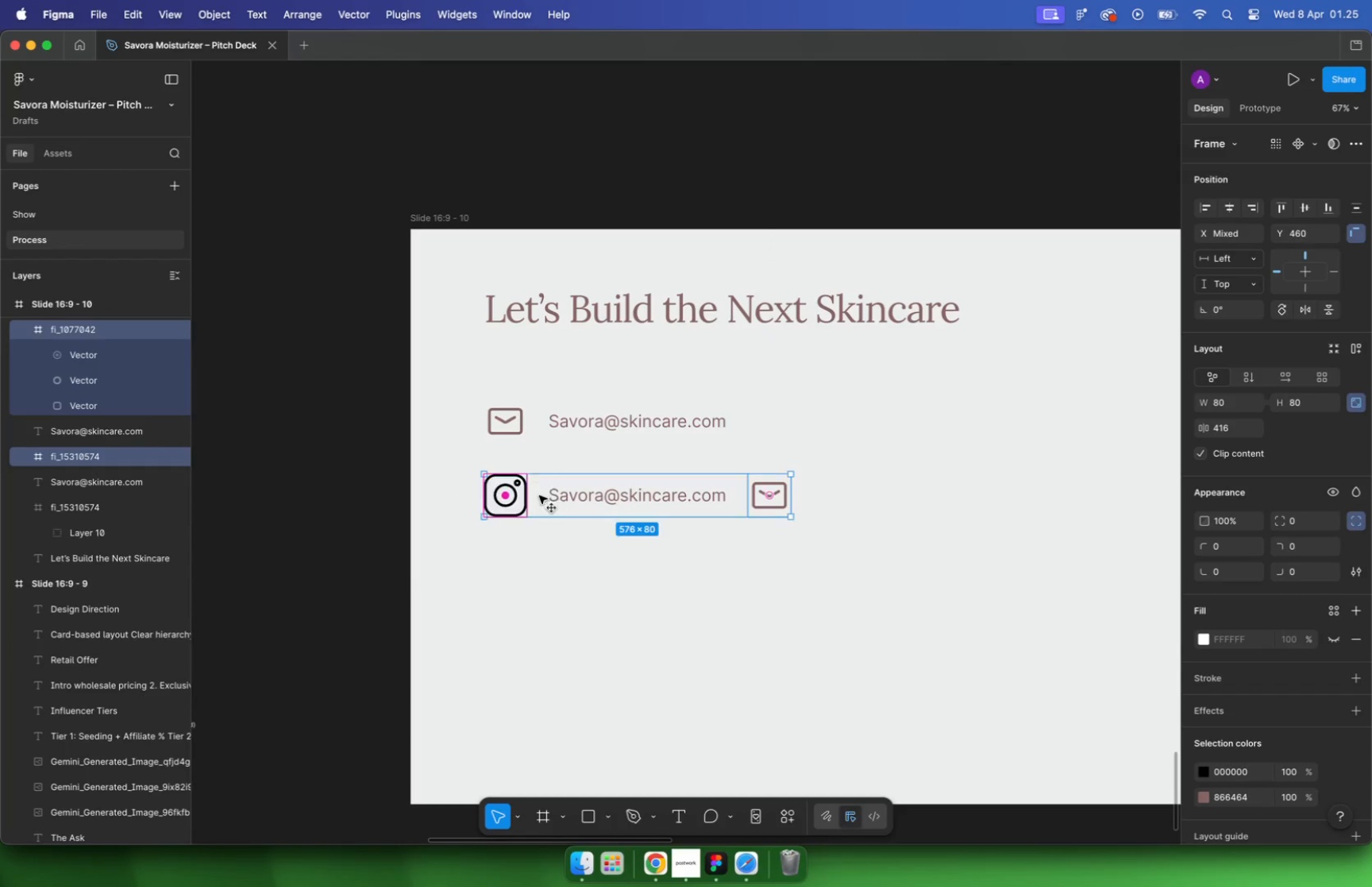 
left_click_drag(start_coordinate=[769, 496], to_coordinate=[539, 496])
 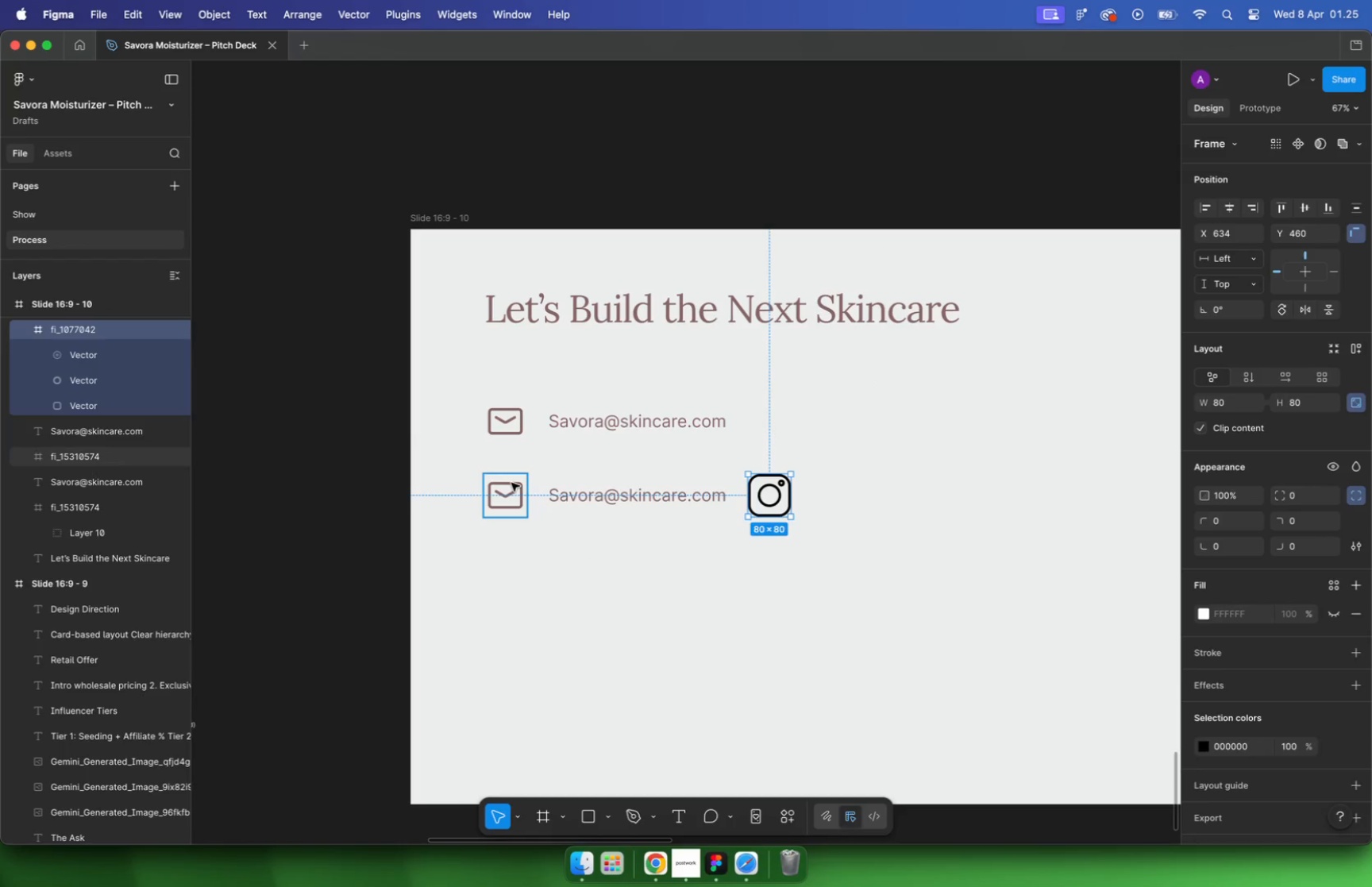 
left_click([909, 499])
 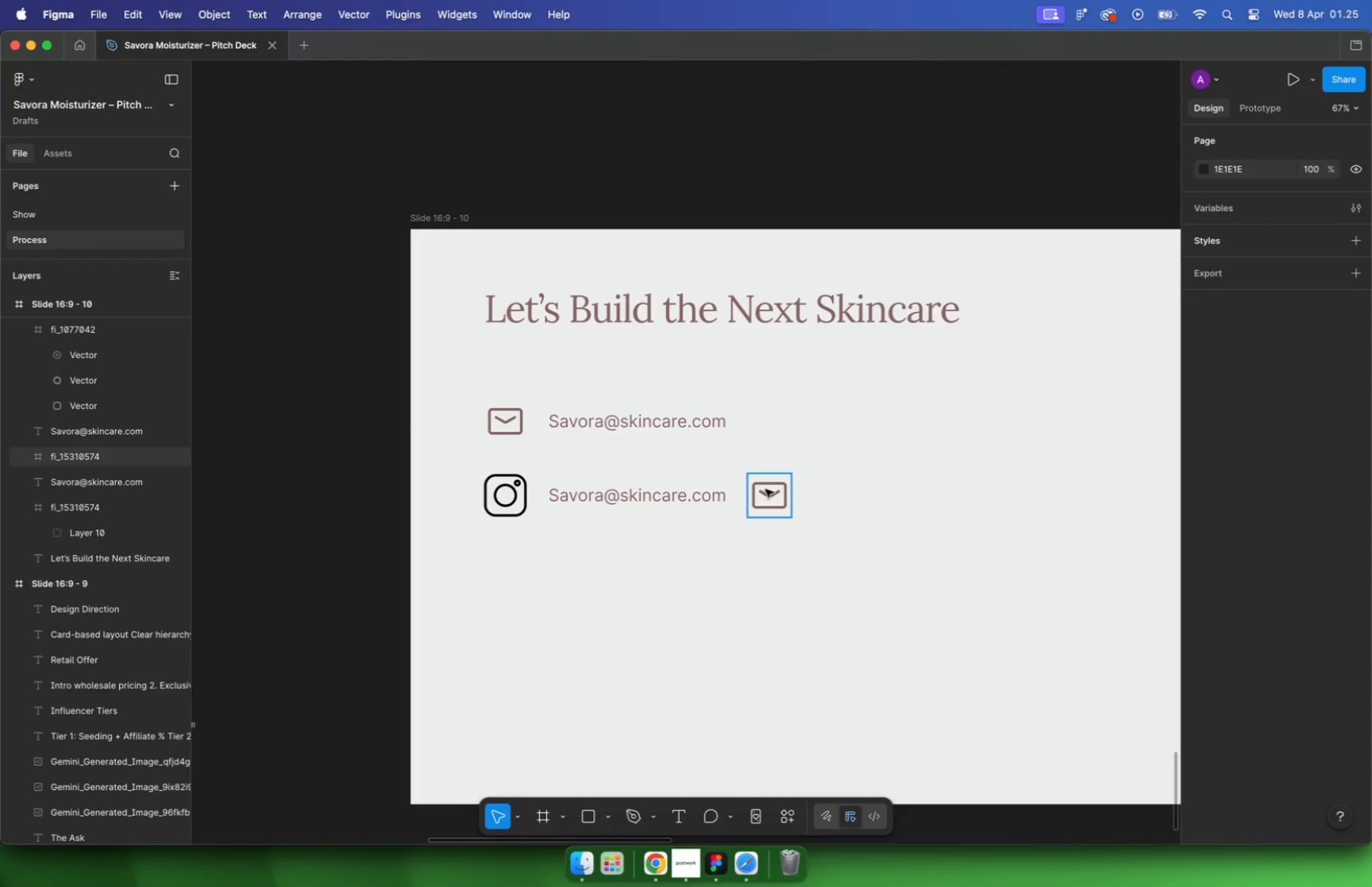 
left_click([784, 493])
 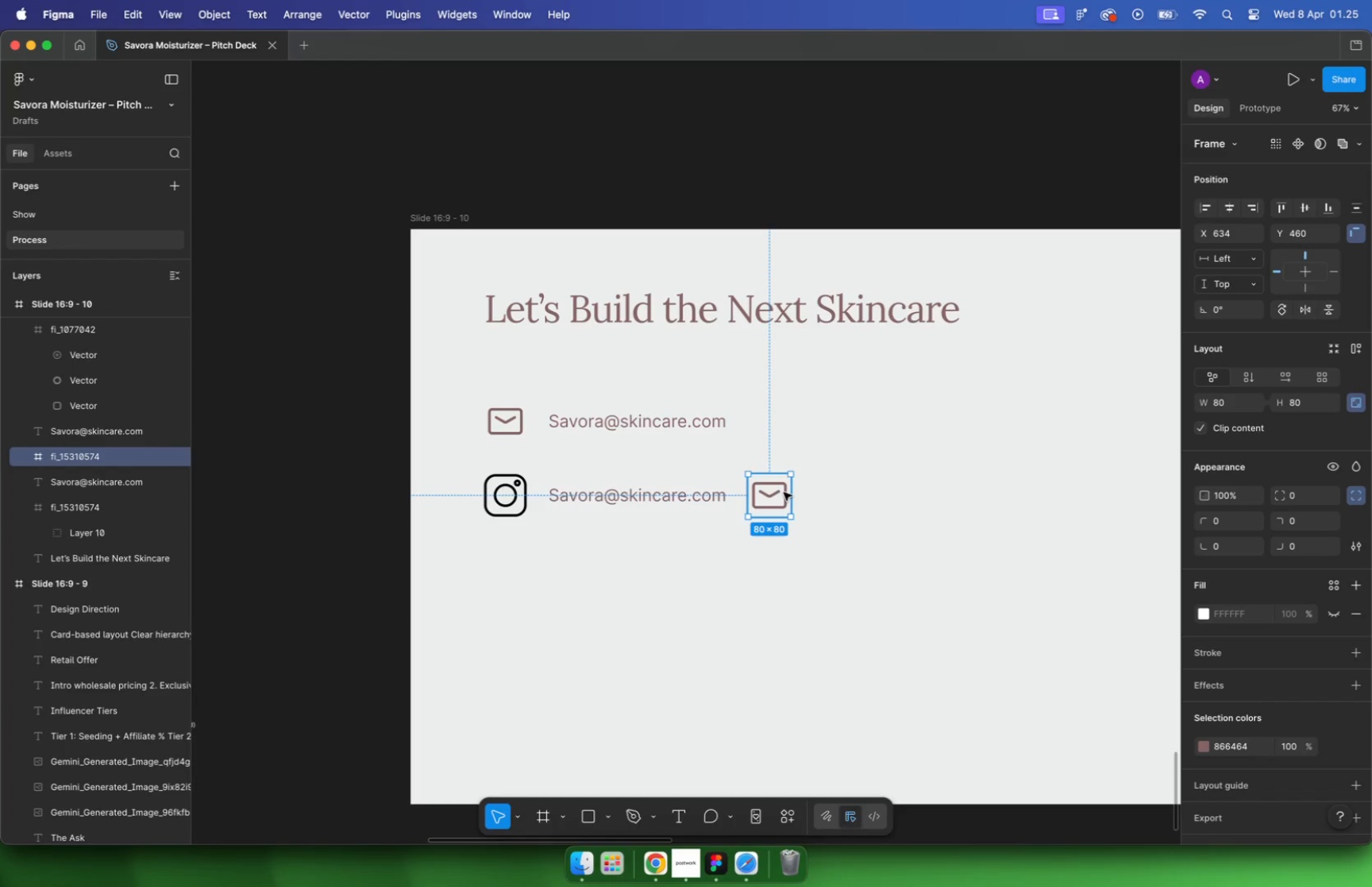 
key(Backspace)
 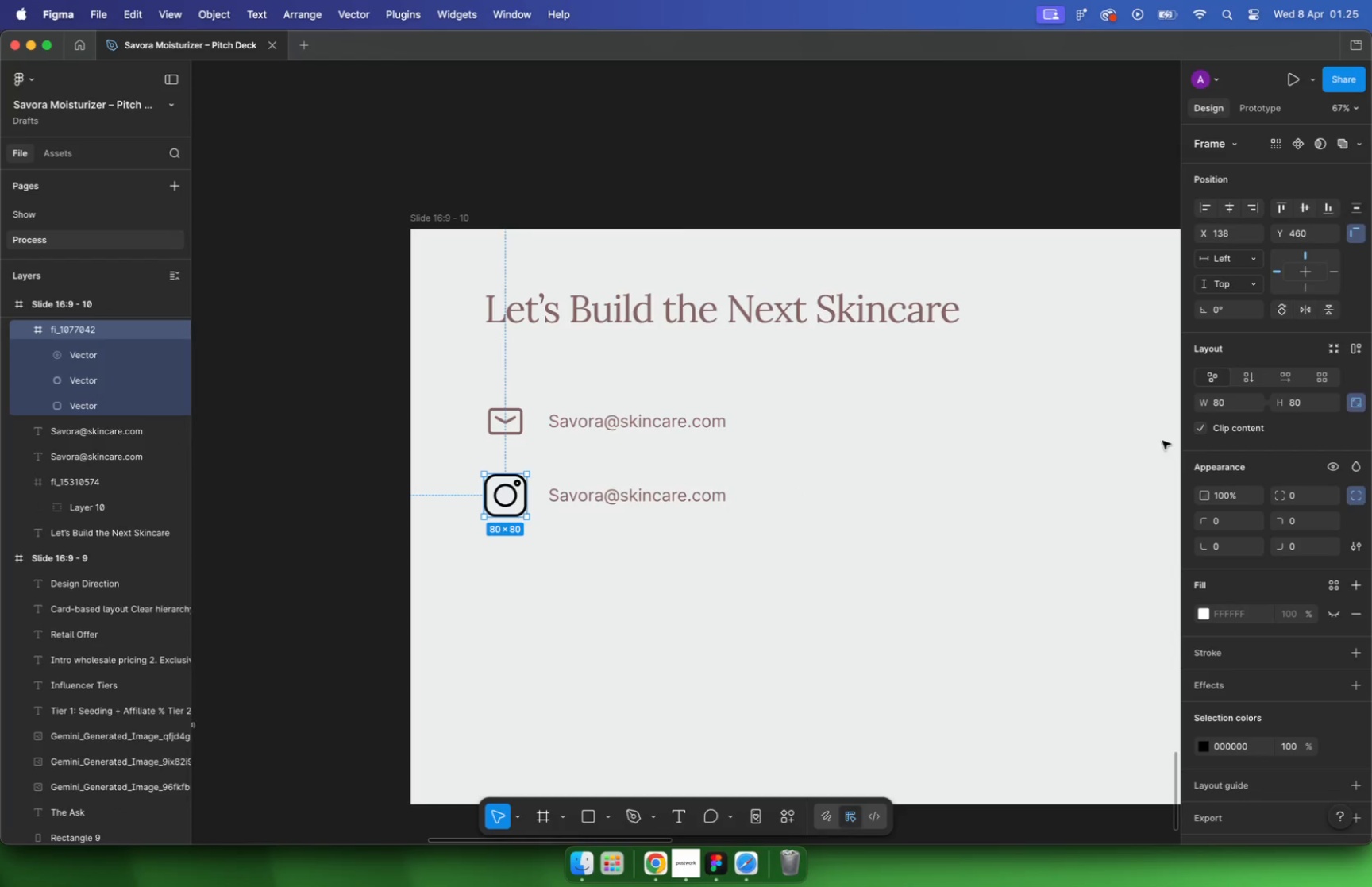 
left_click([1308, 410])
 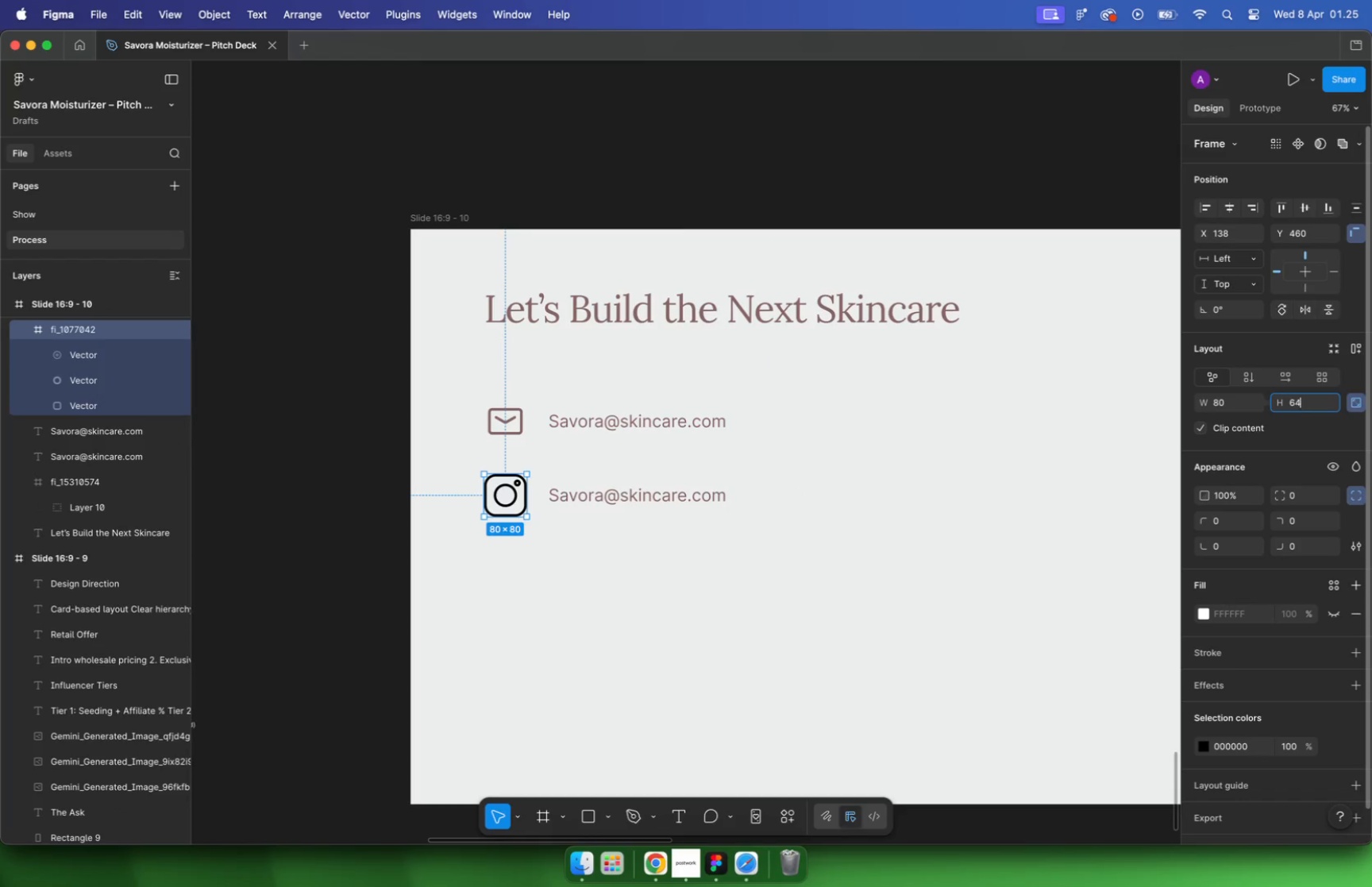 
type(64)
 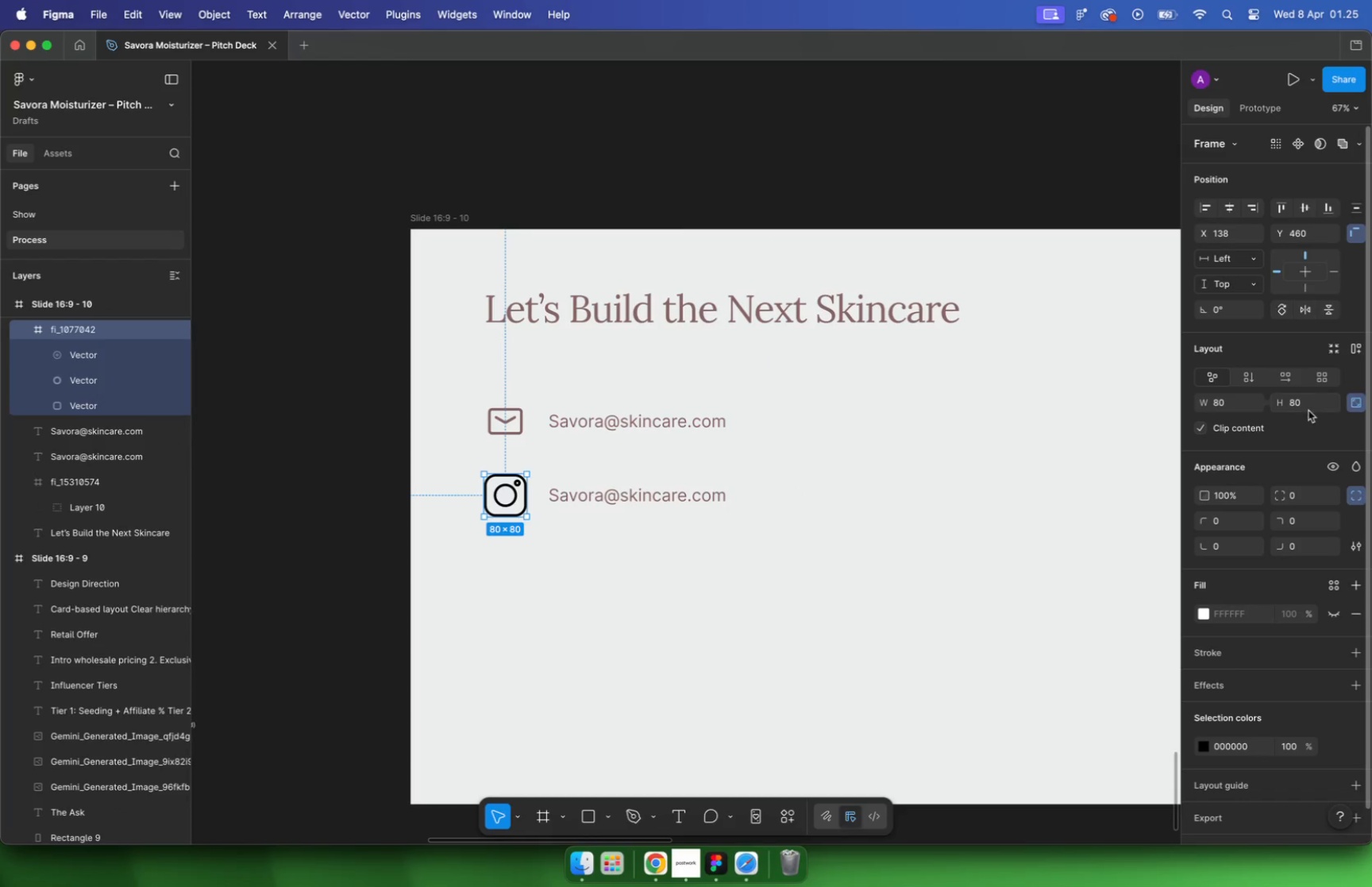 
key(Enter)
 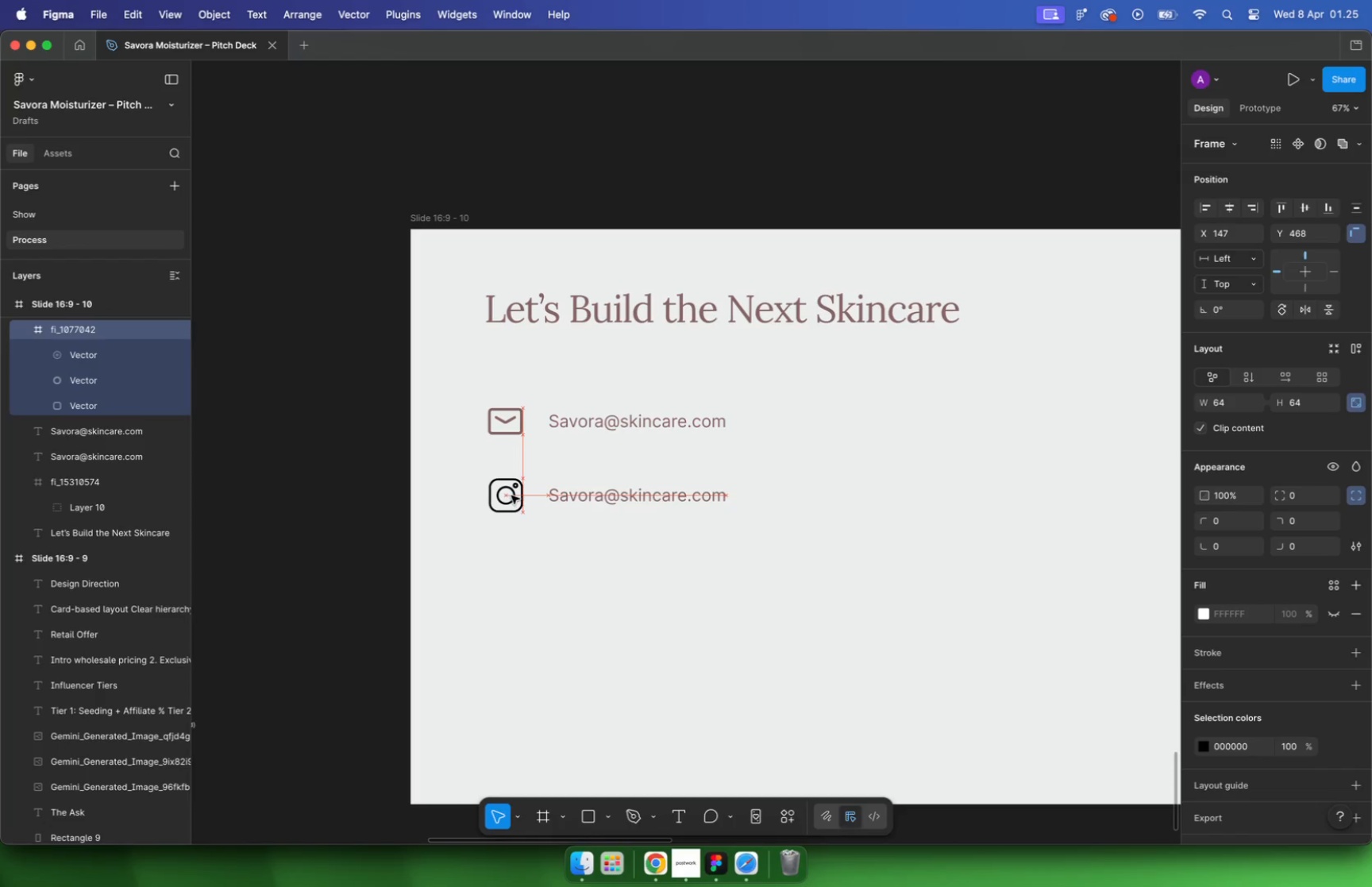 
left_click_drag(start_coordinate=[504, 489], to_coordinate=[511, 494])
 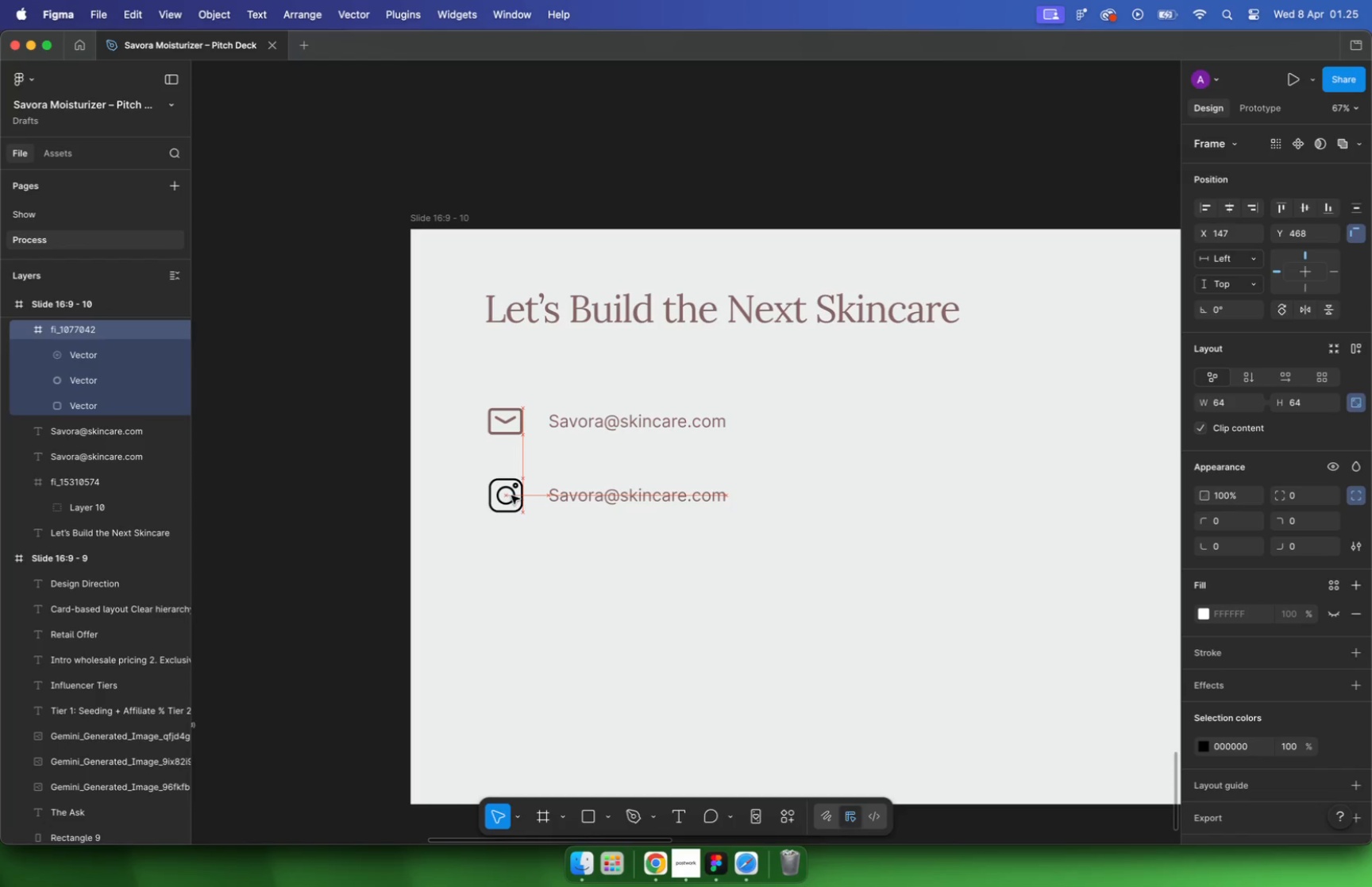 
triple_click([609, 496])
 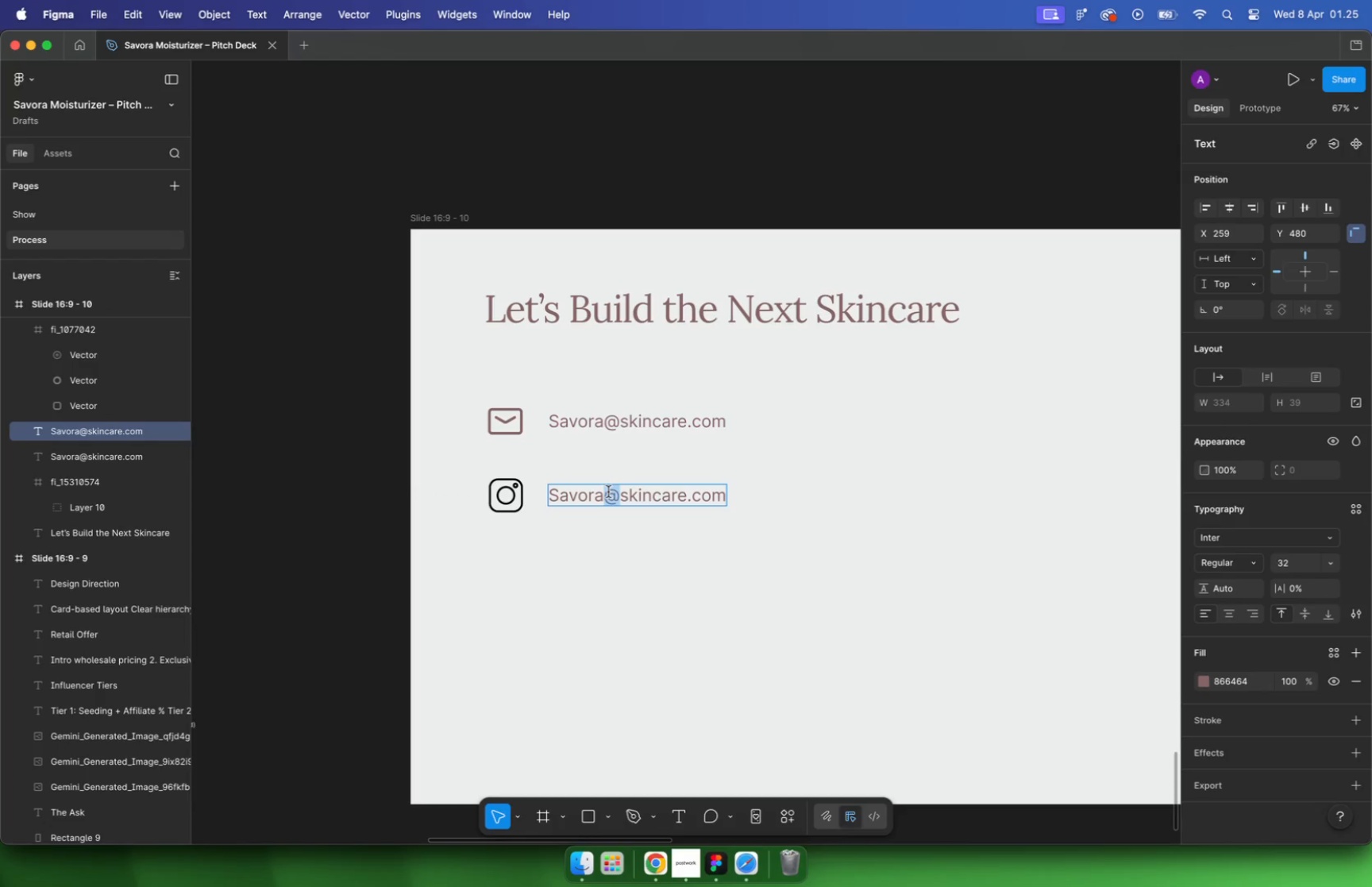 
left_click_drag(start_coordinate=[622, 492], to_coordinate=[608, 492])
 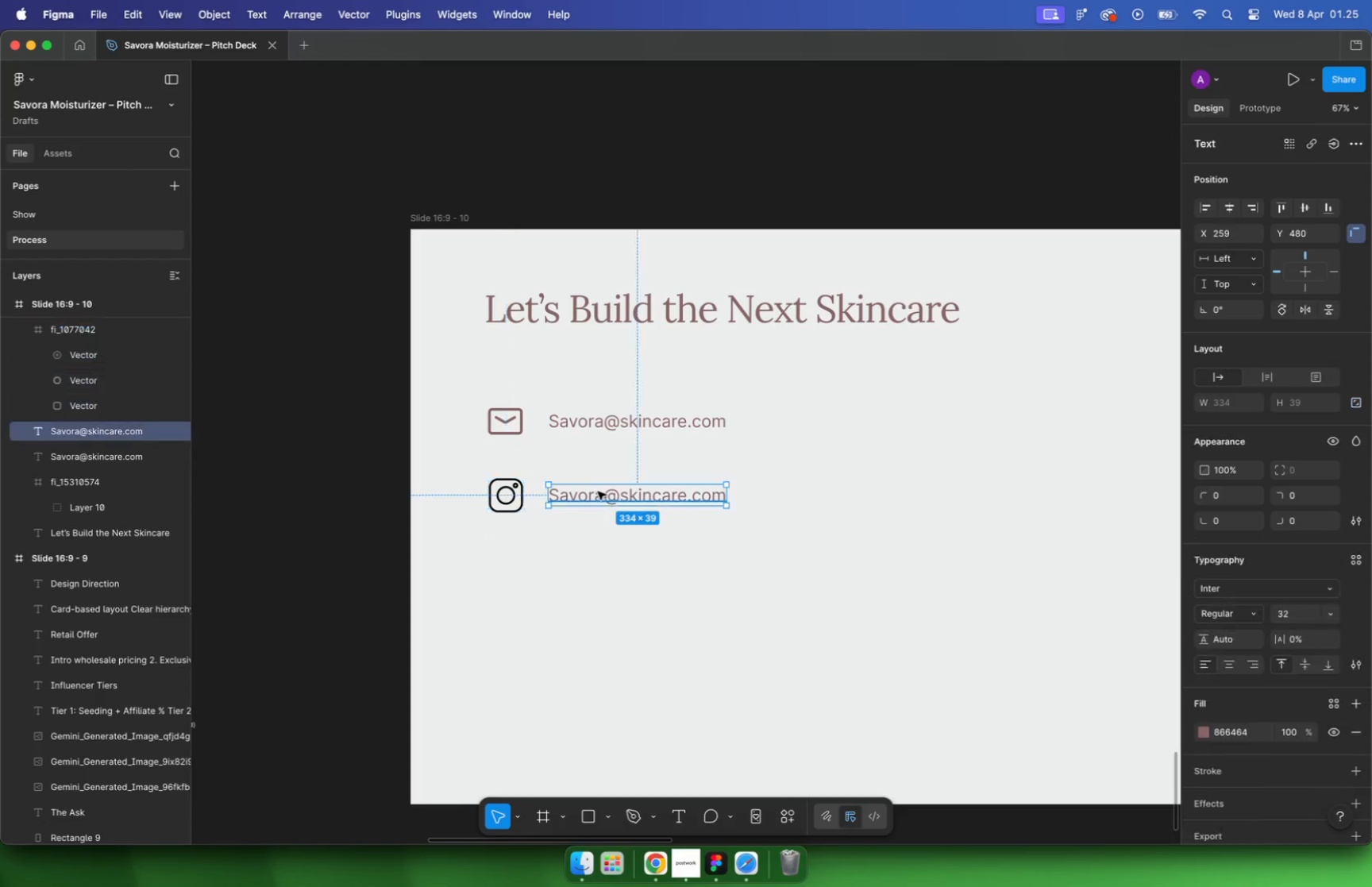 
key(Shift+Minus)
 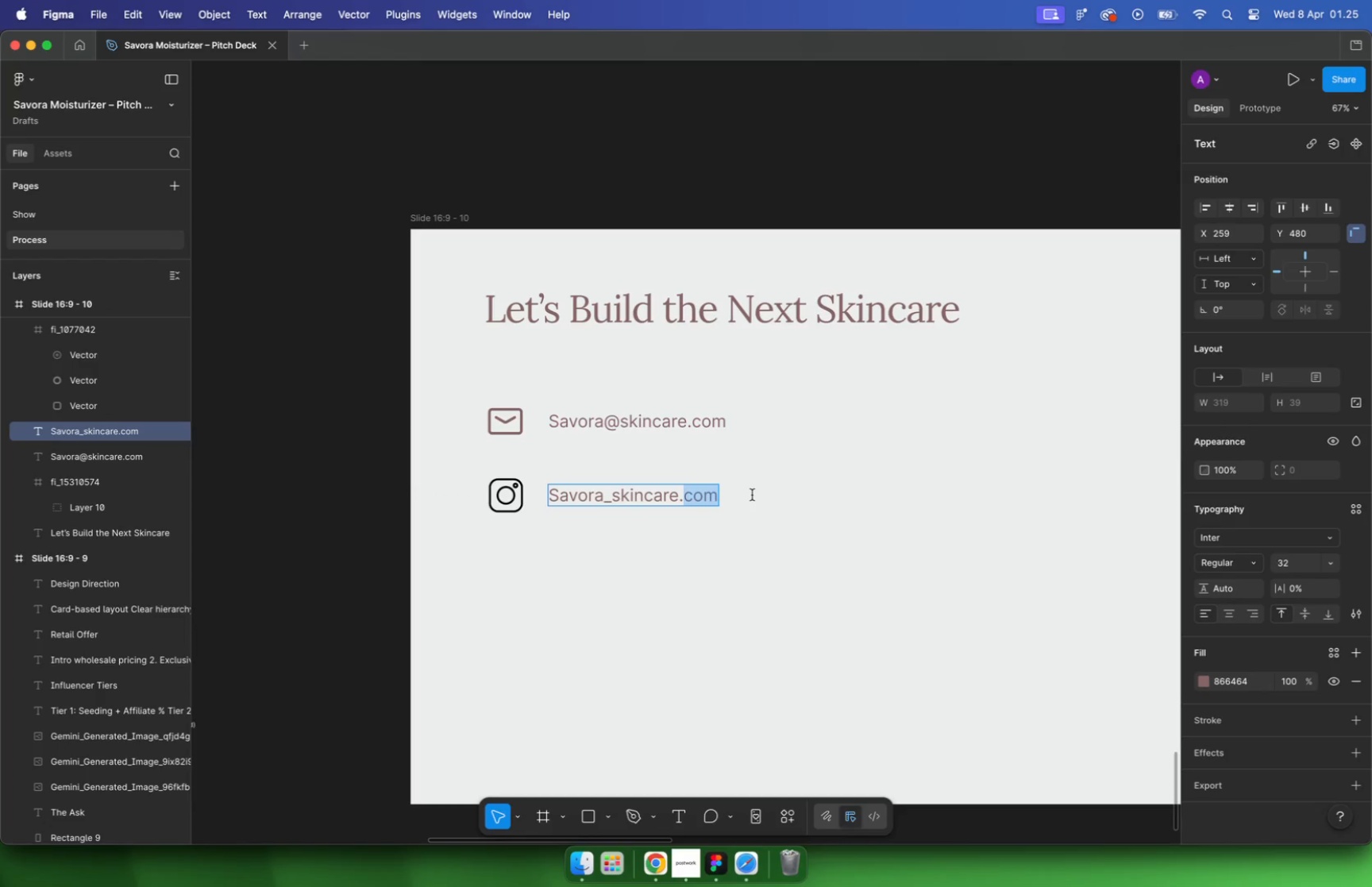 
left_click_drag(start_coordinate=[682, 496], to_coordinate=[752, 495])
 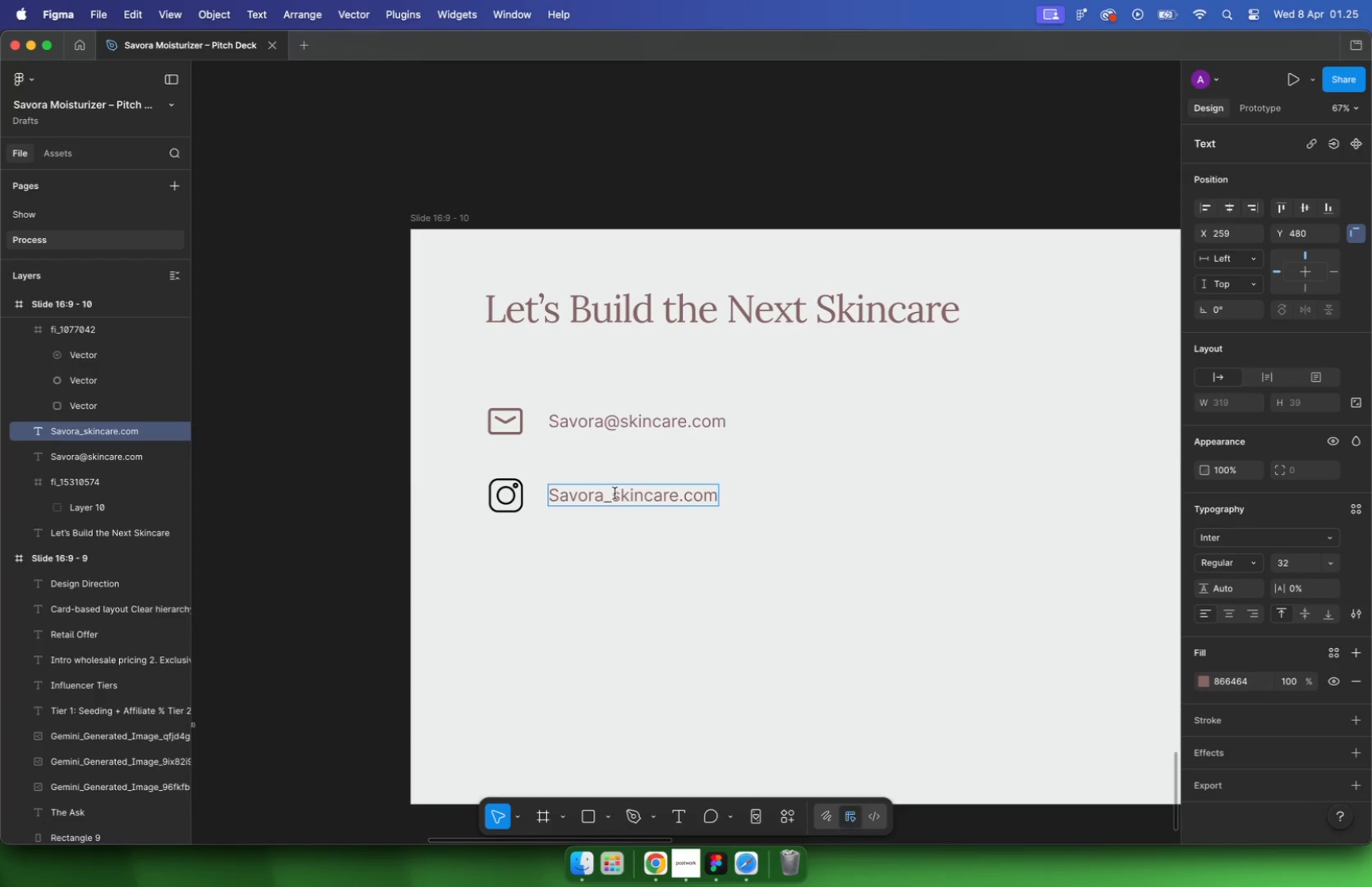 
key(Backspace)
 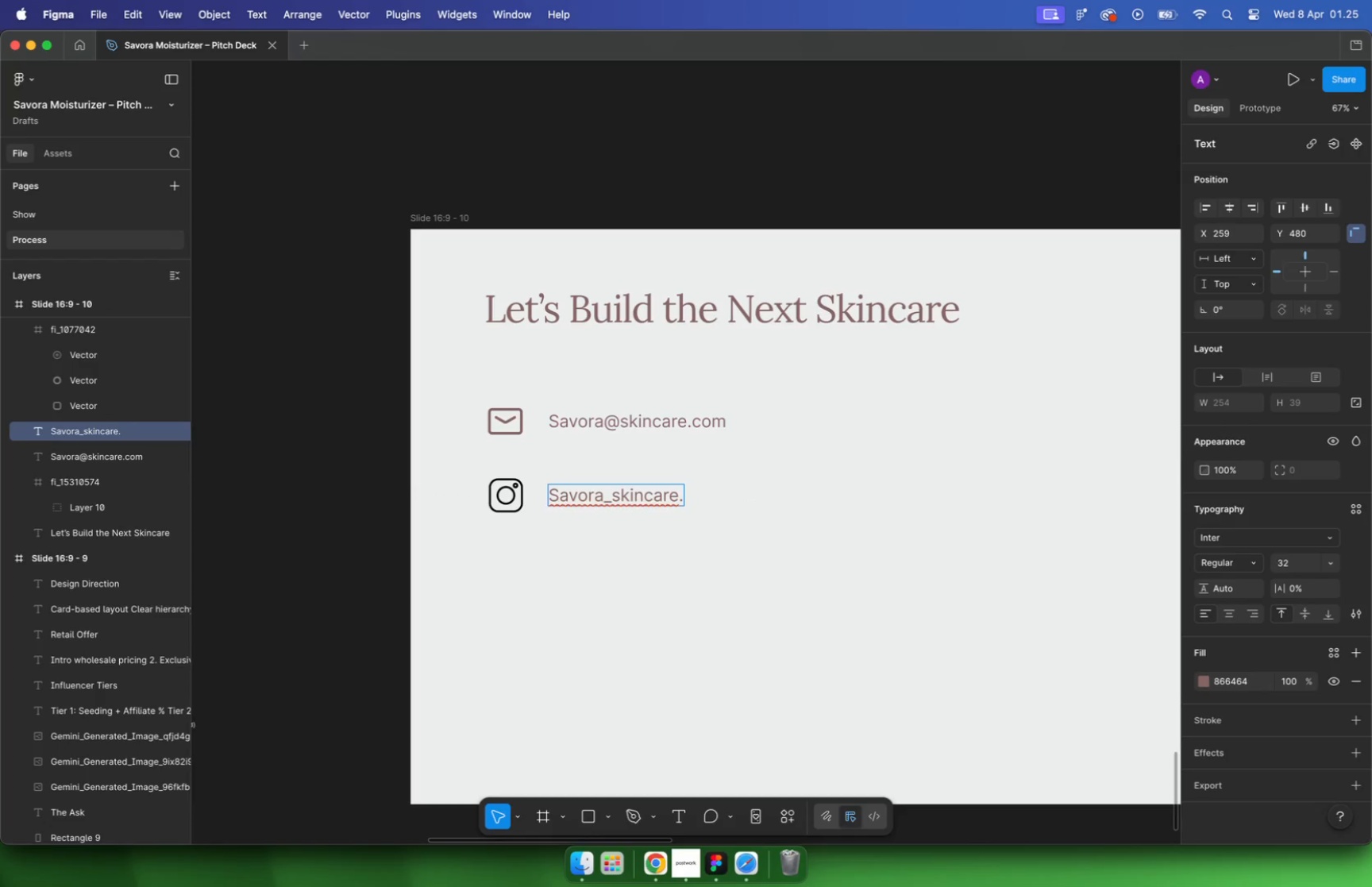 
key(Backspace)
 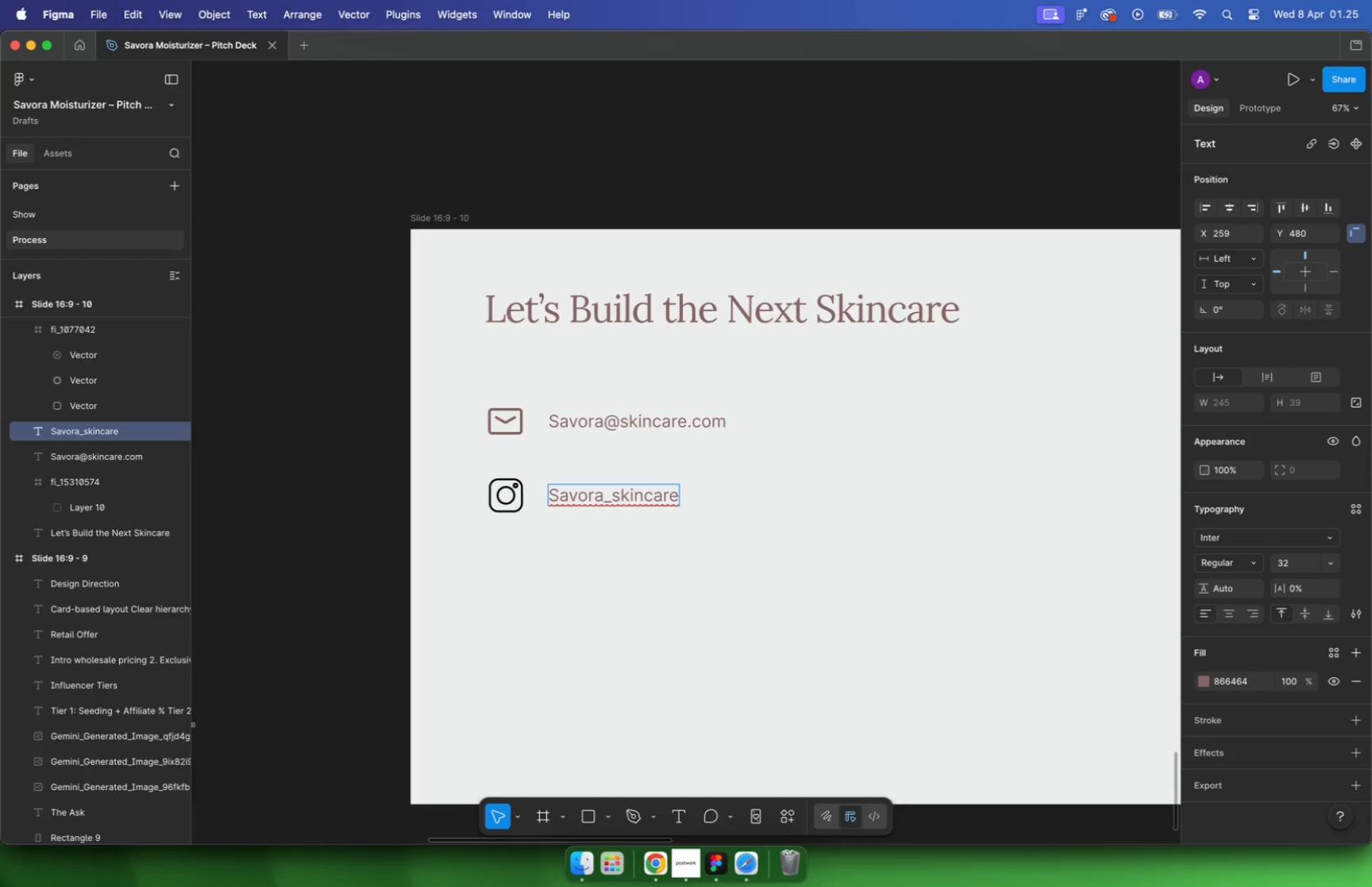 
key(Escape)
 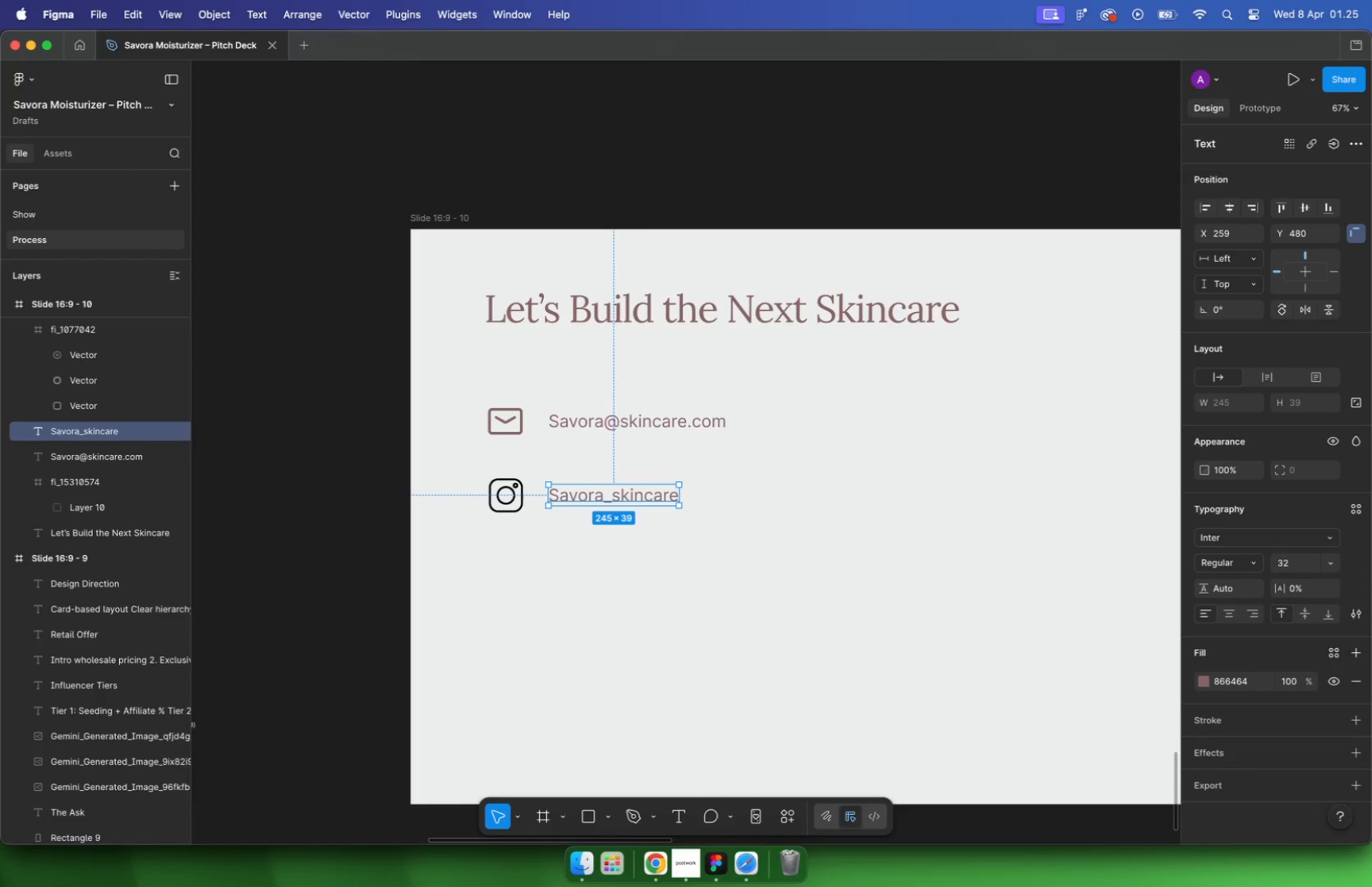 
key(Escape)
 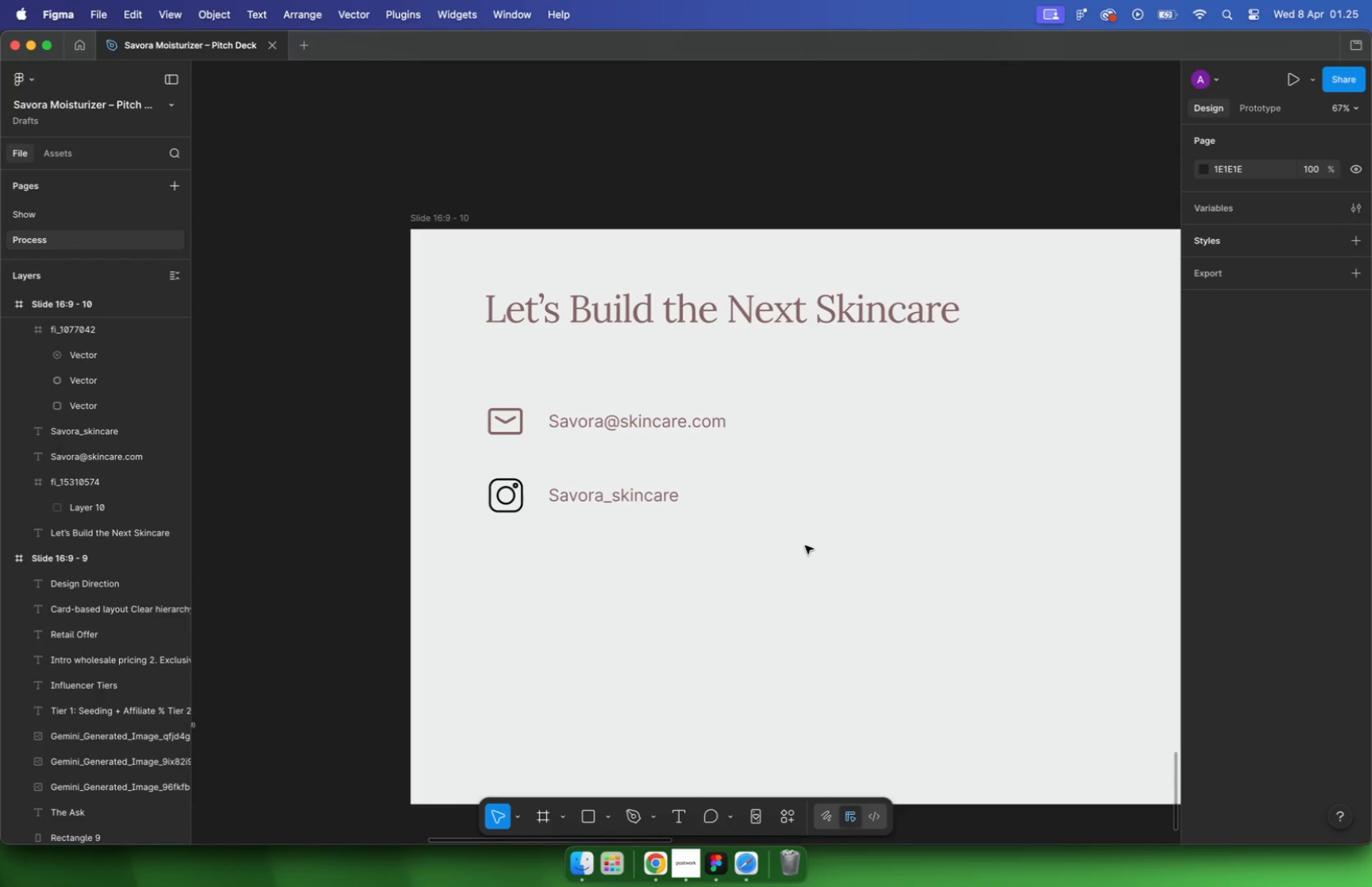 
left_click([804, 546])
 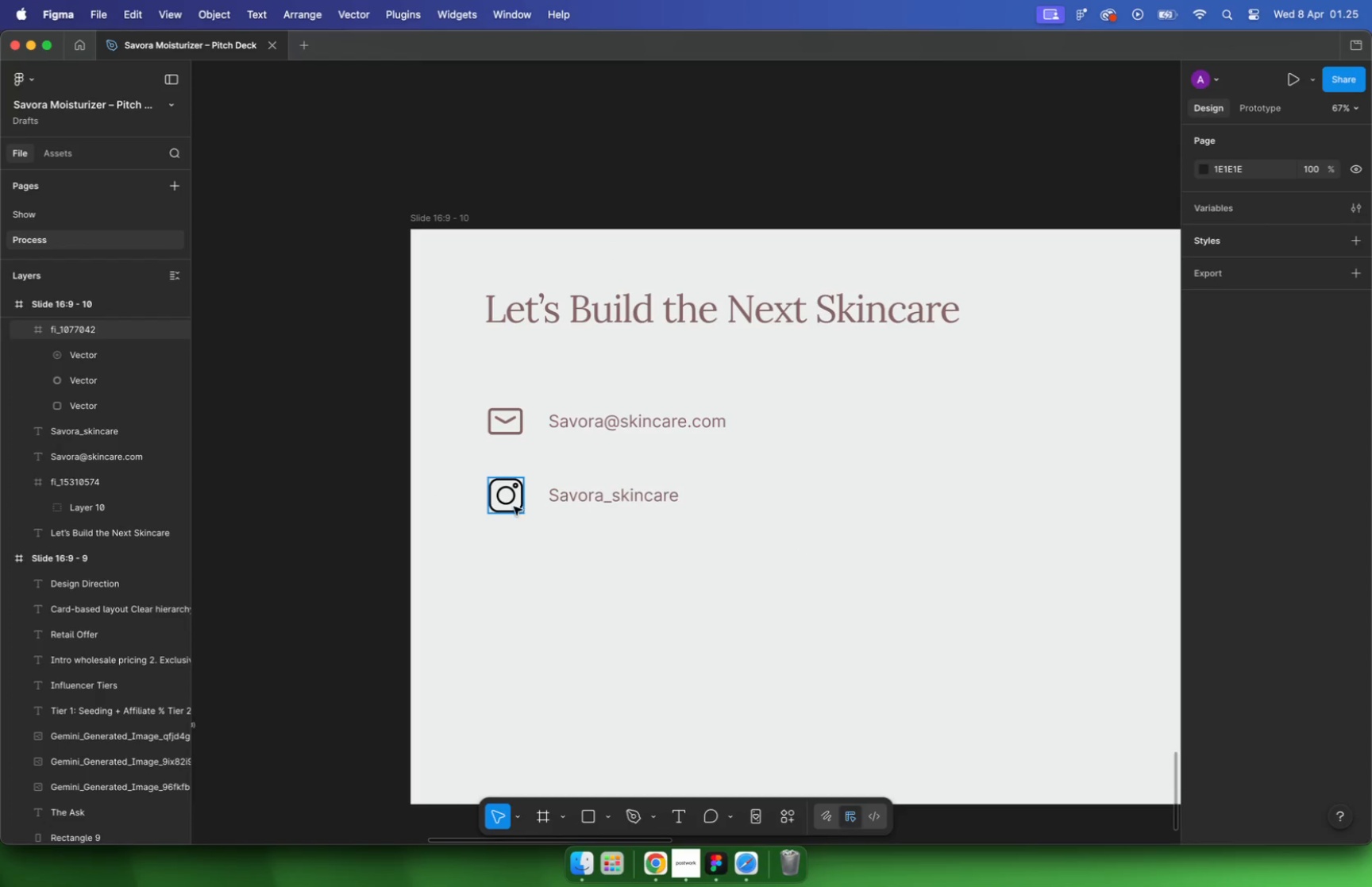 
left_click([507, 504])
 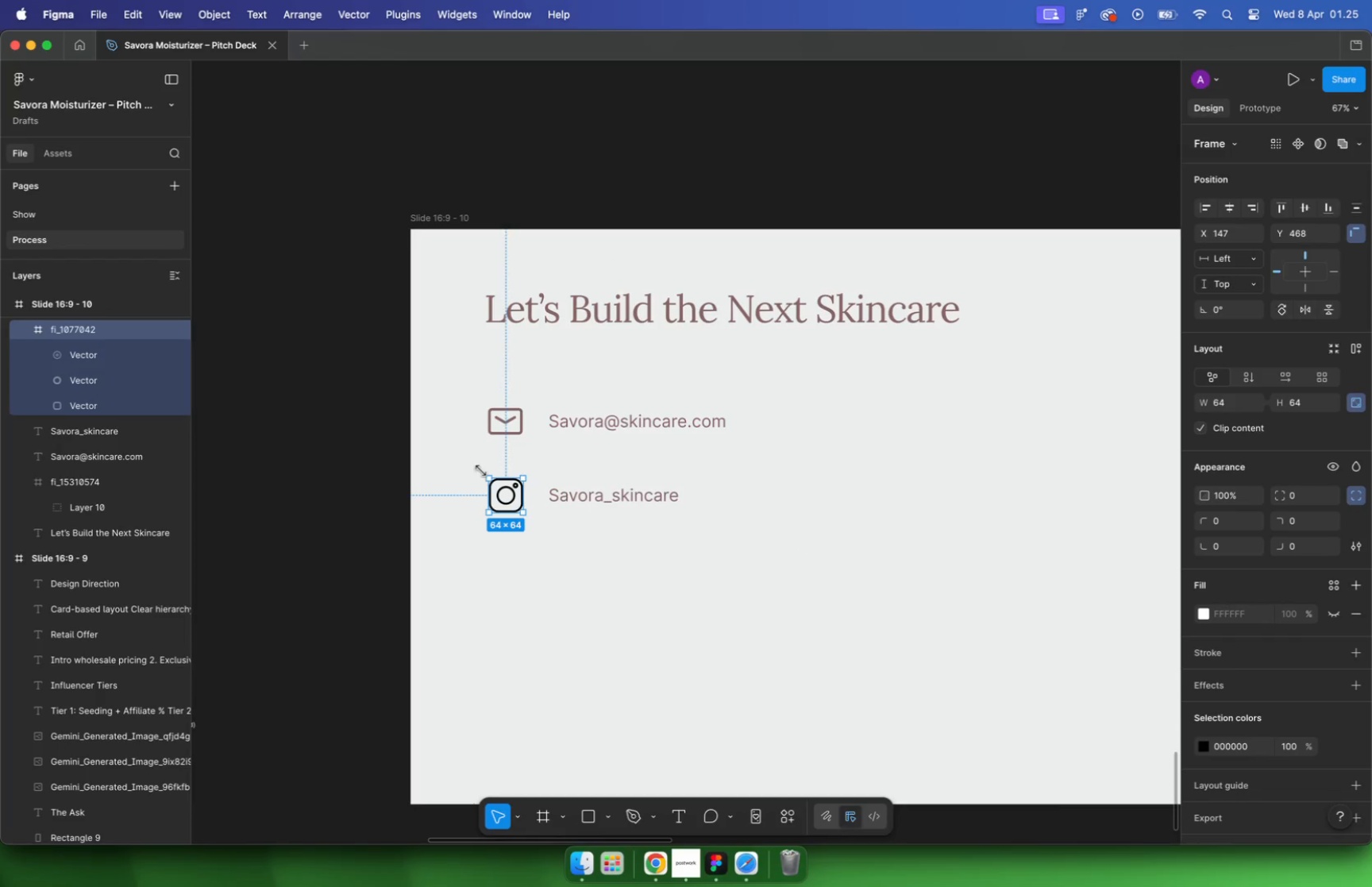 
key(Meta+CommandLeft)
 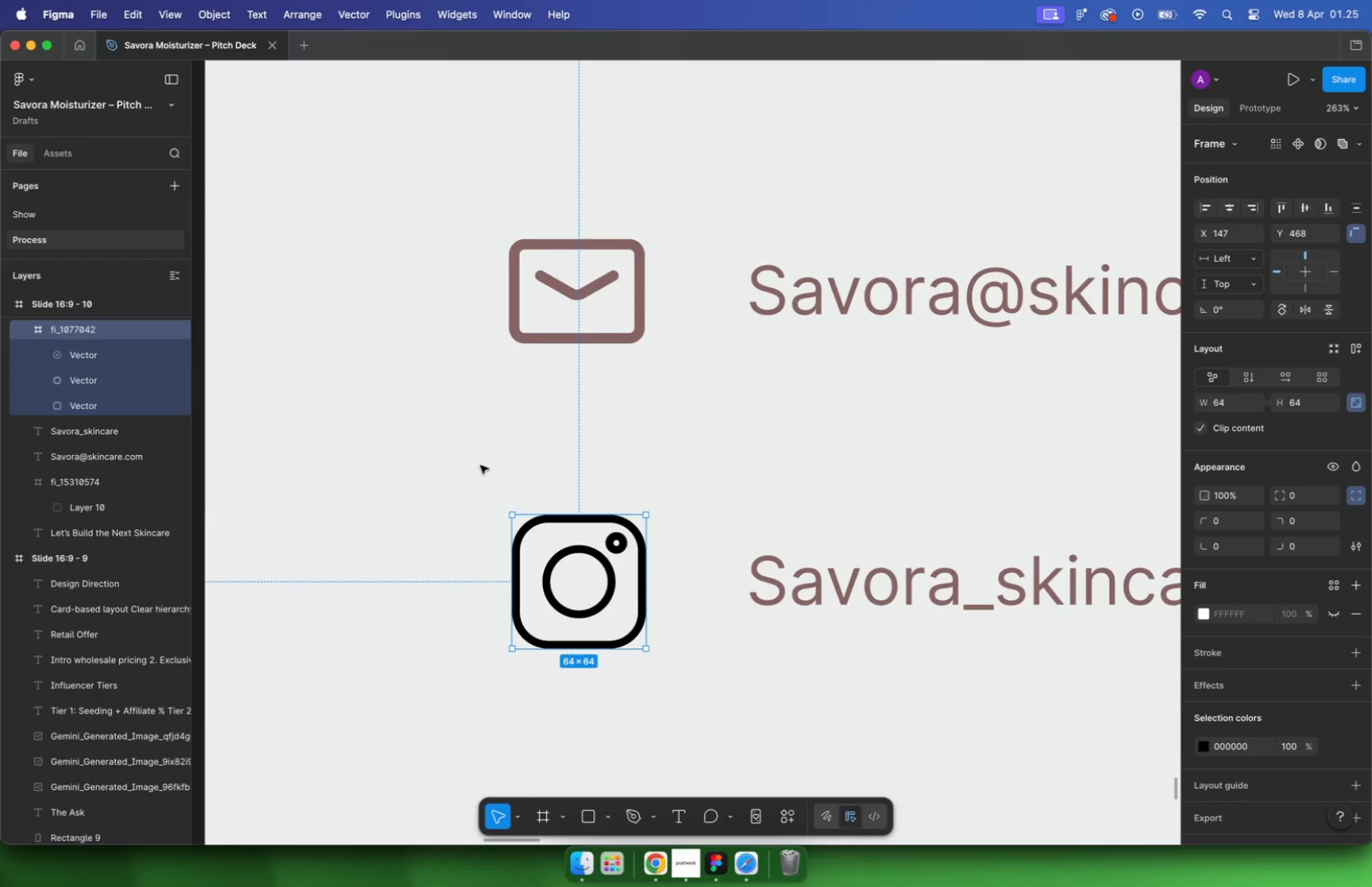 
scroll: coordinate [480, 465], scroll_direction: up, amount: 22.0
 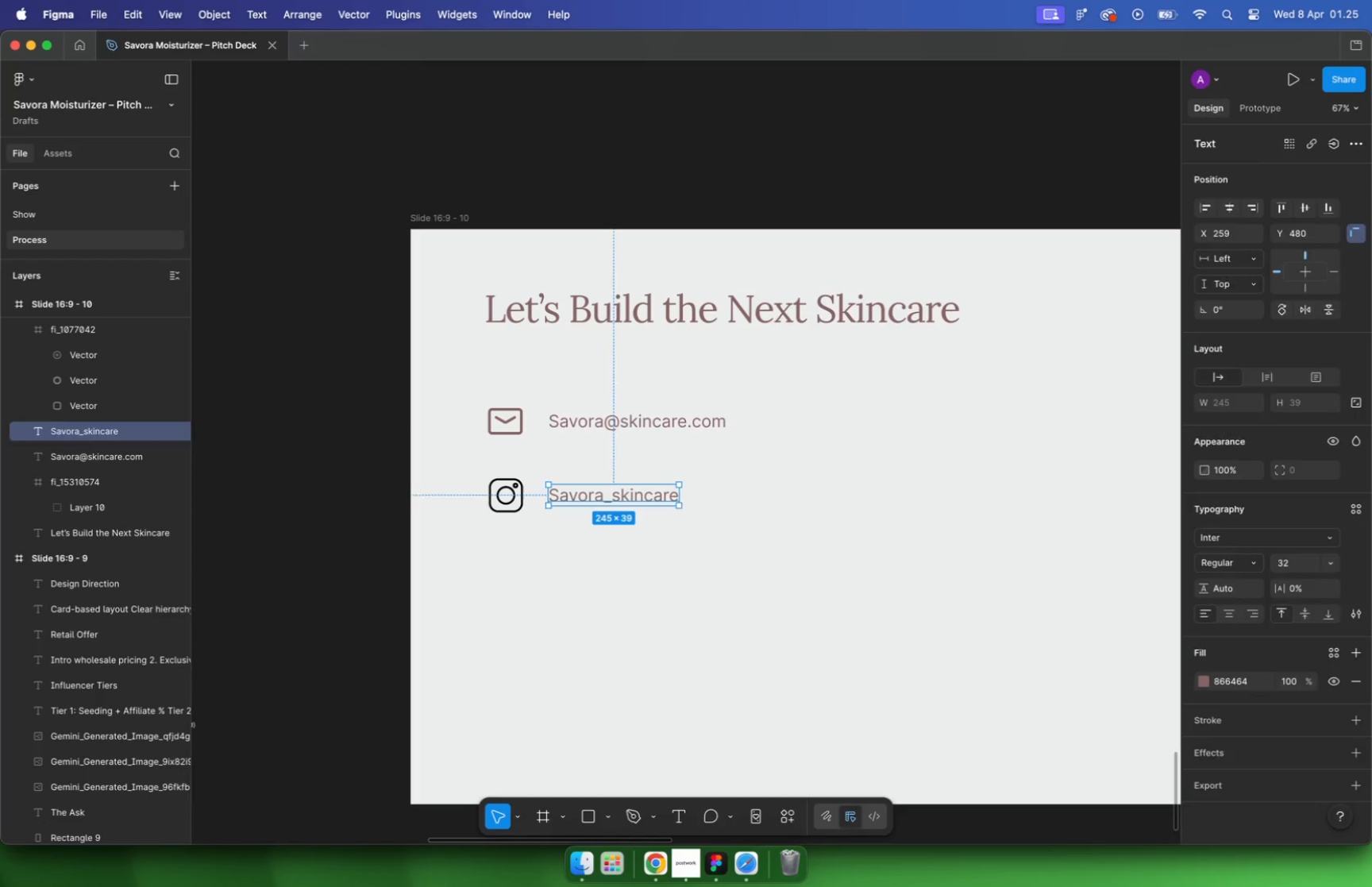 
key(I)
 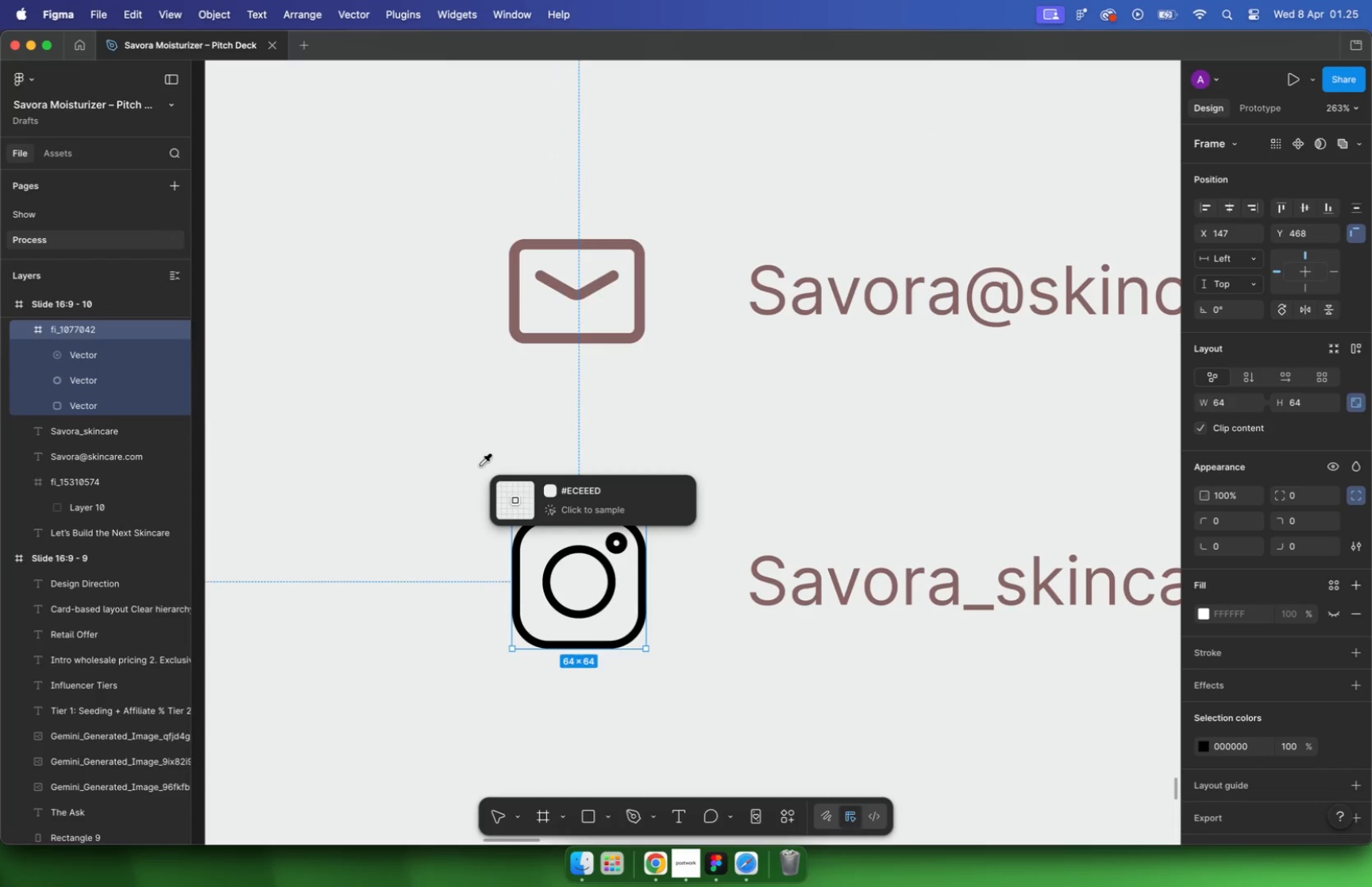 
double_click([697, 370])
 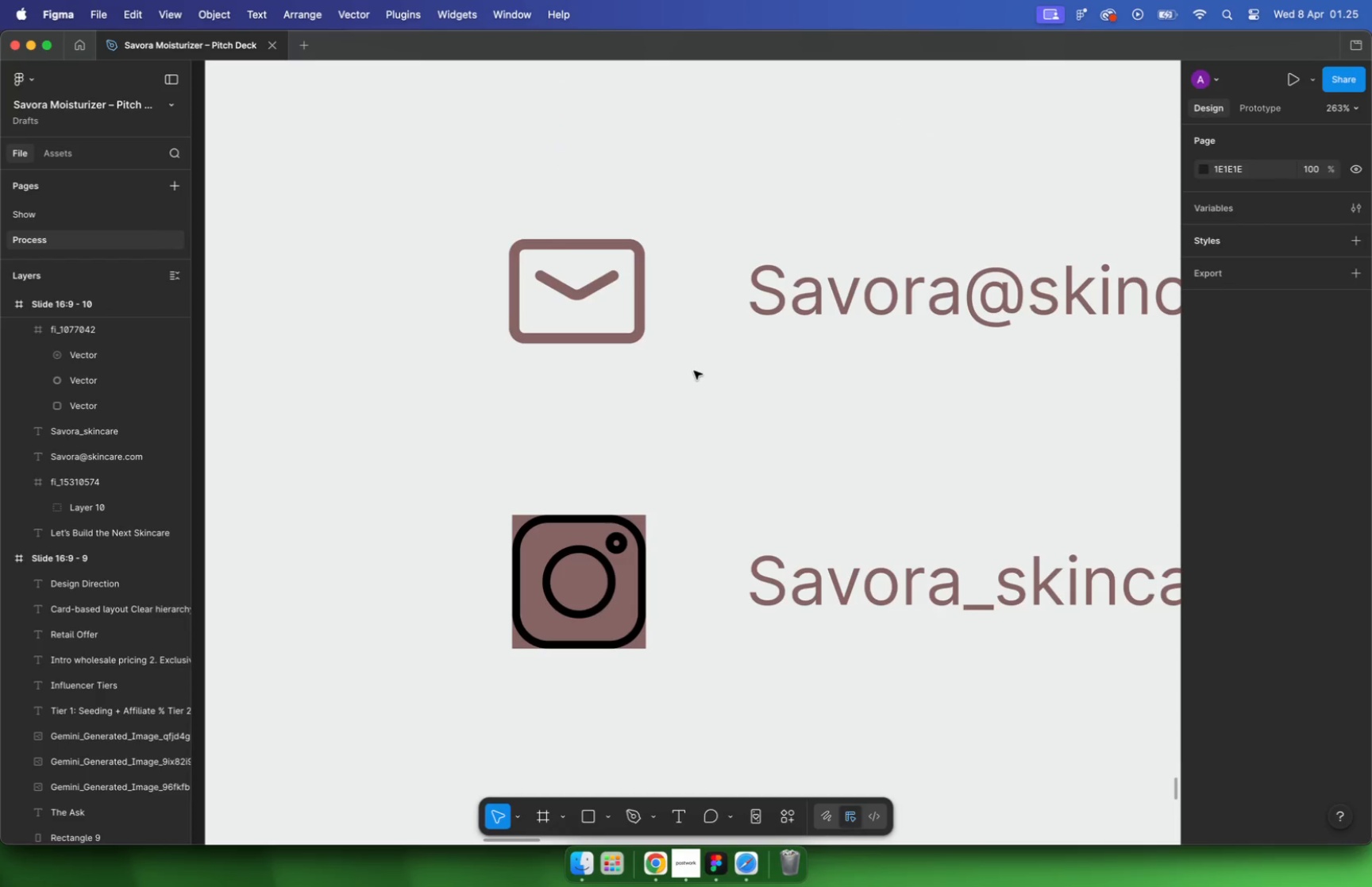 
key(Meta+Z)
 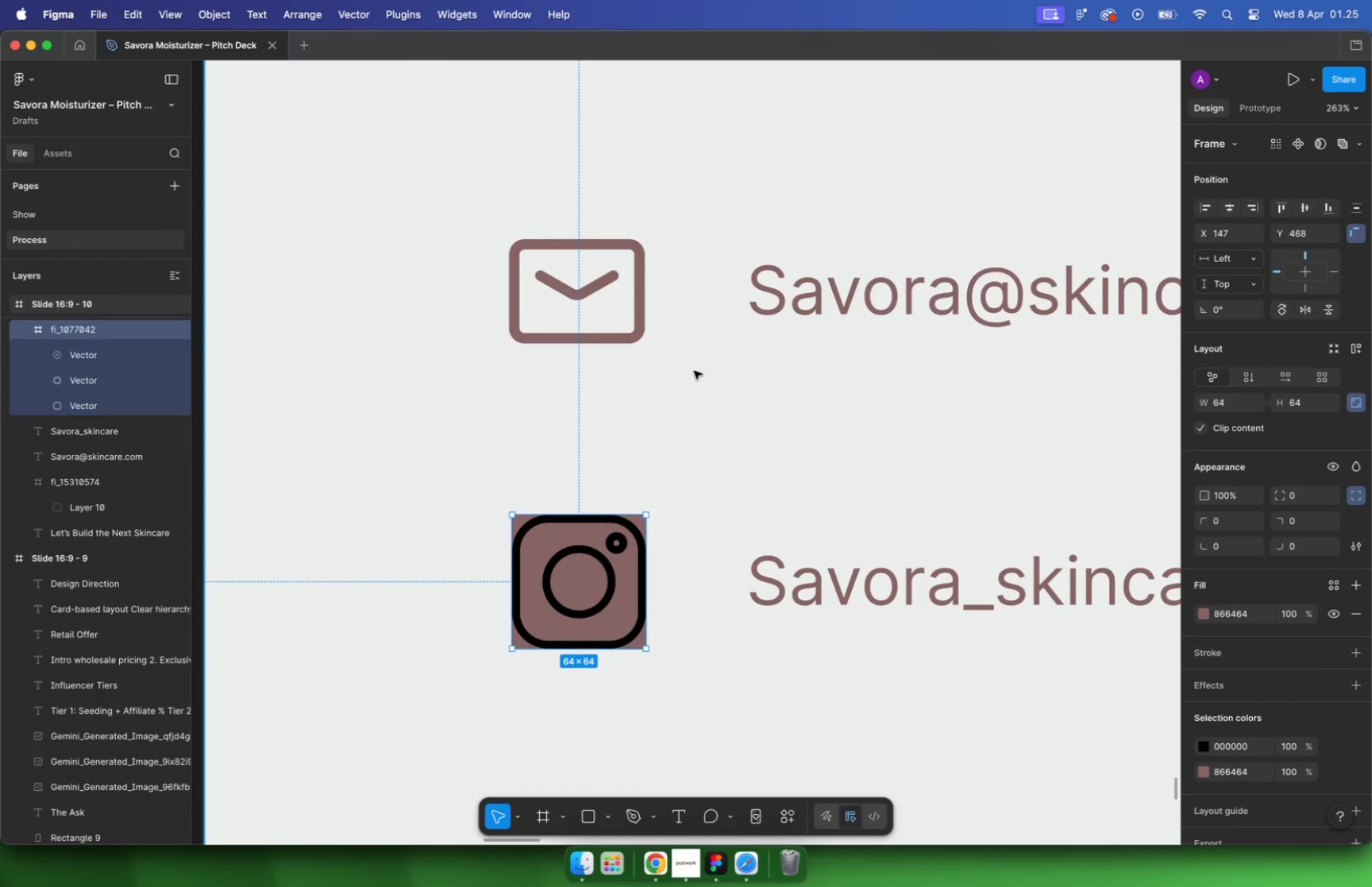 
key(Meta+Z)
 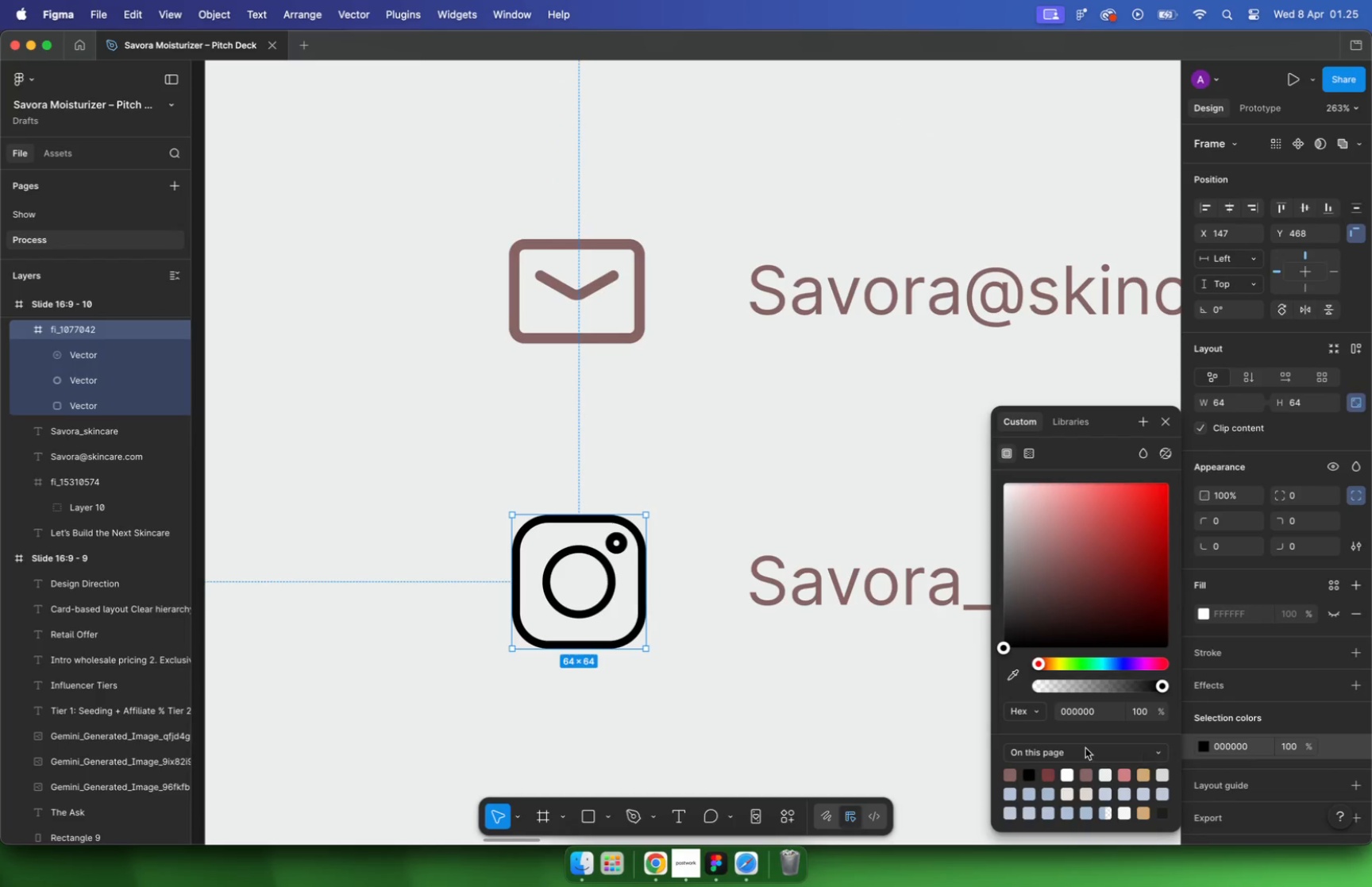 
left_click([1010, 679])
 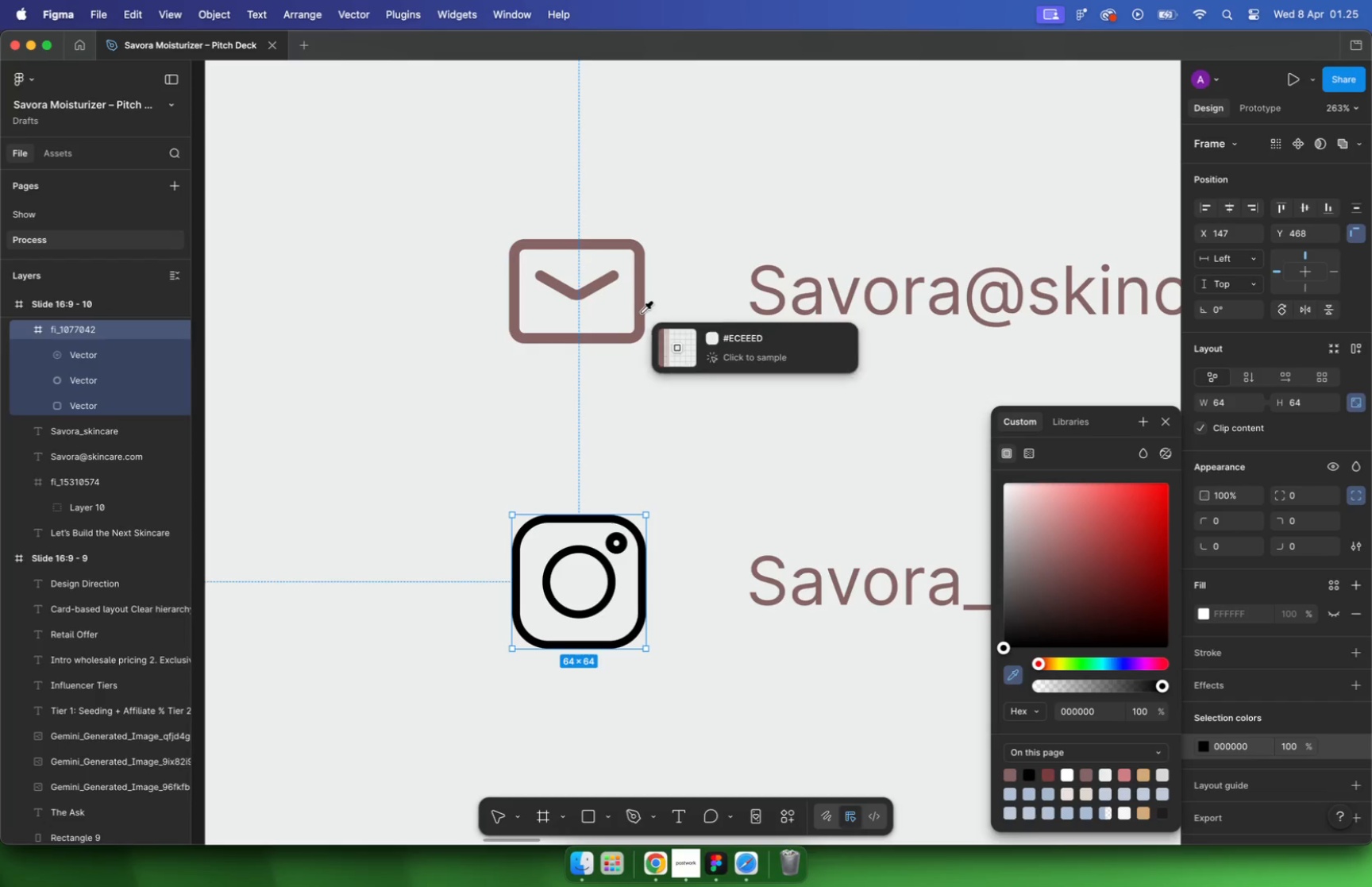 
left_click([643, 307])
 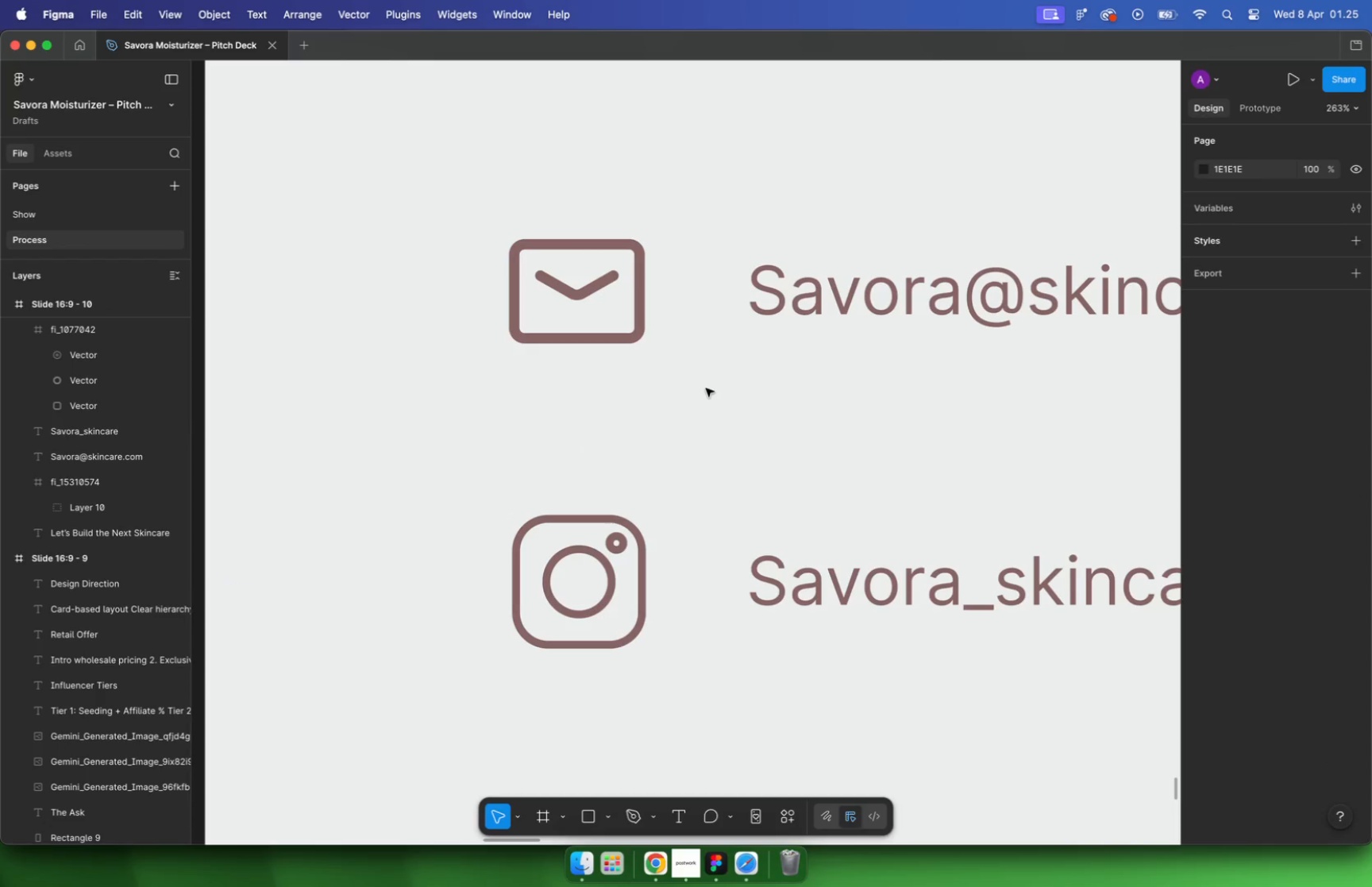 
hold_key(key=CommandLeft, duration=0.56)
scroll: coordinate [675, 421], scroll_direction: down, amount: 15.0
 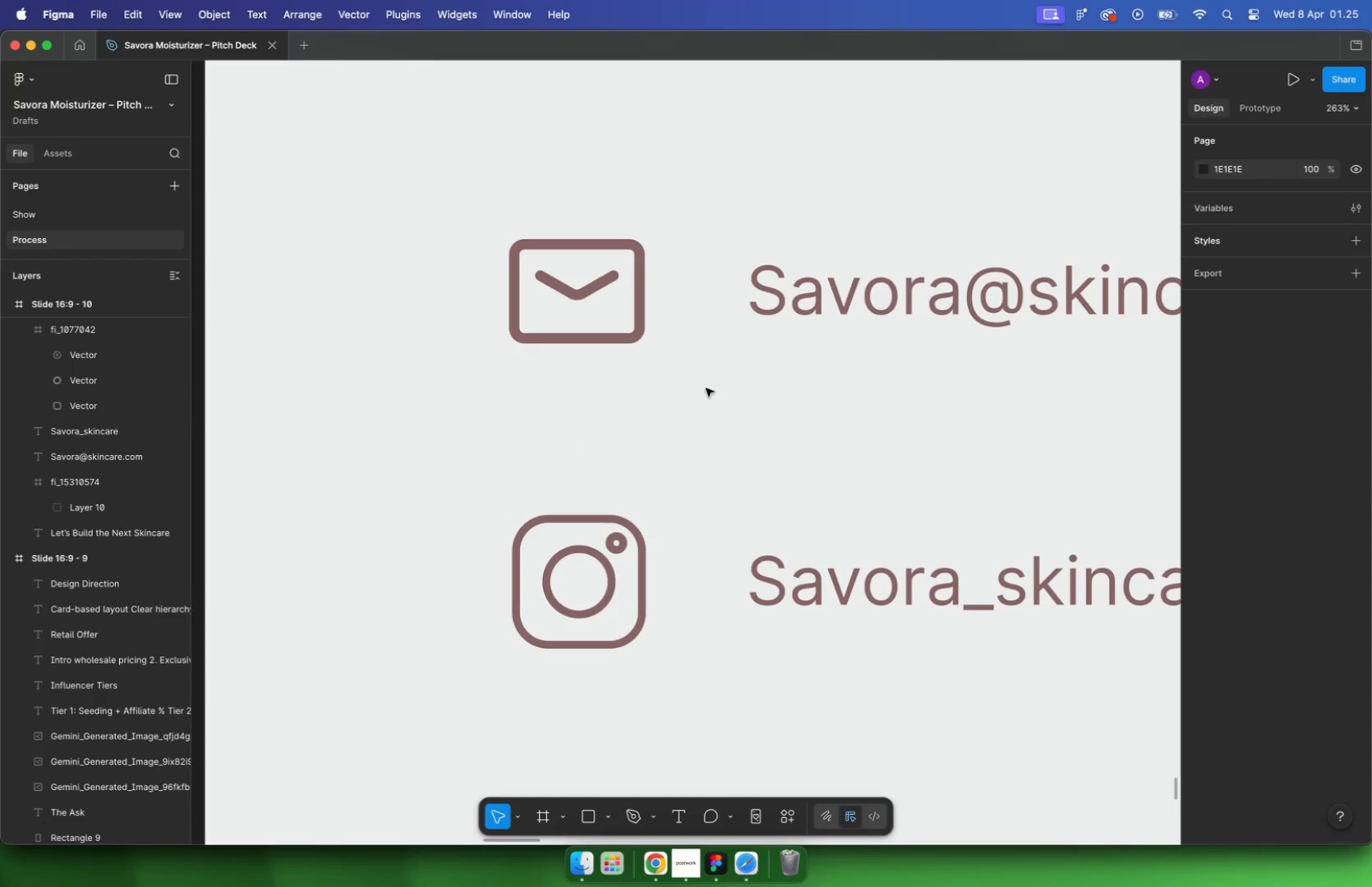 
hold_key(key=ShiftLeft, duration=0.5)
double_click([649, 388])
 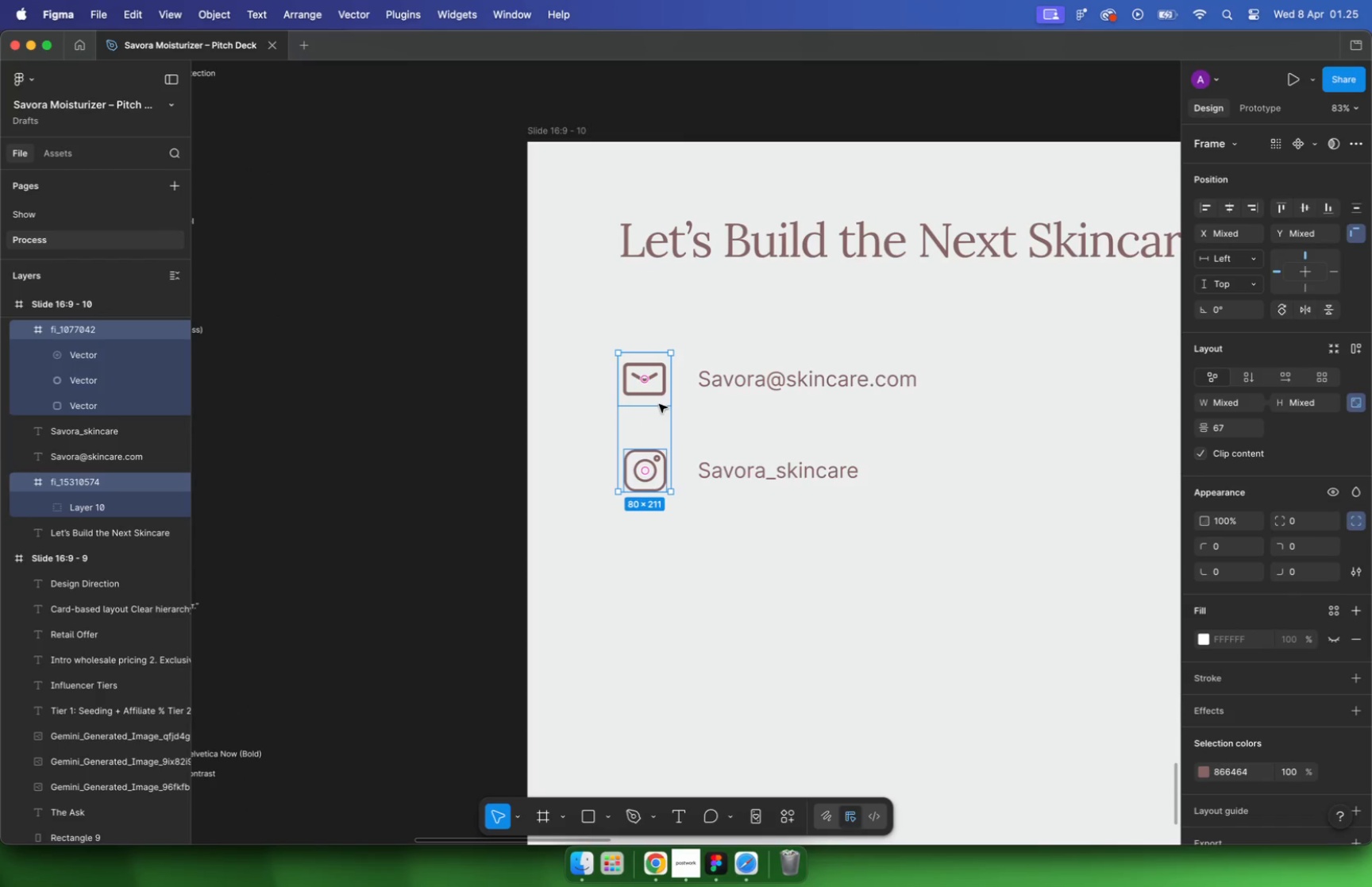 
hold_key(key=CommandLeft, duration=0.88)
scroll: coordinate [691, 414], scroll_direction: down, amount: 10.0
 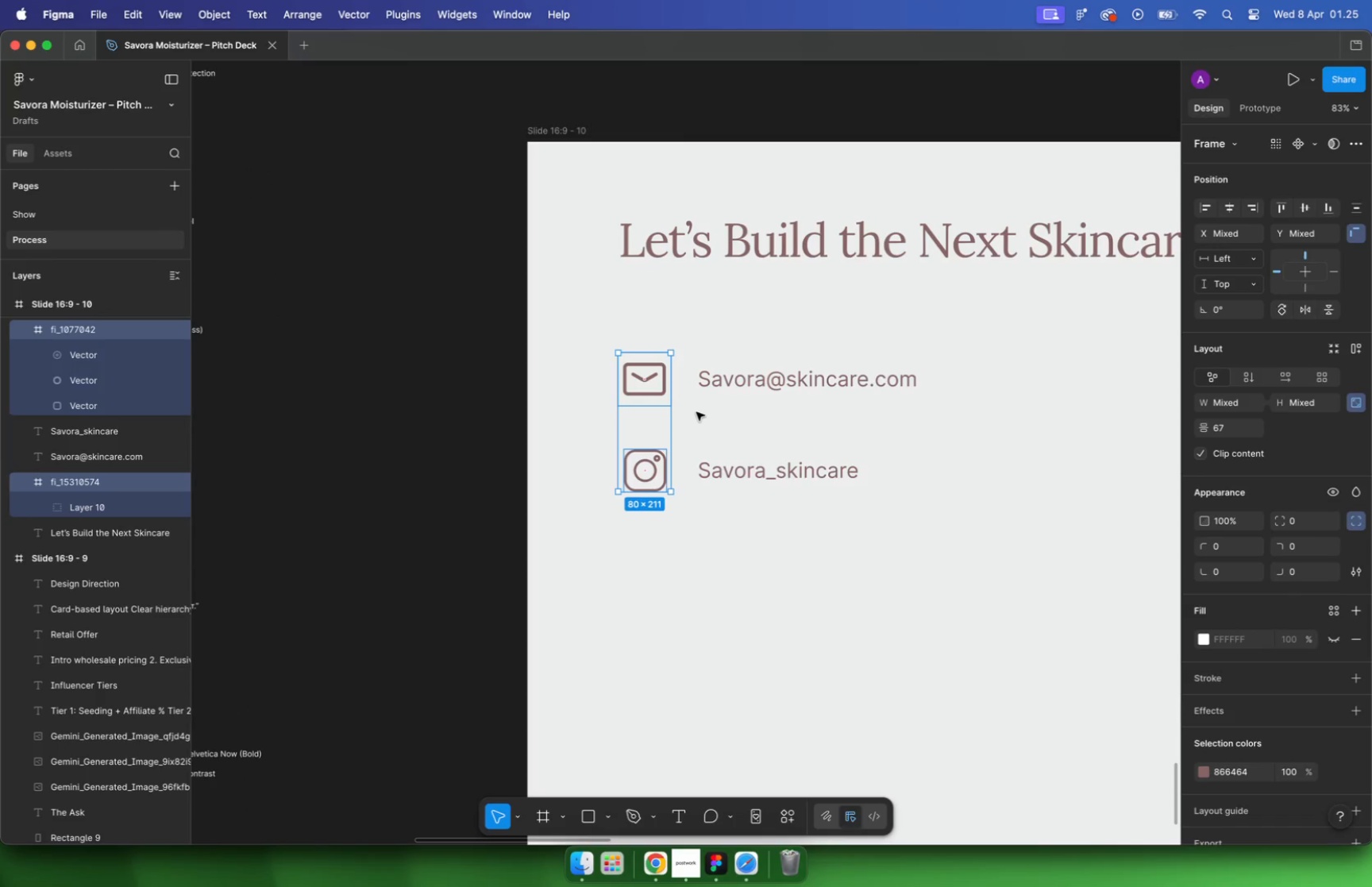 
scroll: coordinate [709, 408], scroll_direction: up, amount: 5.0
 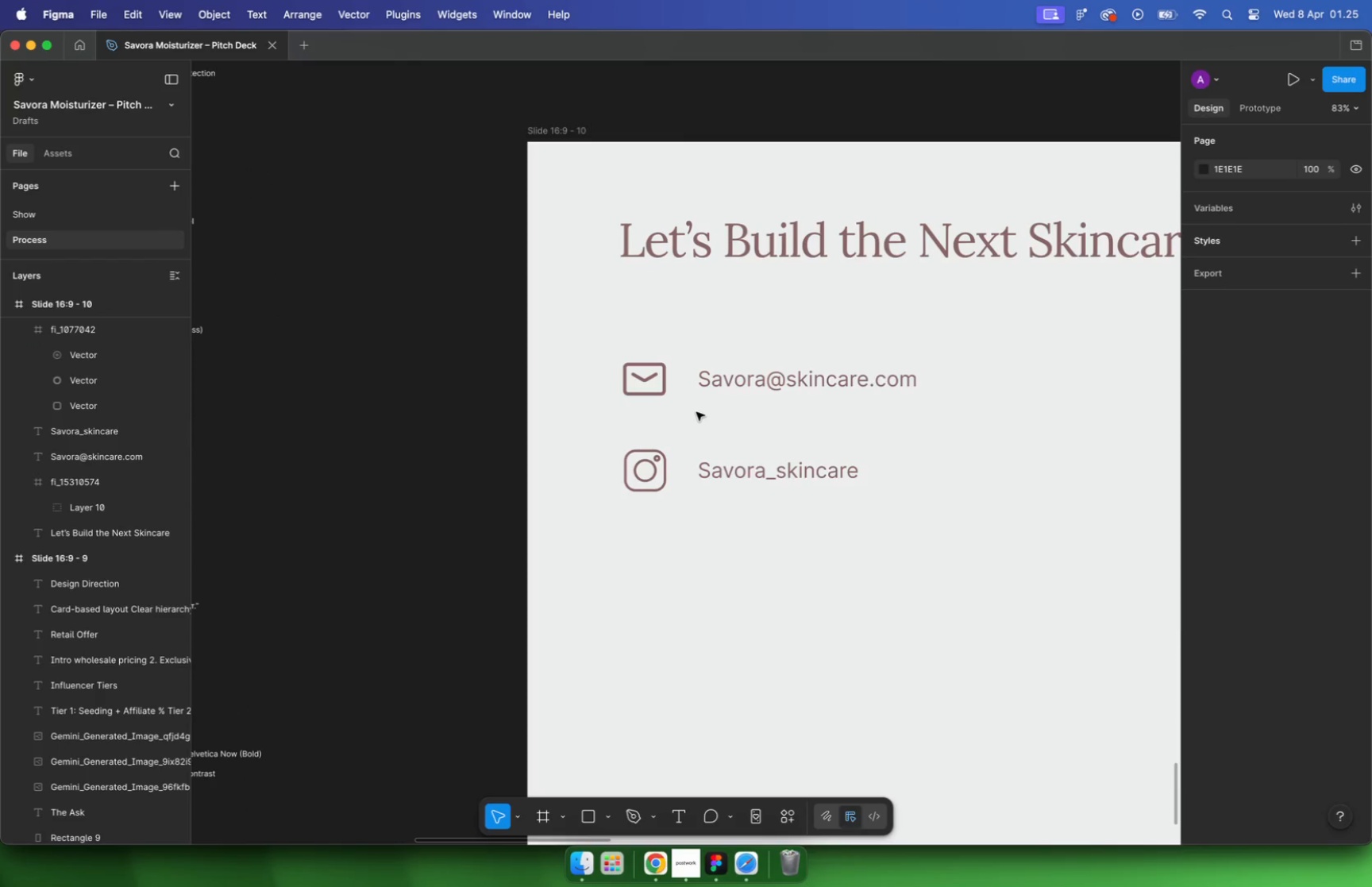 
hold_key(key=ShiftLeft, duration=0.49)
 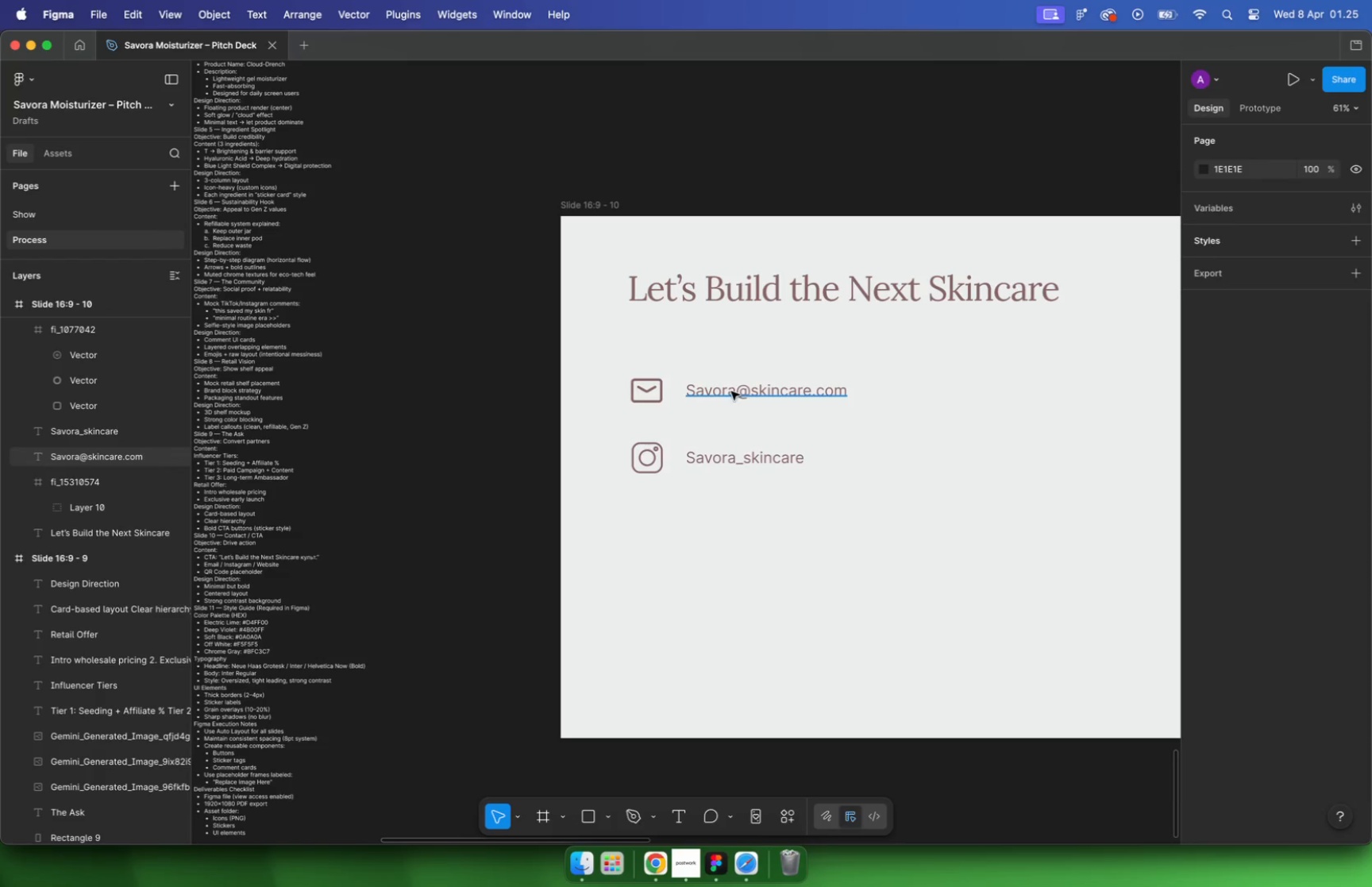 
left_click([1291, 593])
 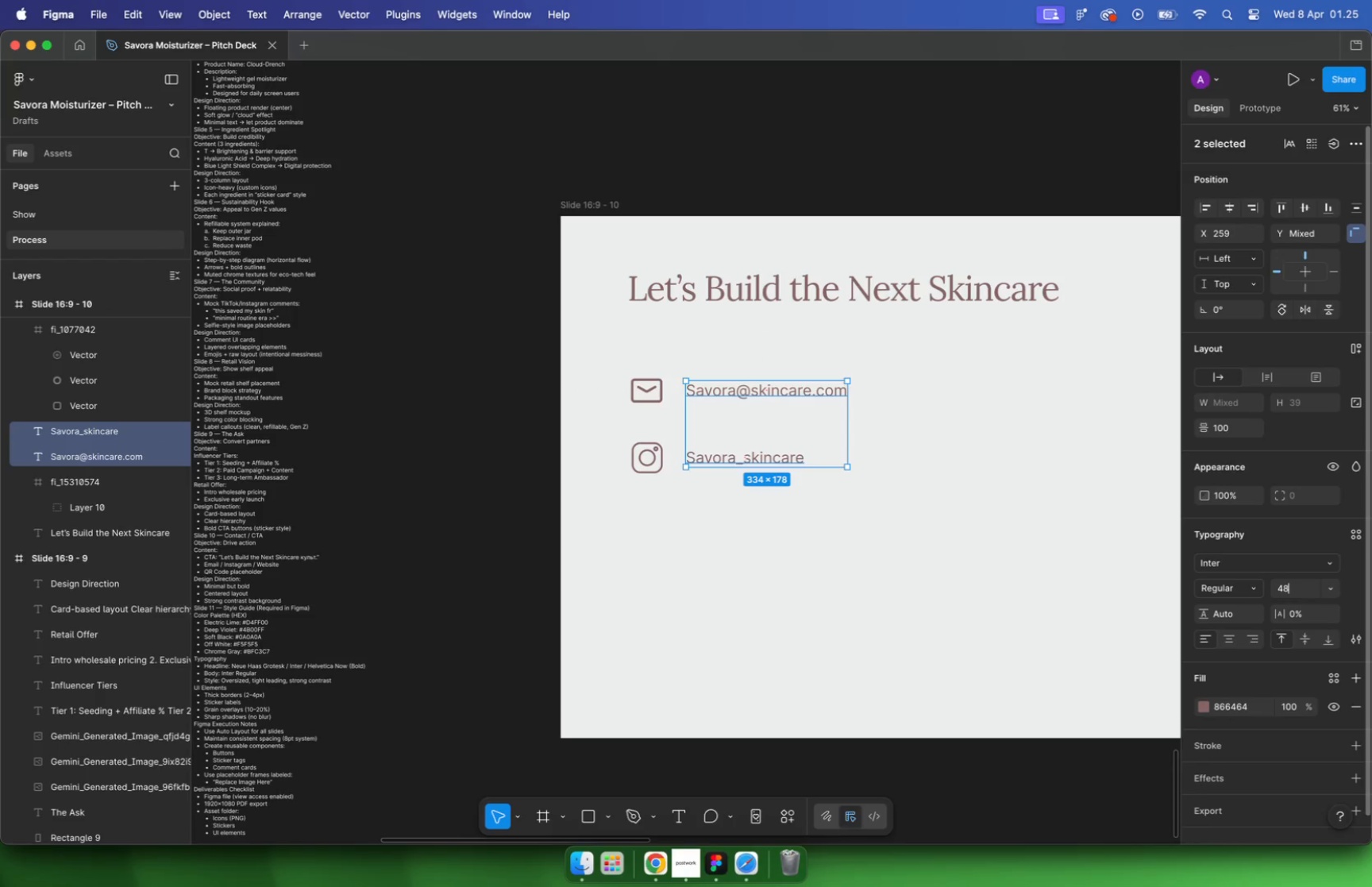 
type(48)
 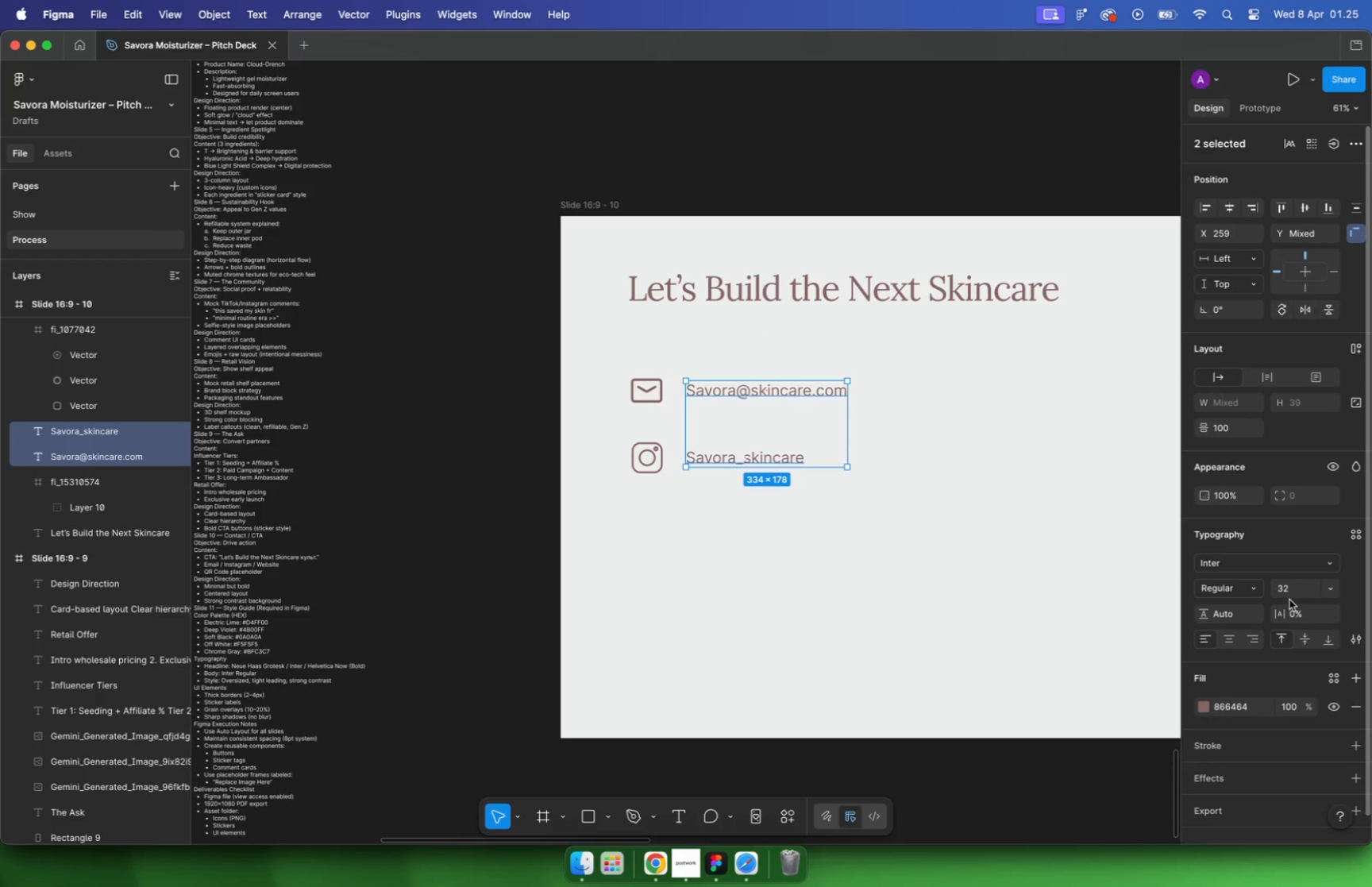 
key(Enter)
 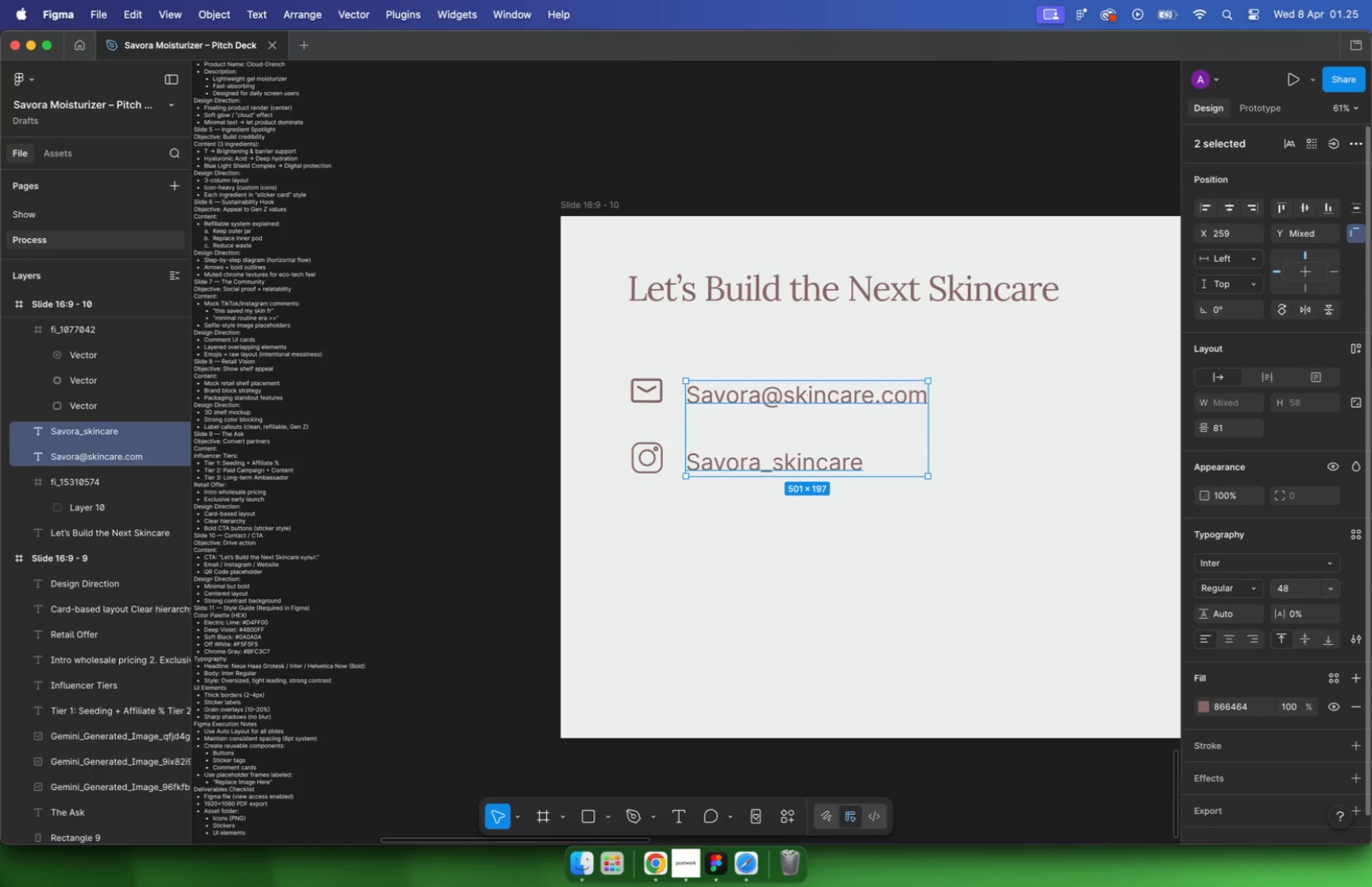 
left_click_drag(start_coordinate=[746, 402], to_coordinate=[746, 398])
 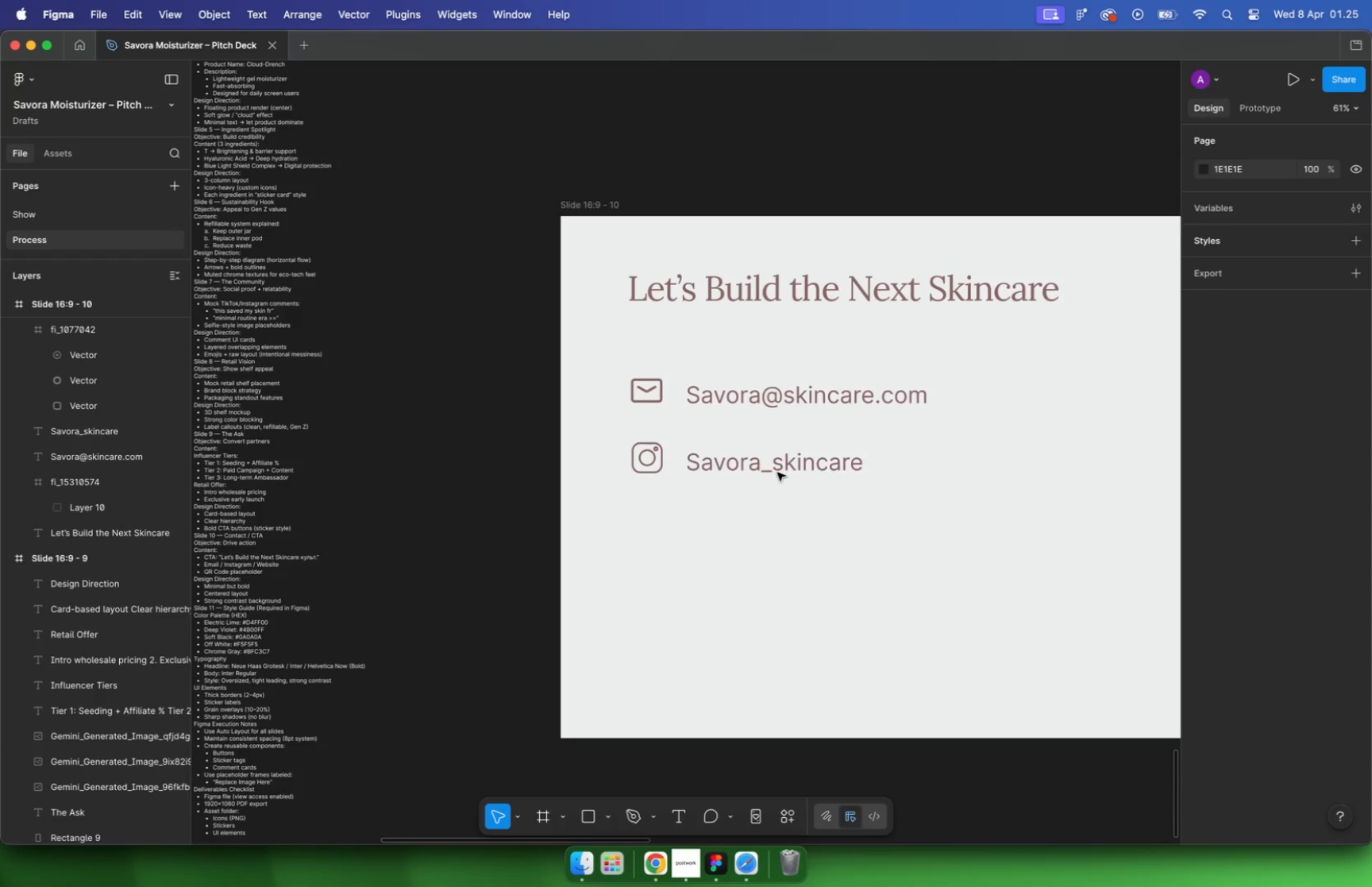 
hold_key(key=ShiftLeft, duration=0.92)
 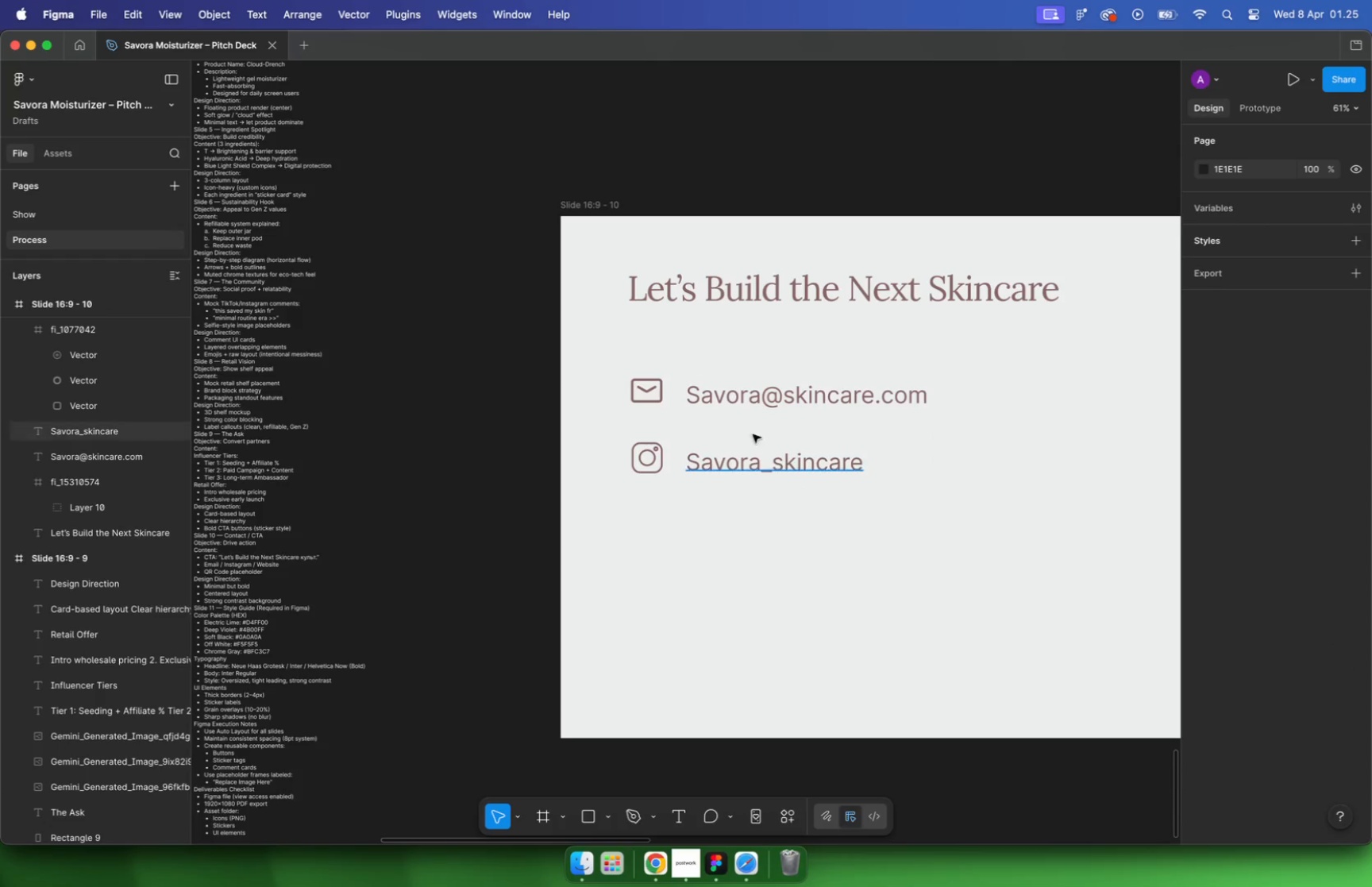 
left_click_drag(start_coordinate=[742, 461], to_coordinate=[742, 455])
 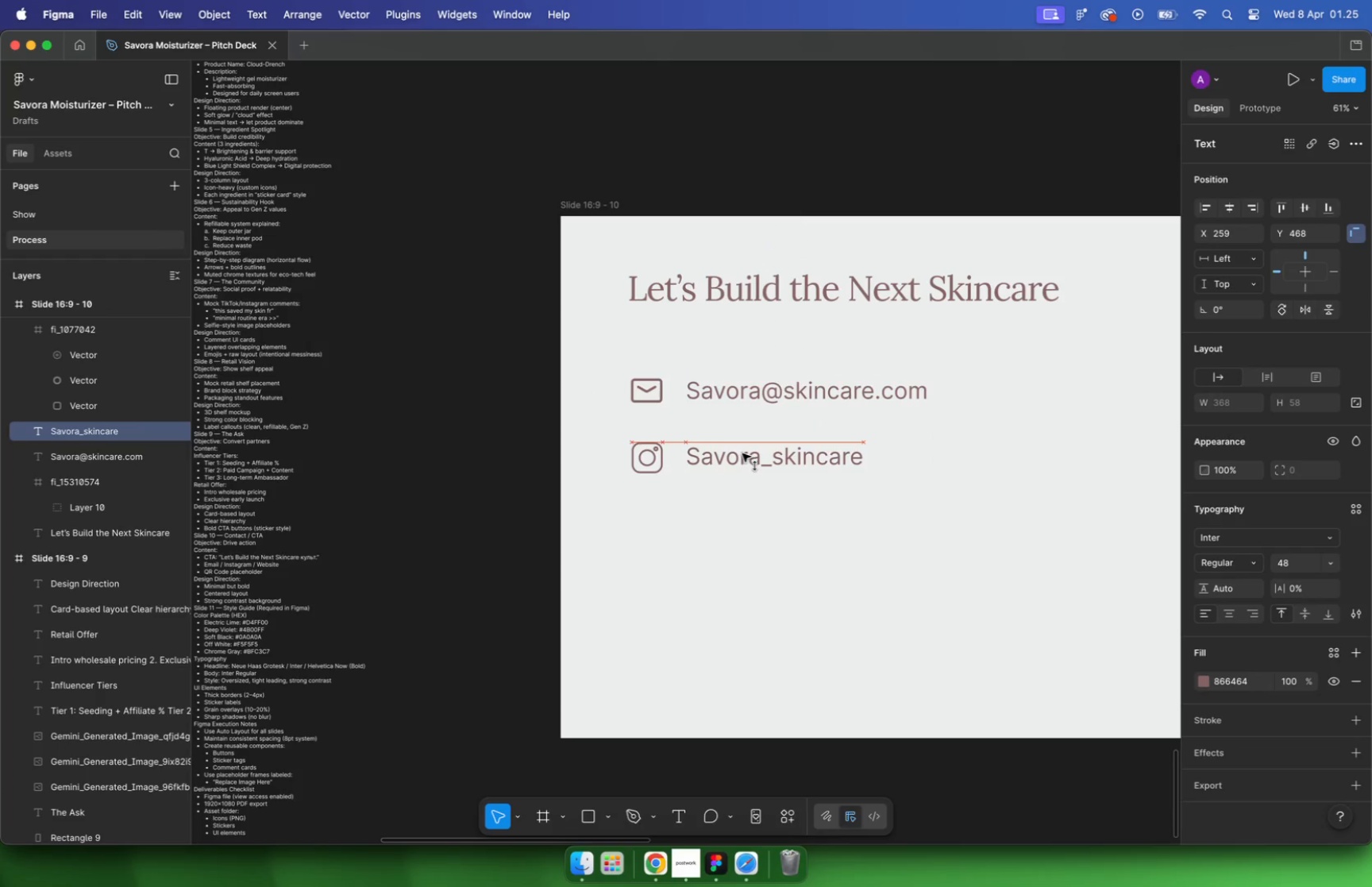 
hold_key(key=ShiftLeft, duration=2.24)
 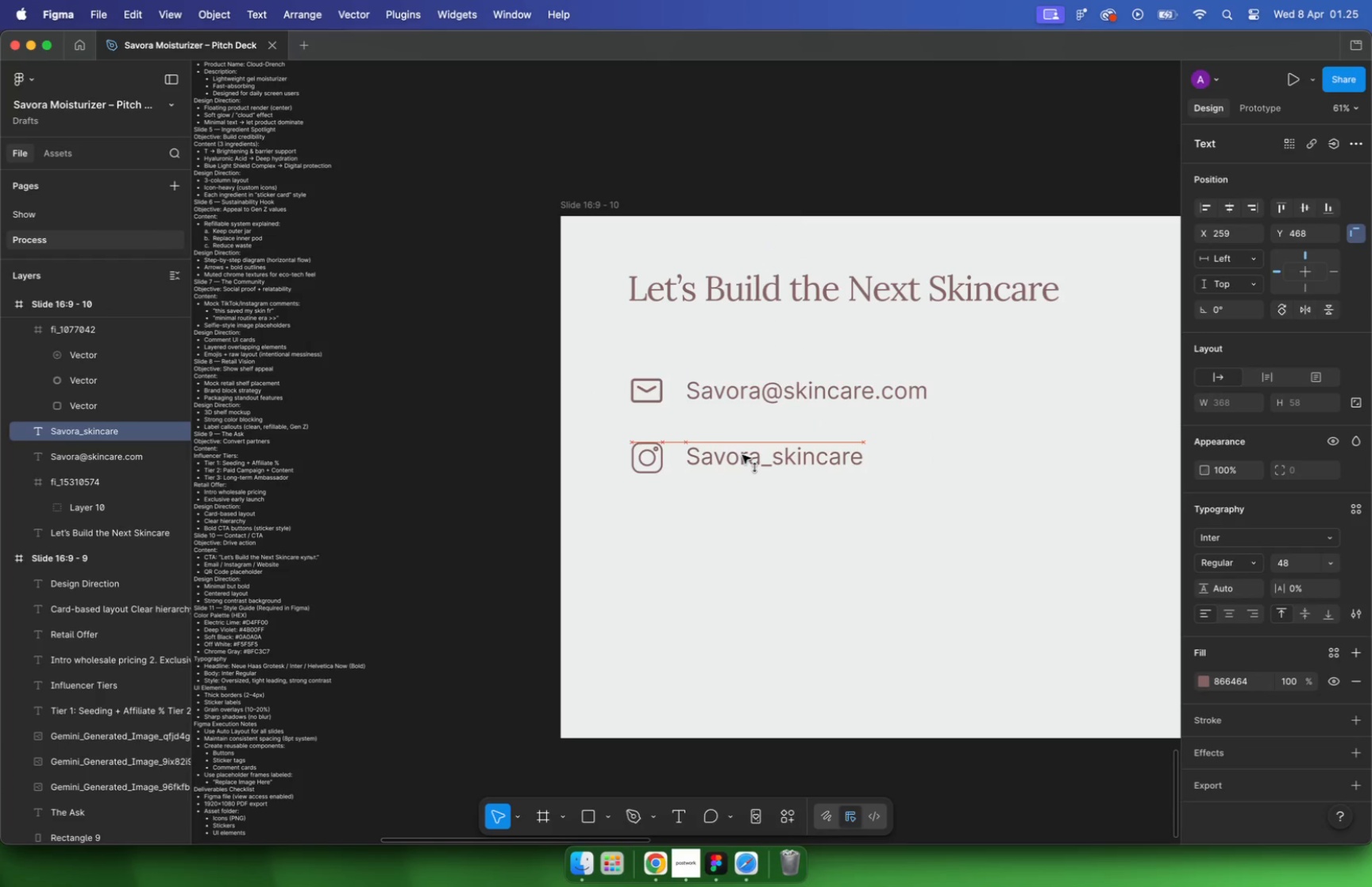 
left_click([780, 546])
 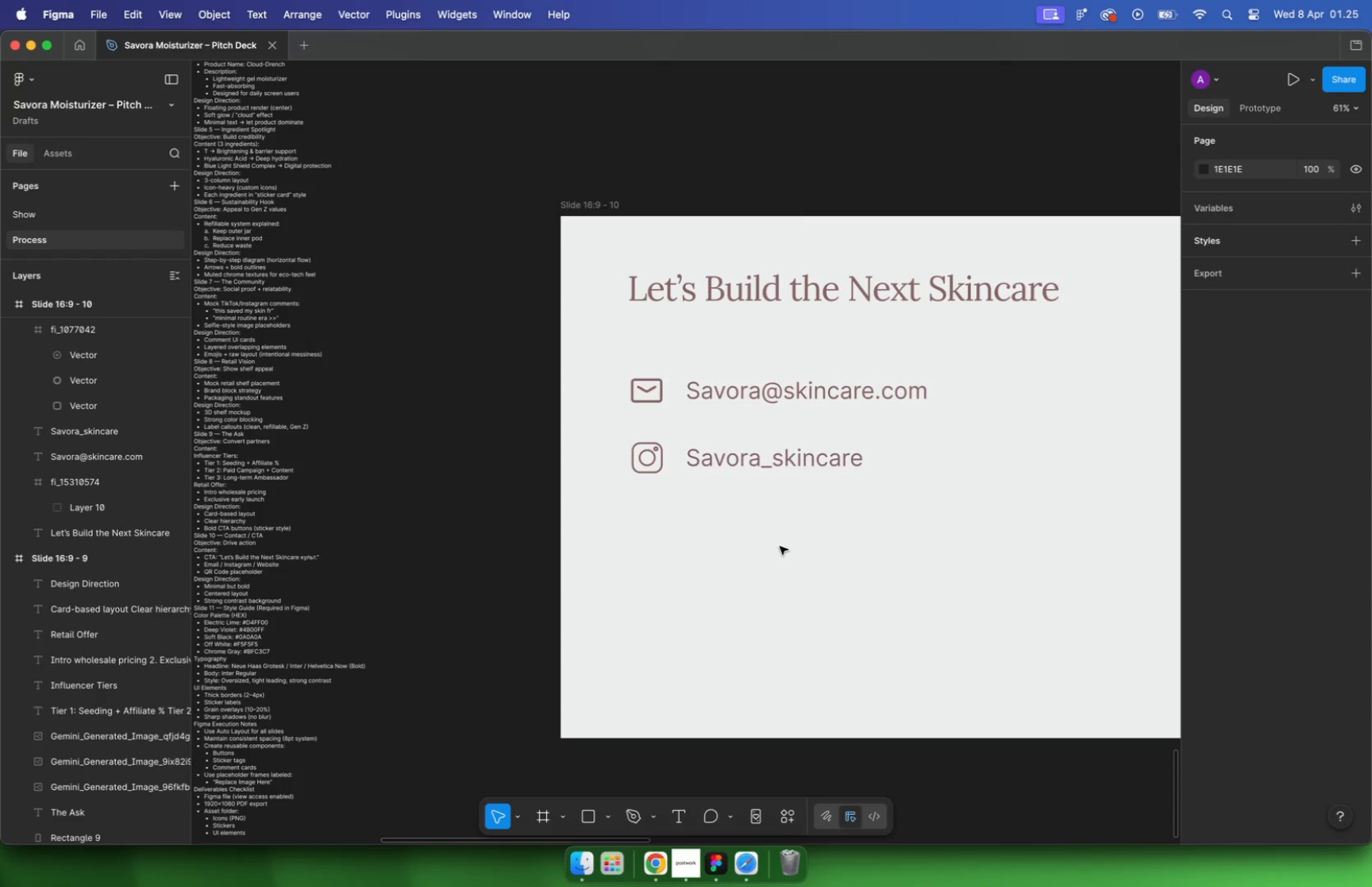 
left_click_drag(start_coordinate=[914, 437], to_coordinate=[623, 512])
 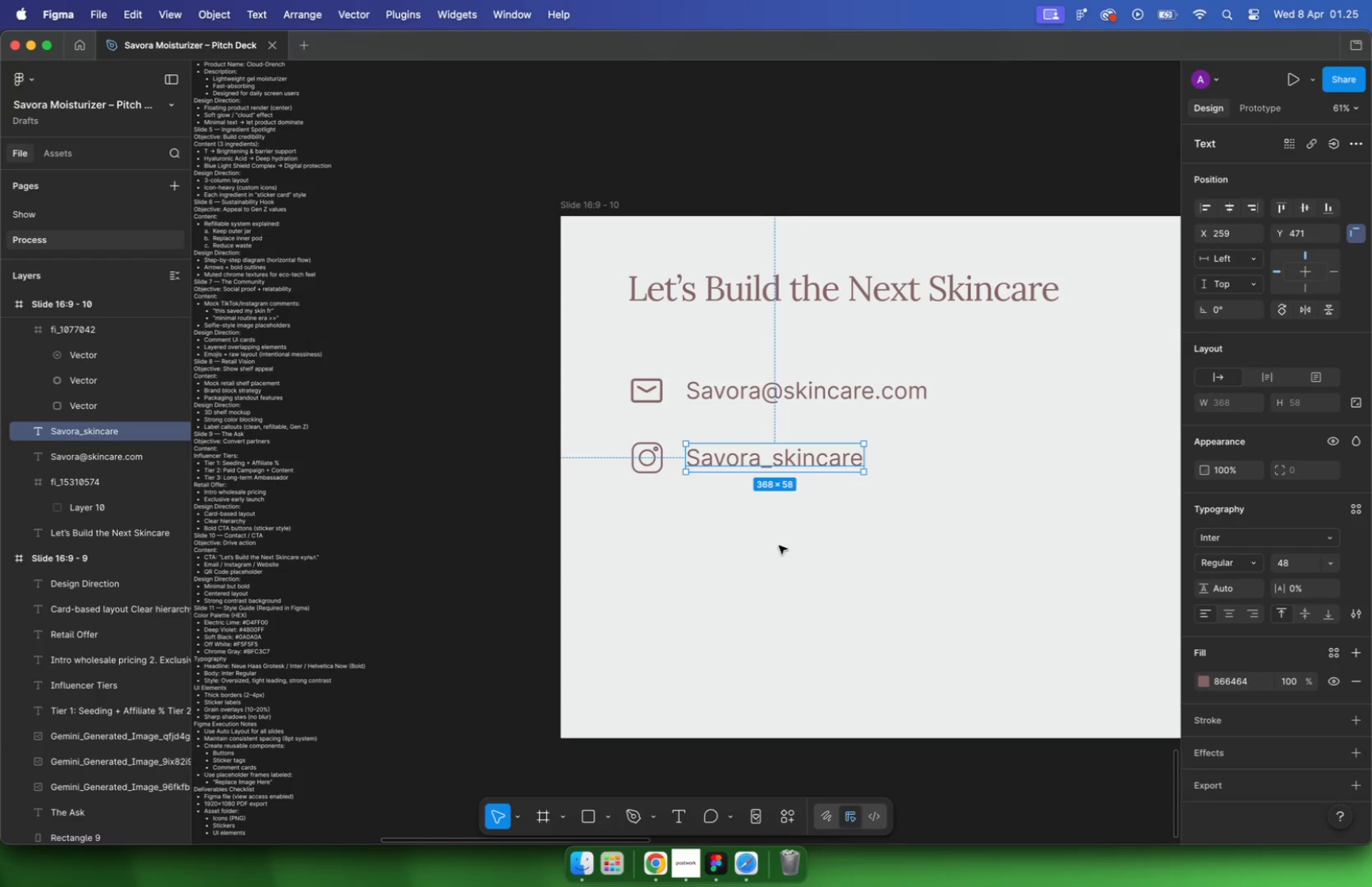 
left_click_drag(start_coordinate=[659, 465], to_coordinate=[660, 486])
 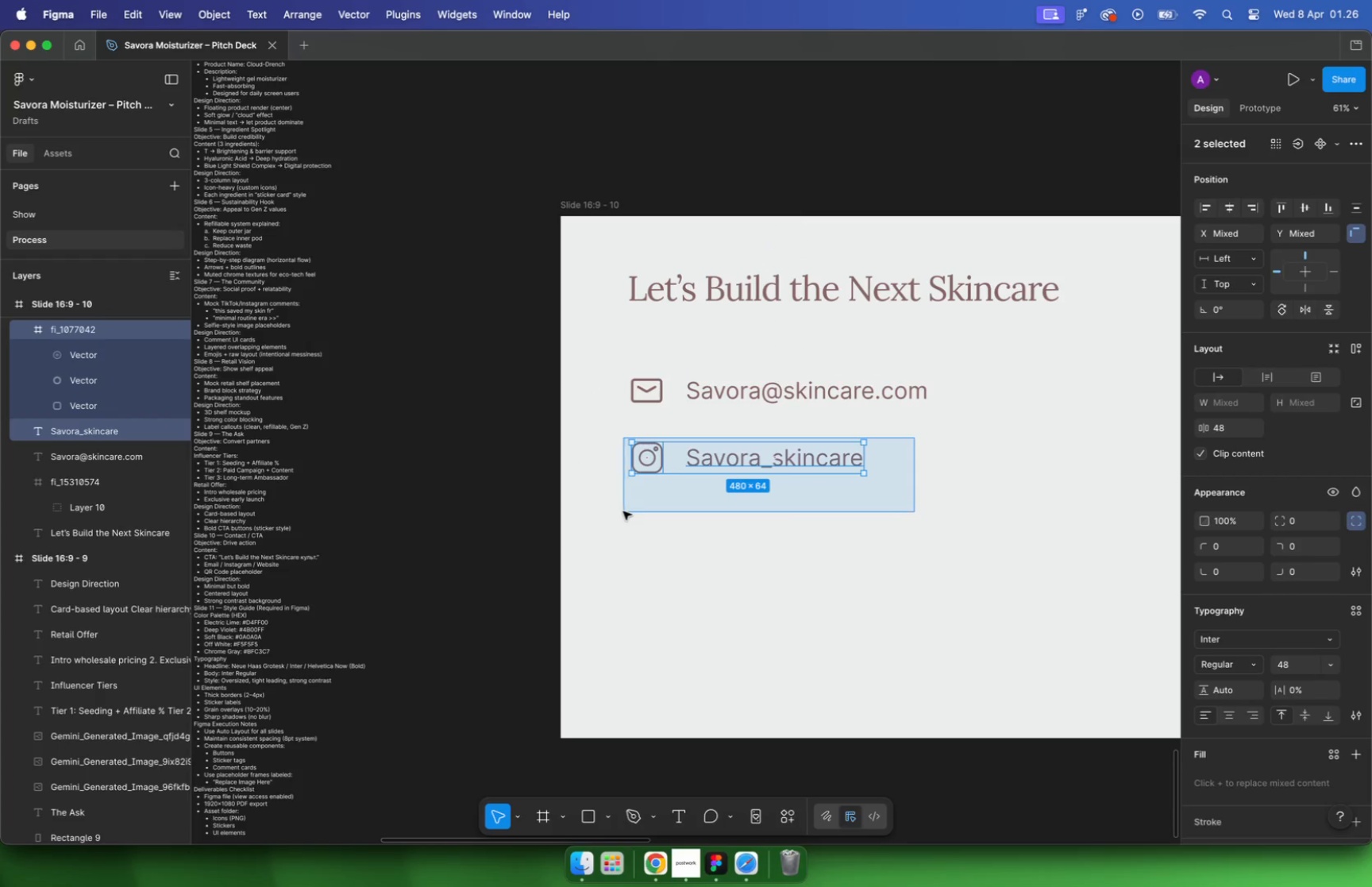 
hold_key(key=ShiftLeft, duration=0.78)
 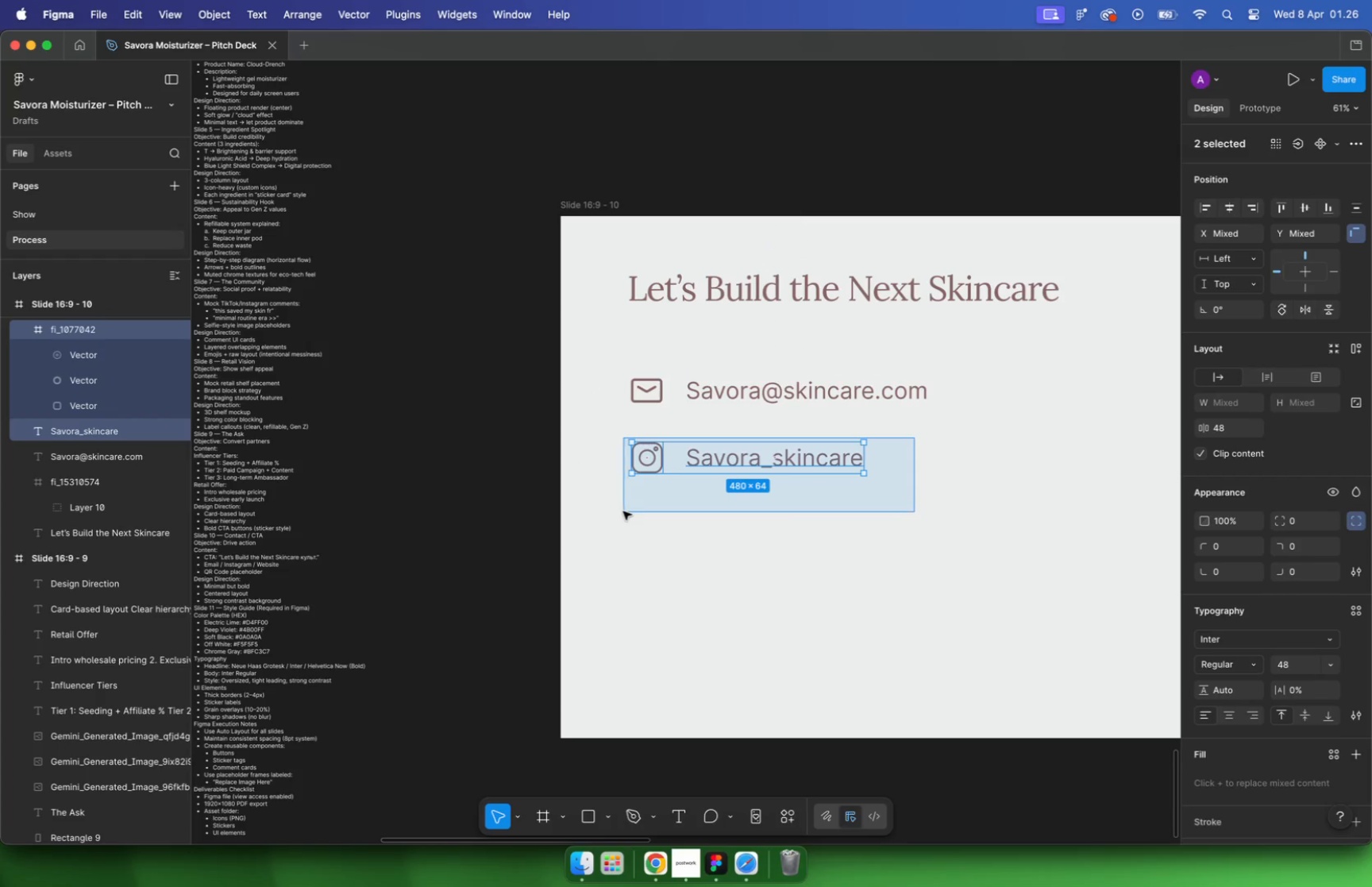 
left_click([954, 364])
 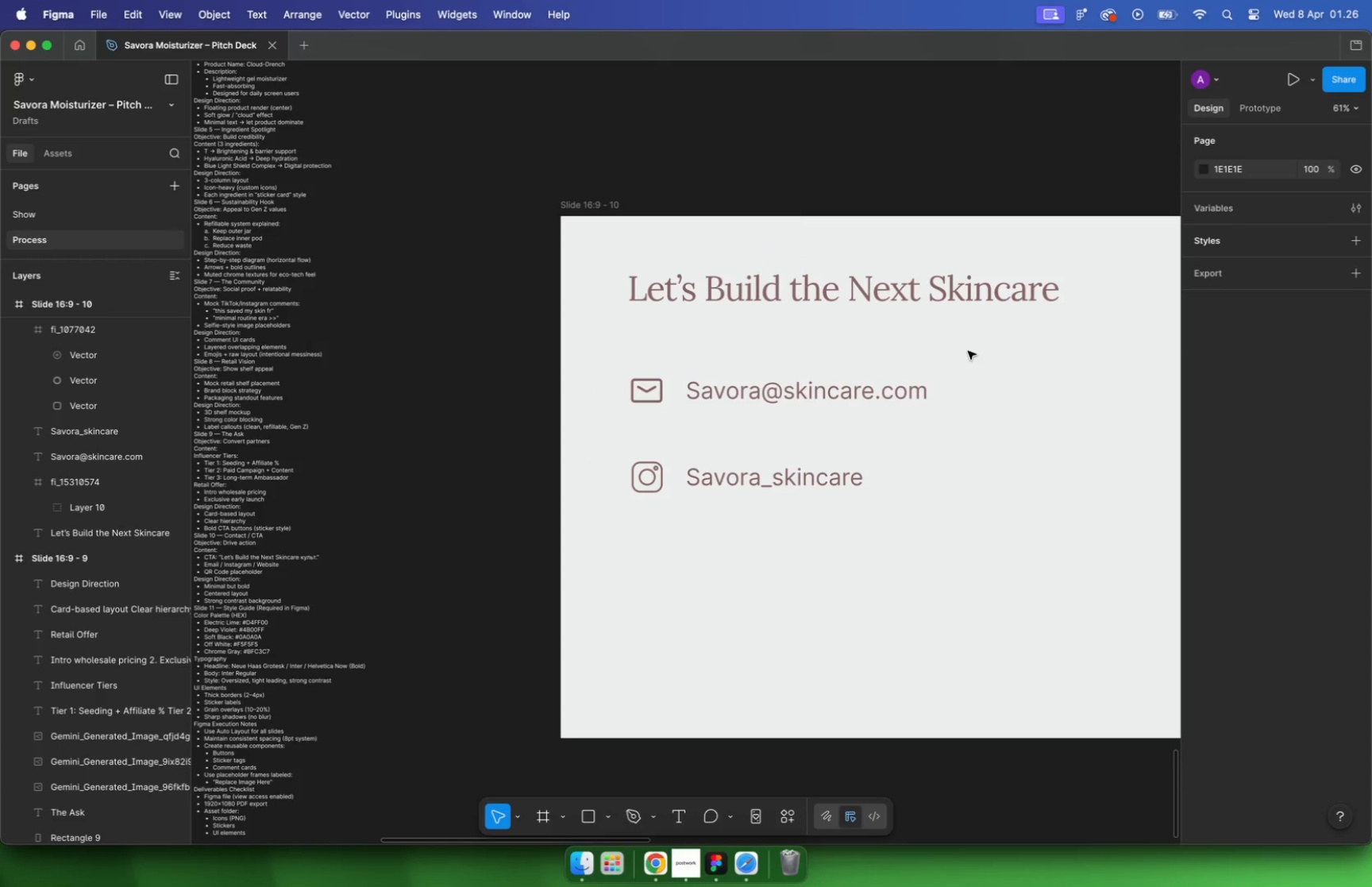 
left_click_drag(start_coordinate=[968, 350], to_coordinate=[572, 422])
 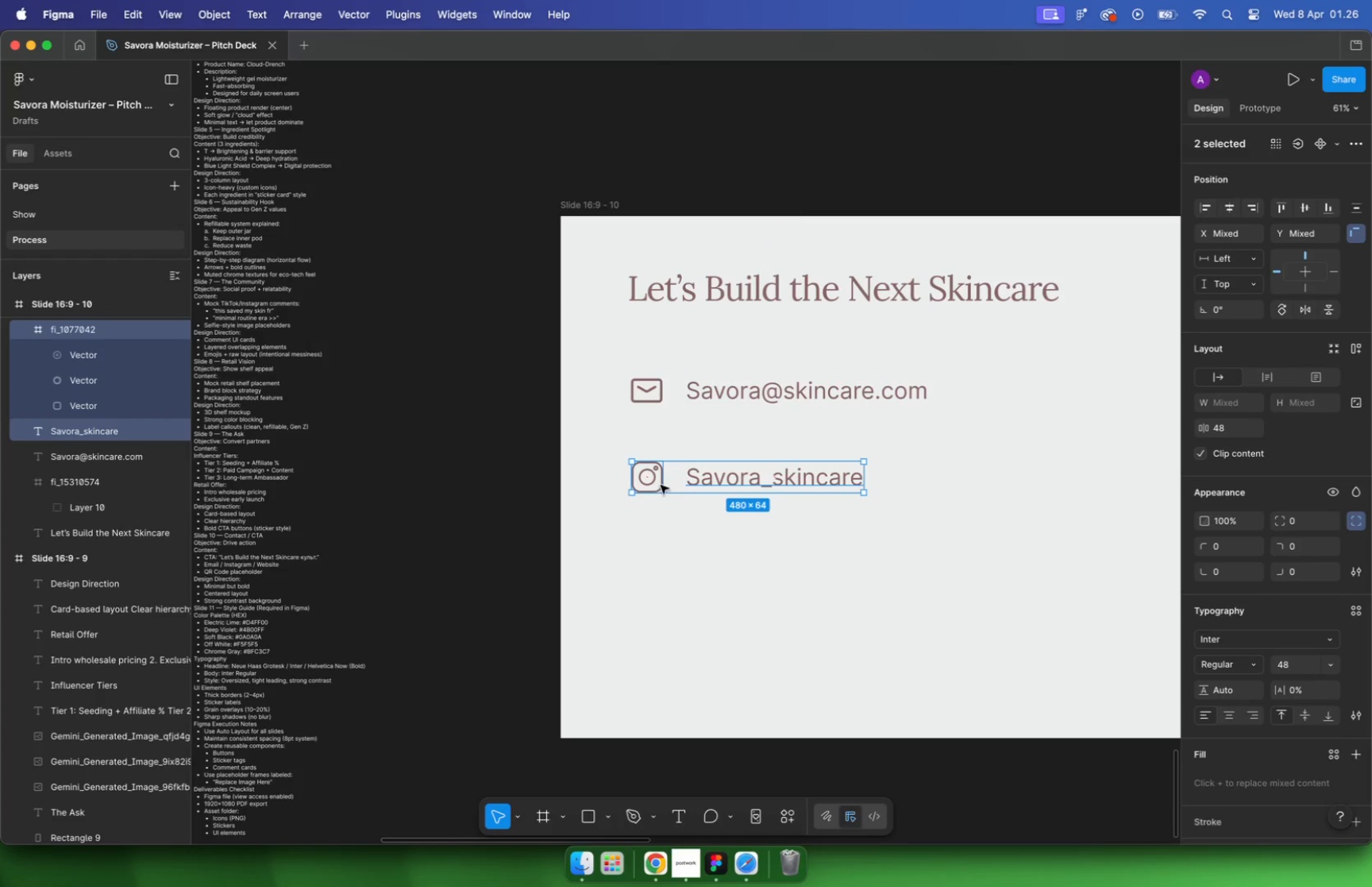 
left_click_drag(start_coordinate=[663, 394], to_coordinate=[665, 399])
 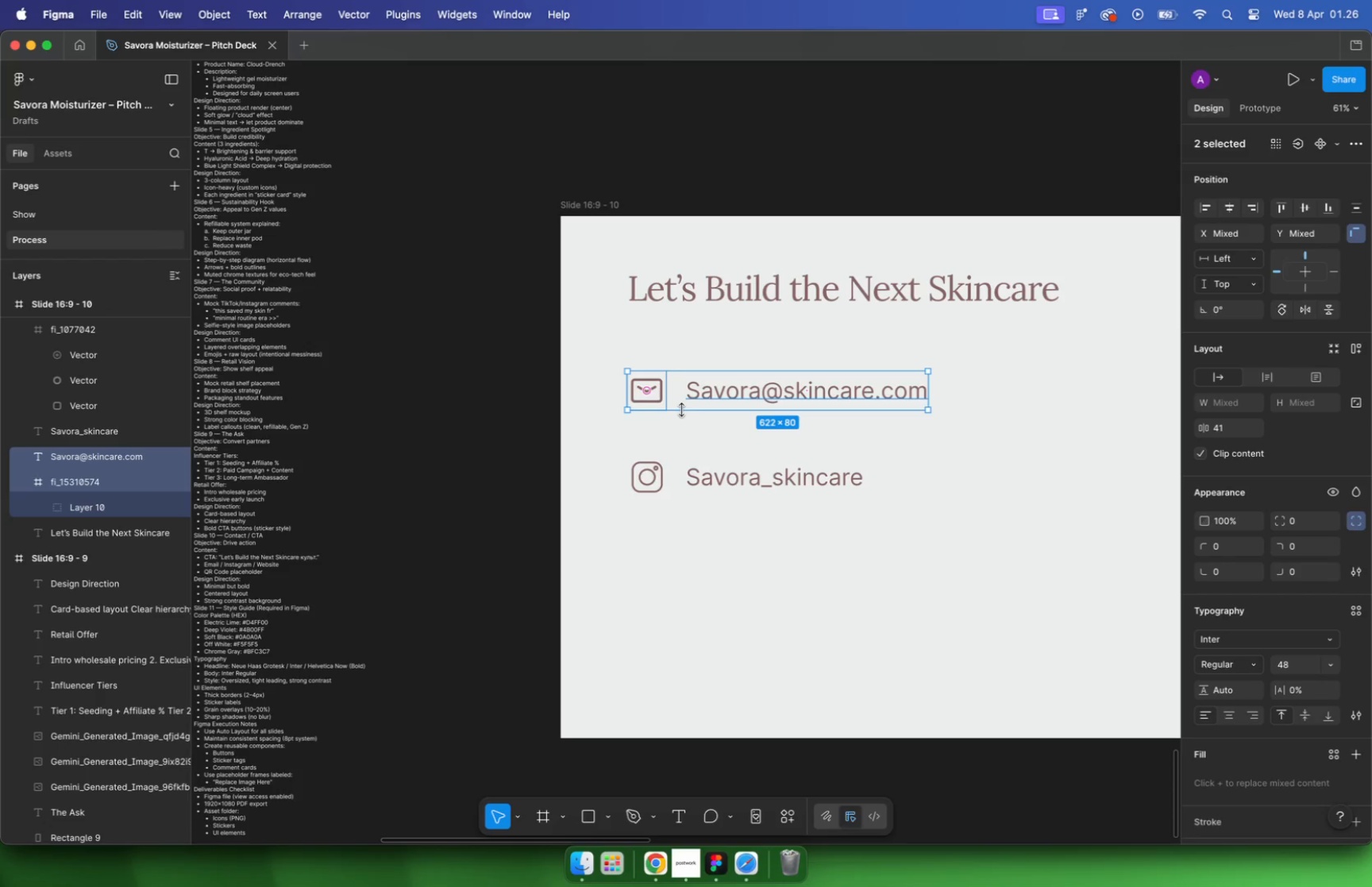 
hold_key(key=ShiftLeft, duration=0.81)
scroll: coordinate [665, 399], scroll_direction: up, amount: 1.0
 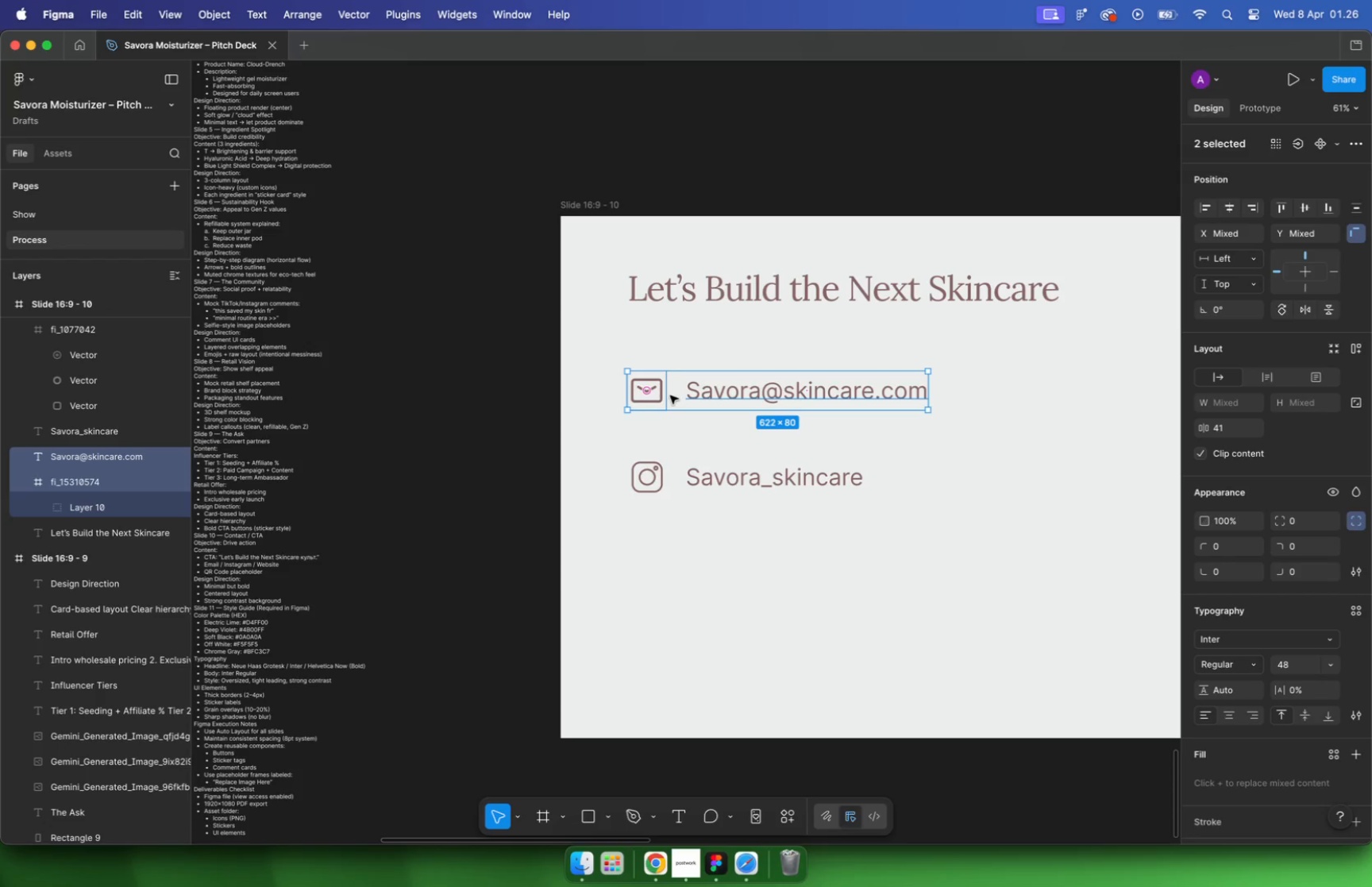 
key(Meta+CommandLeft)
 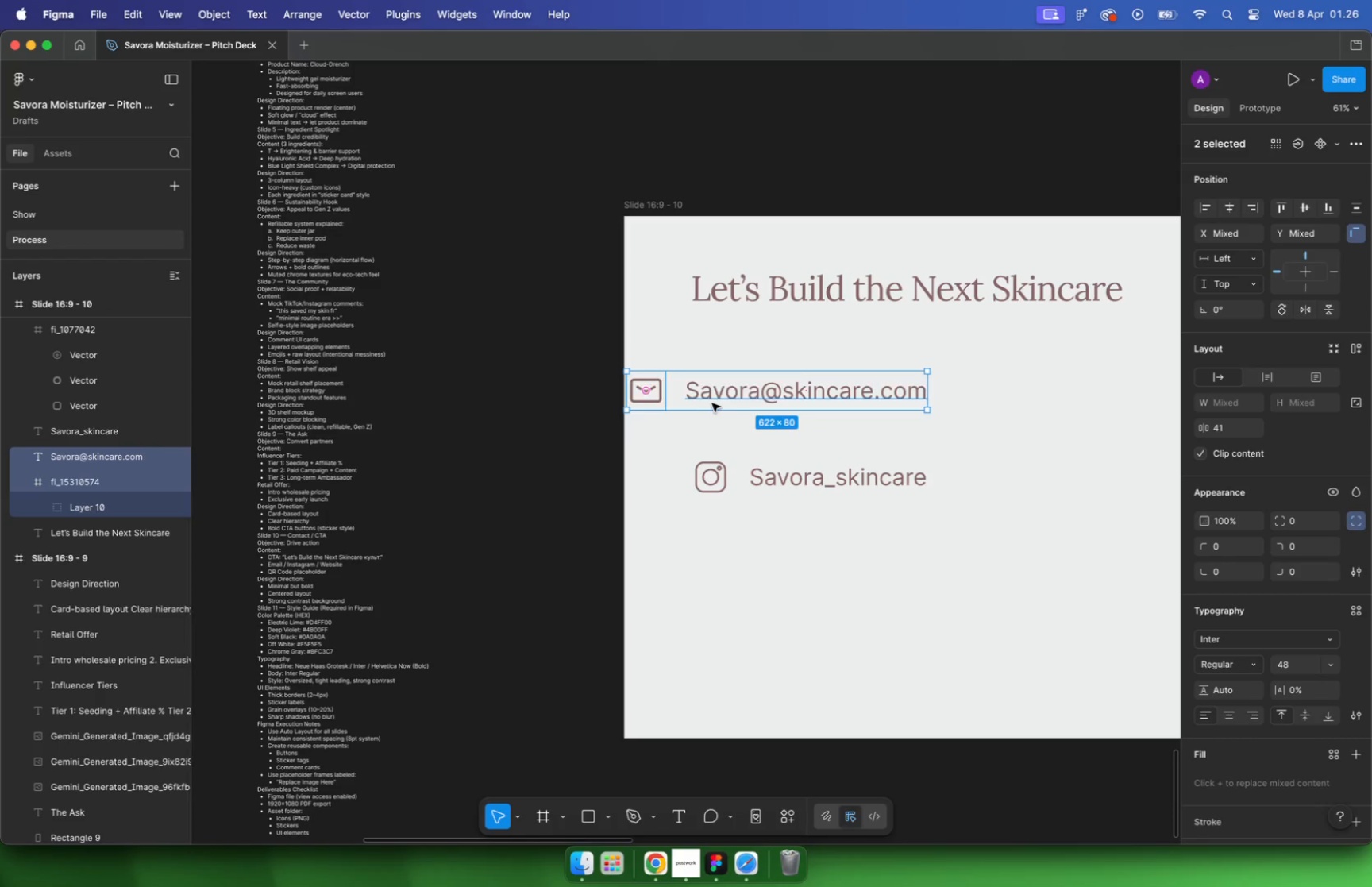 
key(Meta+Z)
 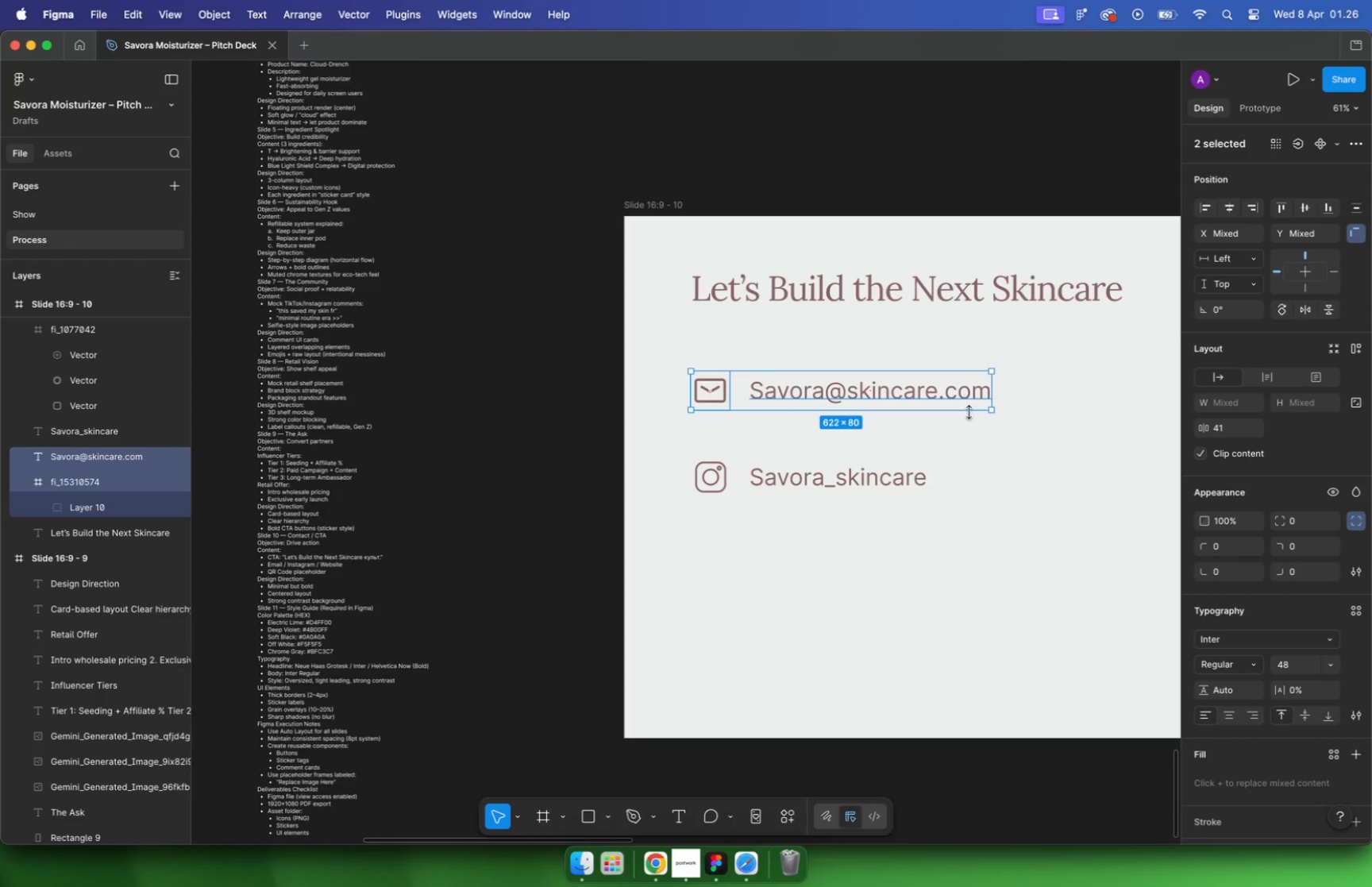 
left_click([1050, 367])
 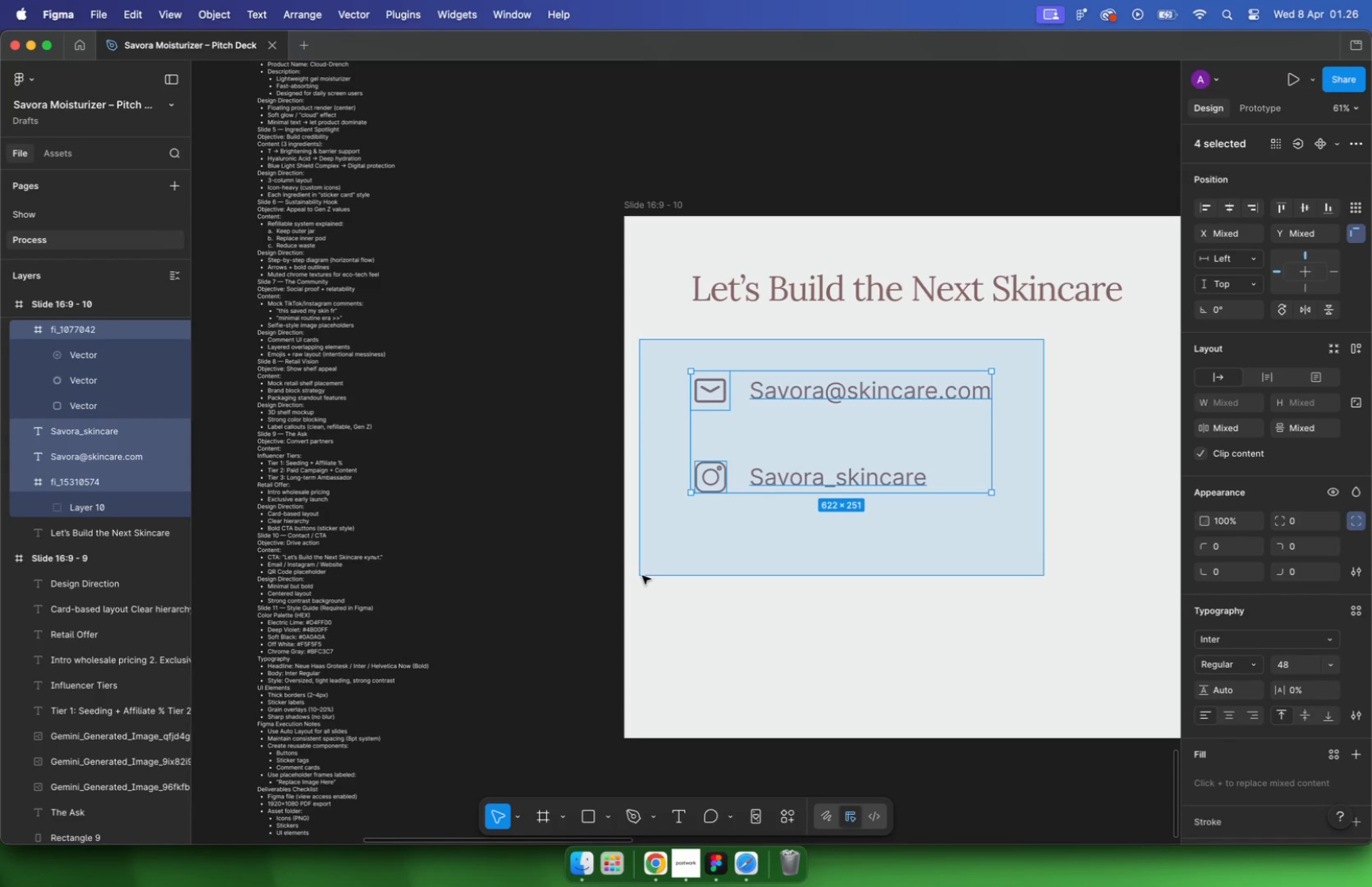 
left_click_drag(start_coordinate=[1043, 339], to_coordinate=[647, 576])
 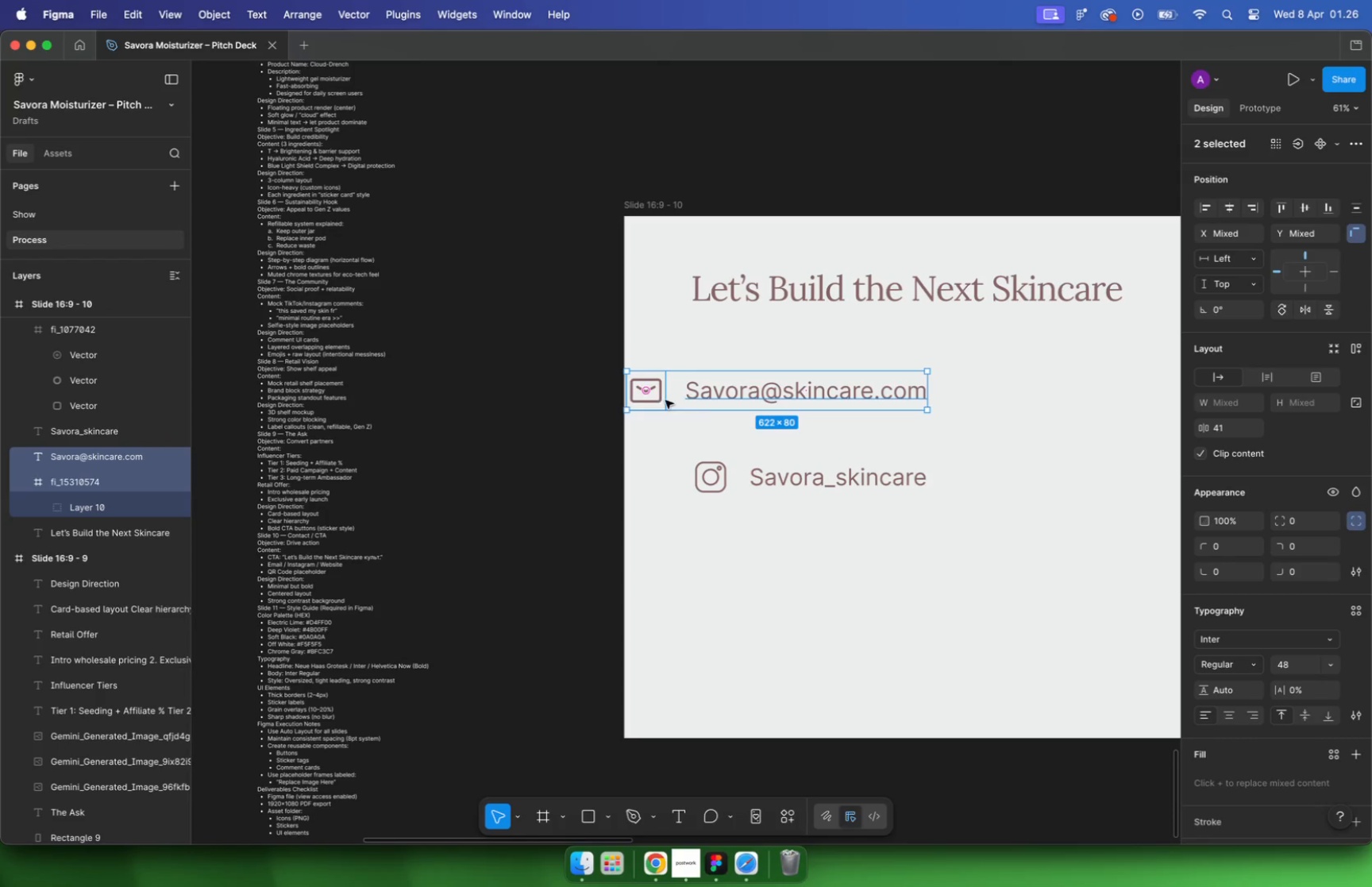 
hold_key(key=ShiftLeft, duration=0.31)
 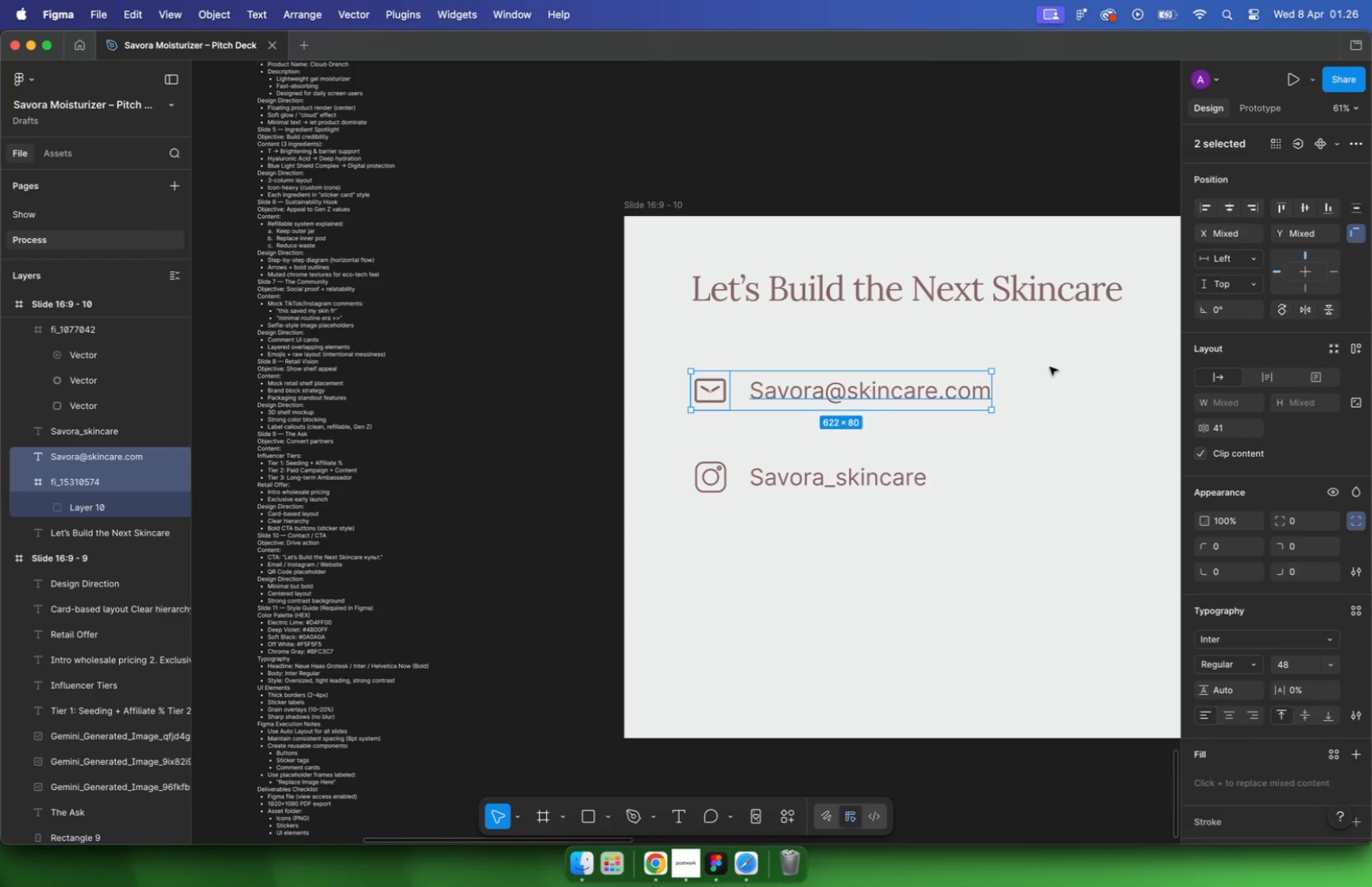 
left_click_drag(start_coordinate=[812, 398], to_coordinate=[827, 580])
 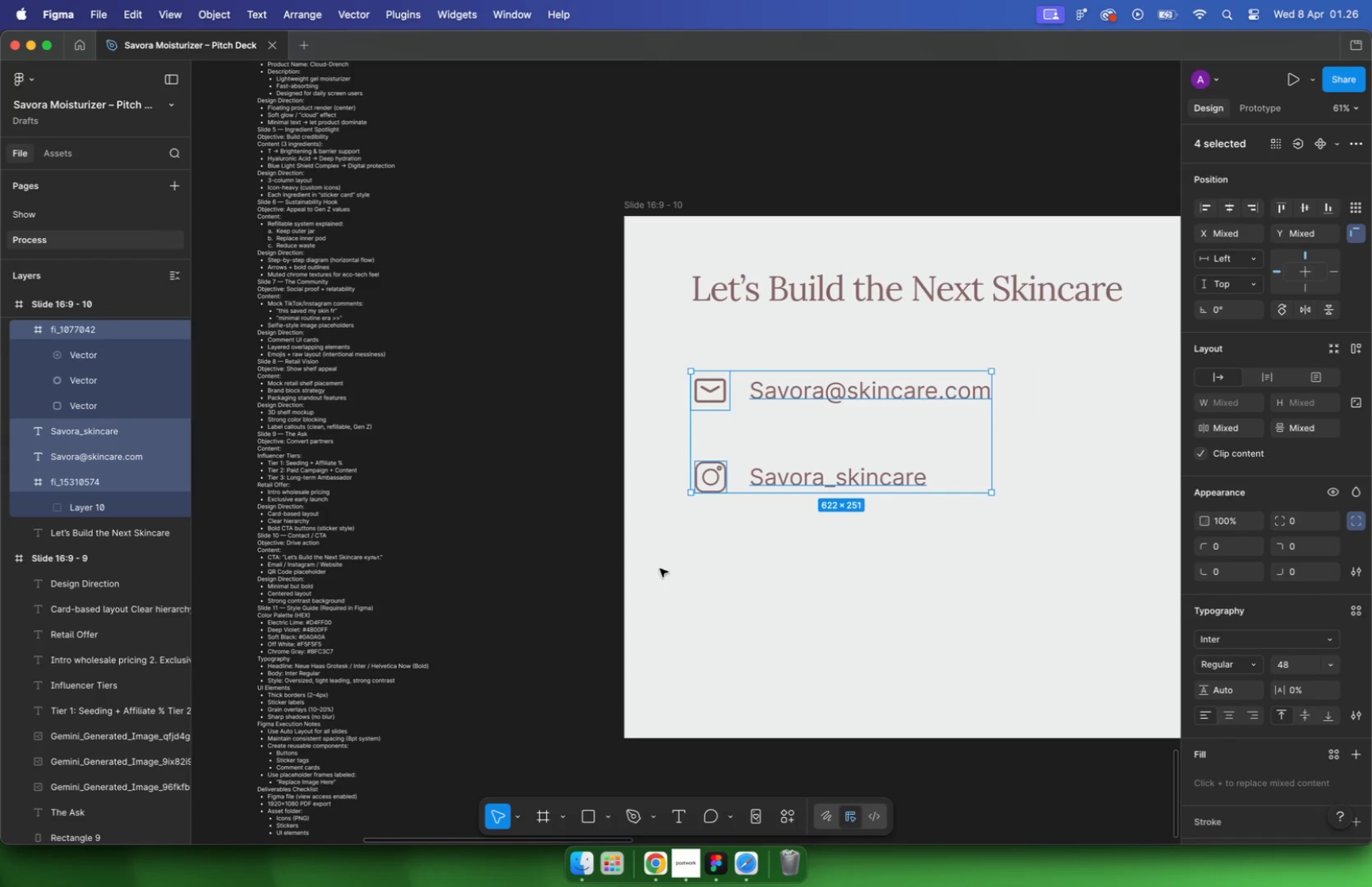 
hold_key(key=ShiftLeft, duration=0.72)
 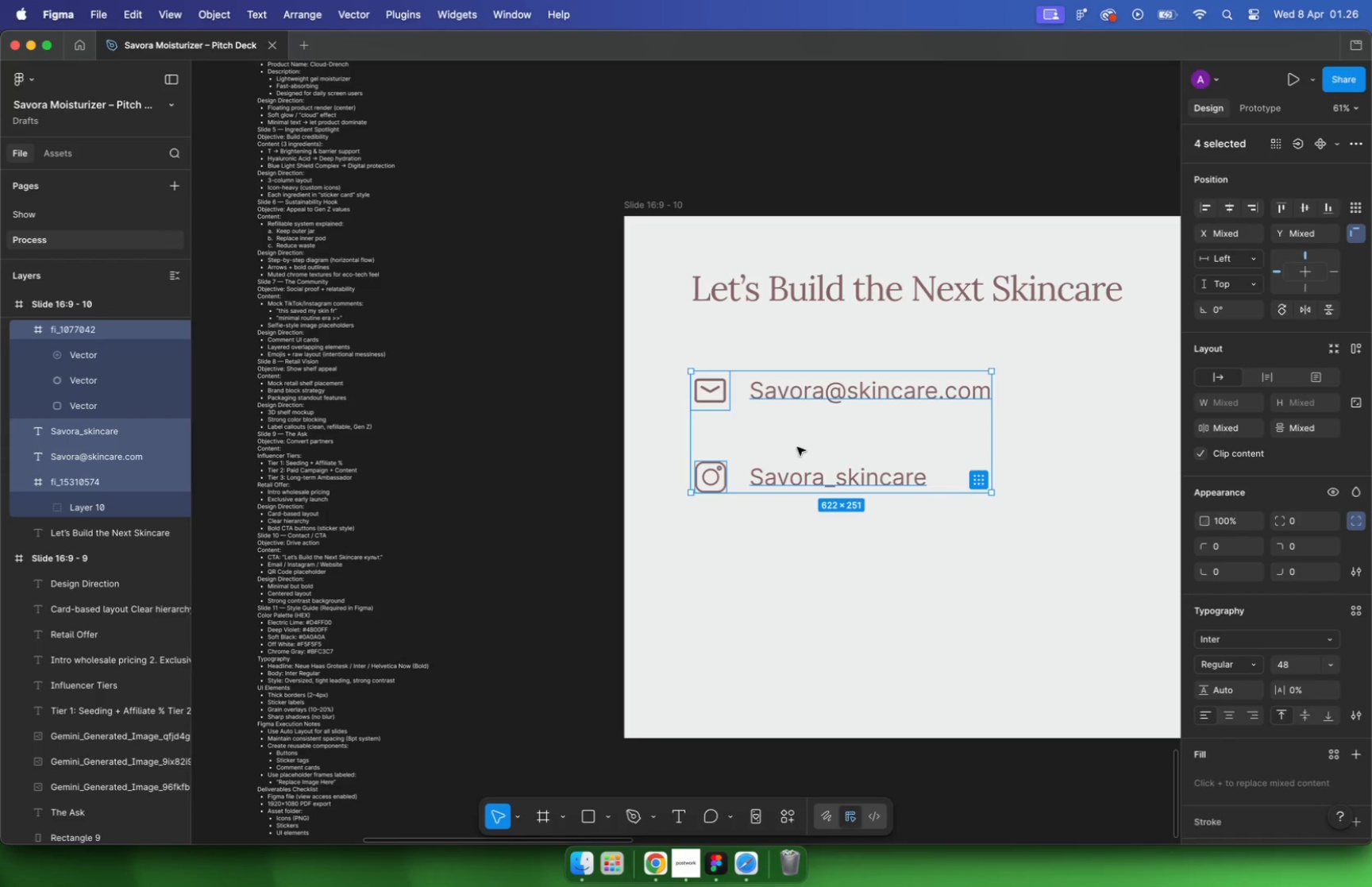 
left_click([1031, 612])
 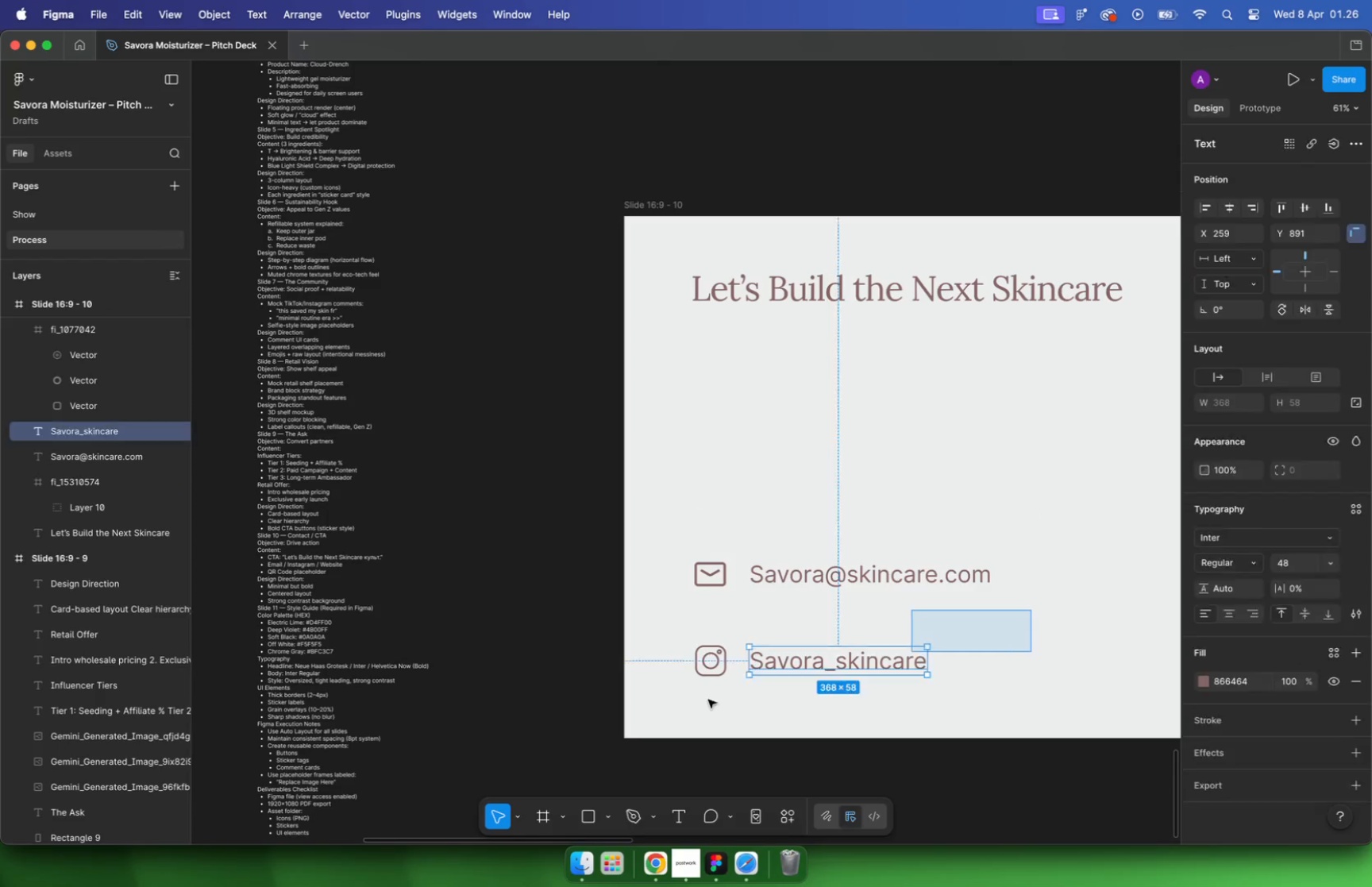 
left_click_drag(start_coordinate=[1031, 609], to_coordinate=[689, 703])
 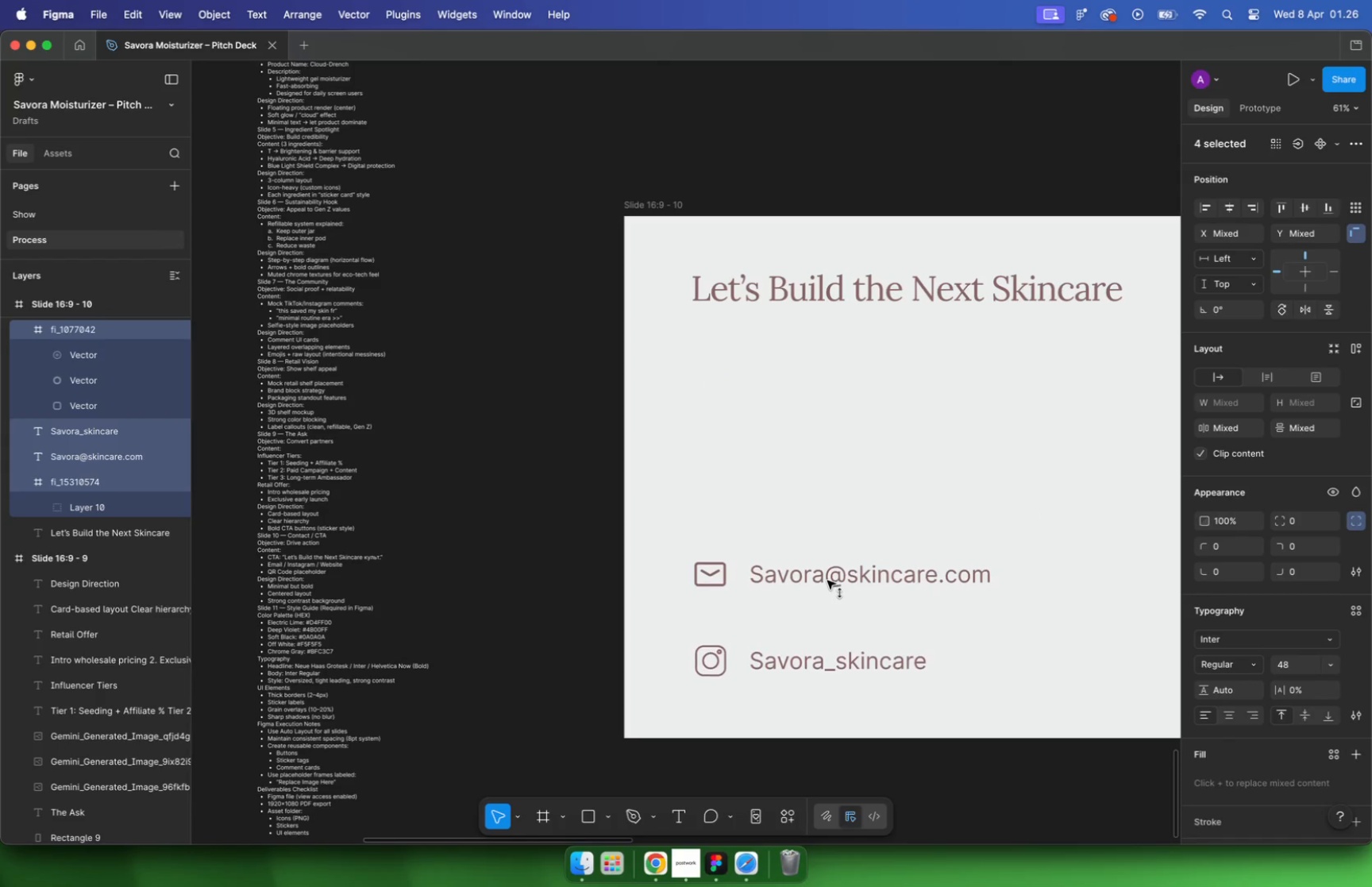 
left_click([714, 588])
 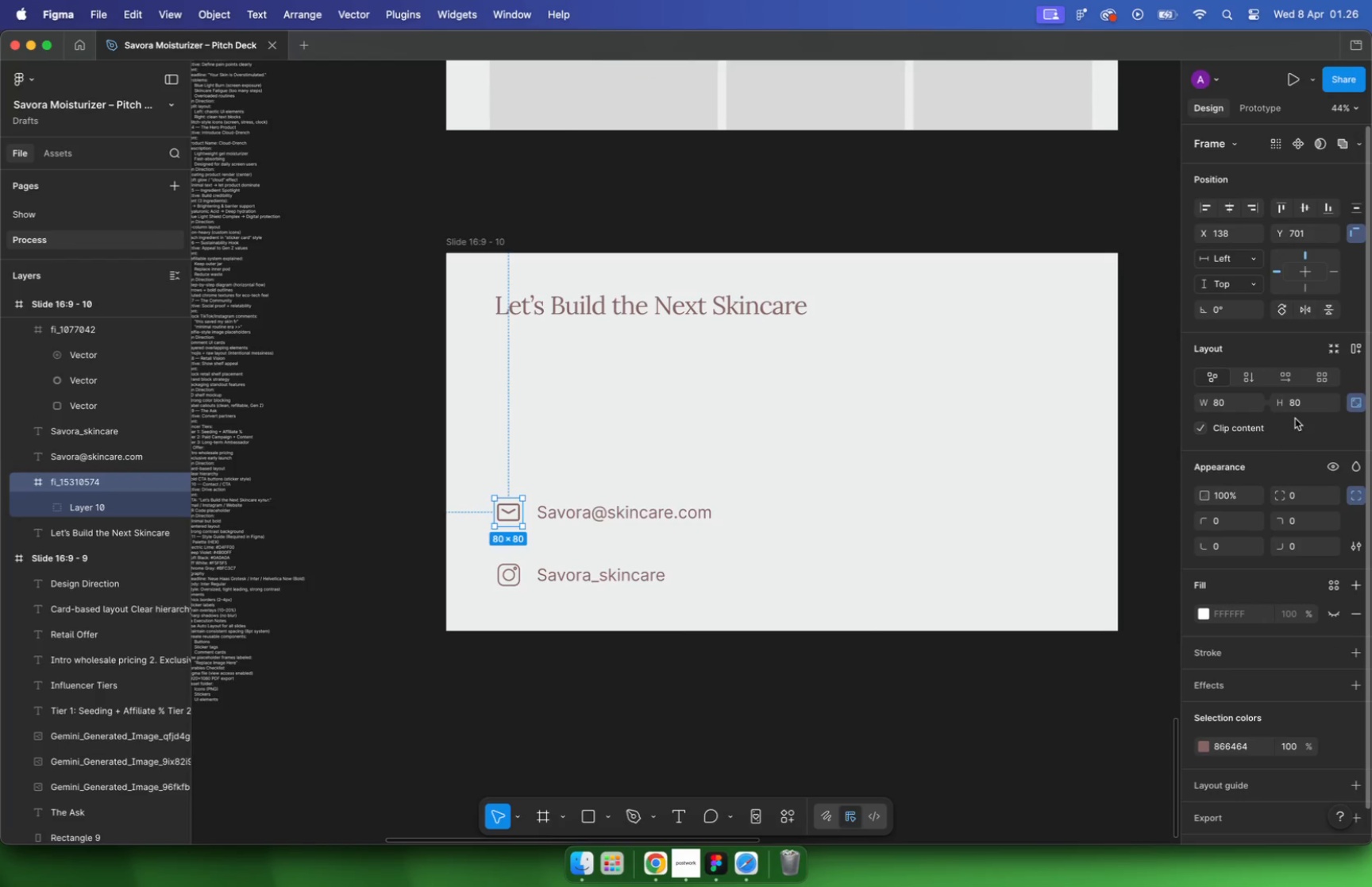 
hold_key(key=CommandLeft, duration=0.86)
scroll: coordinate [720, 468], scroll_direction: down, amount: 7.0
 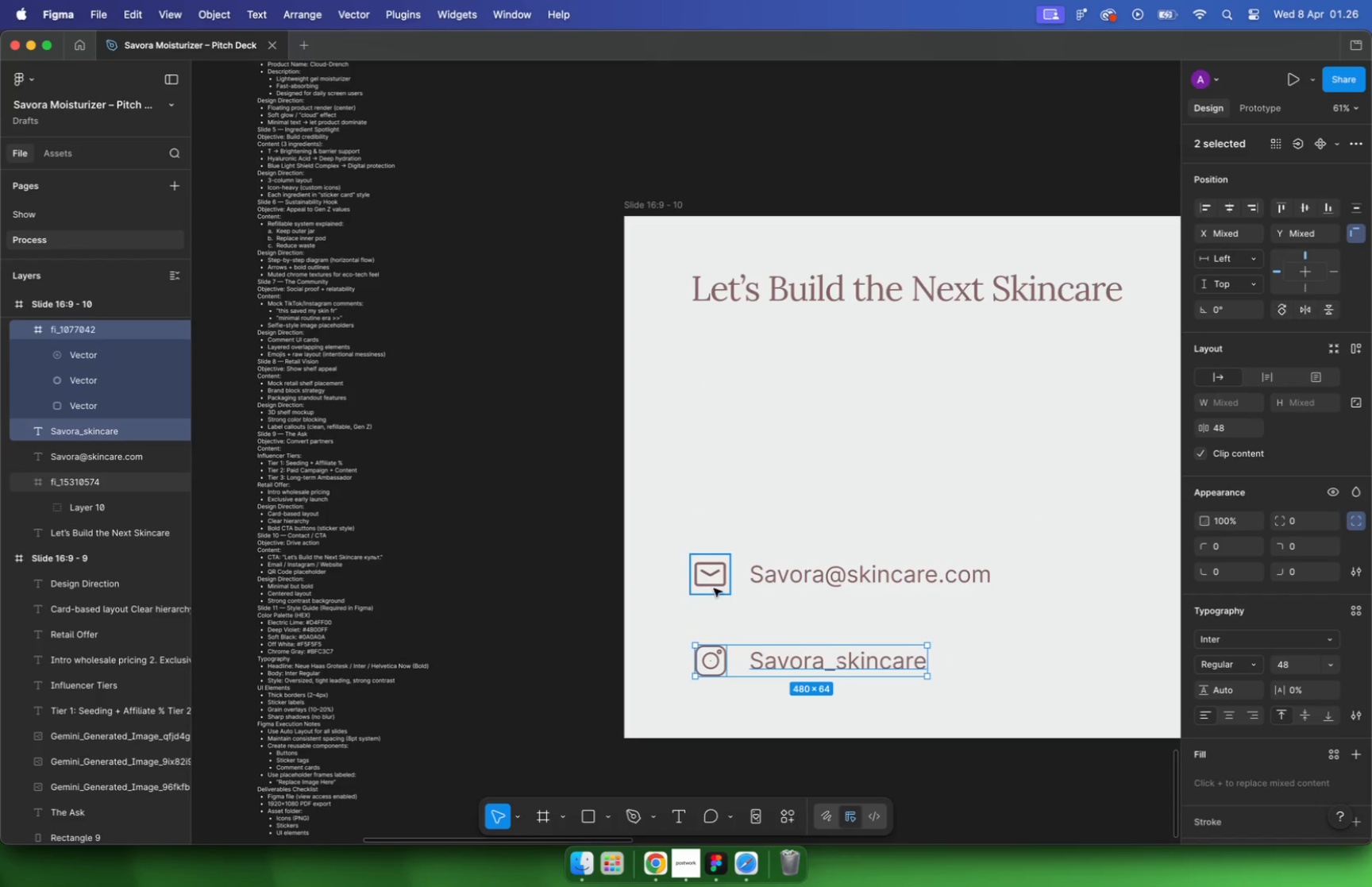 
type(56)
 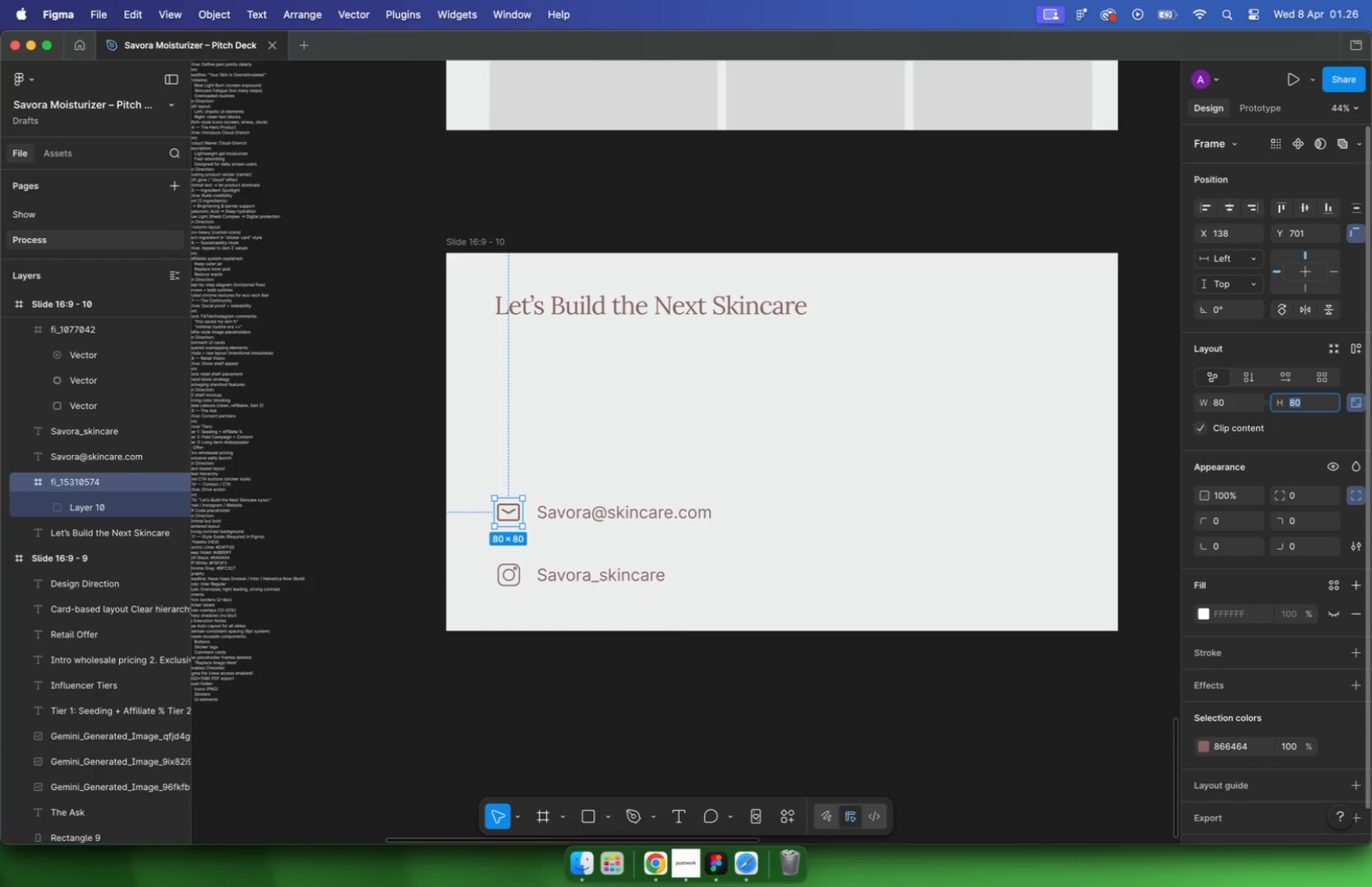 
key(Enter)
 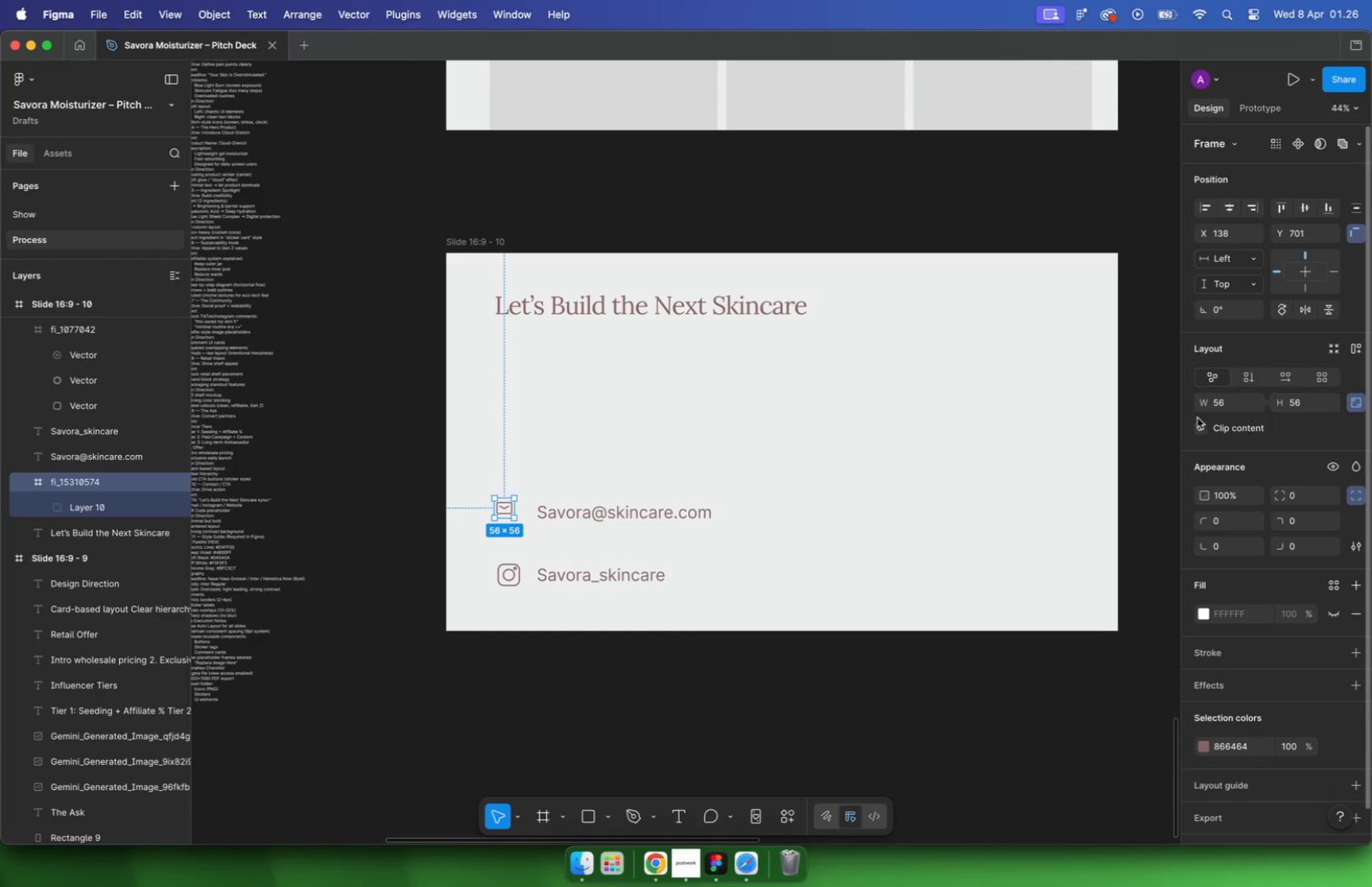 
hold_key(key=CommandLeft, duration=0.37)
scroll: coordinate [511, 520], scroll_direction: up, amount: 10.0
 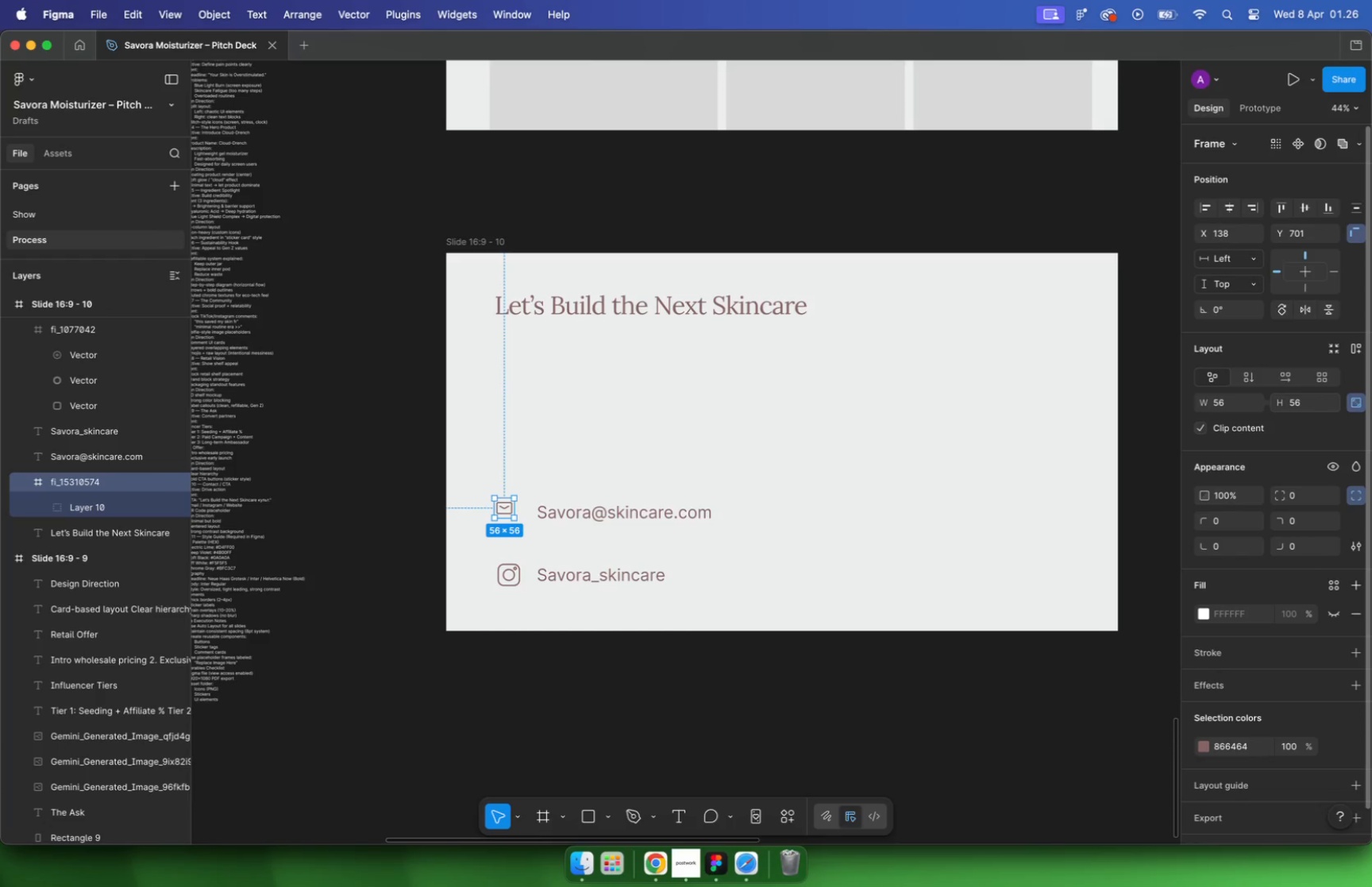 
left_click([703, 507])
 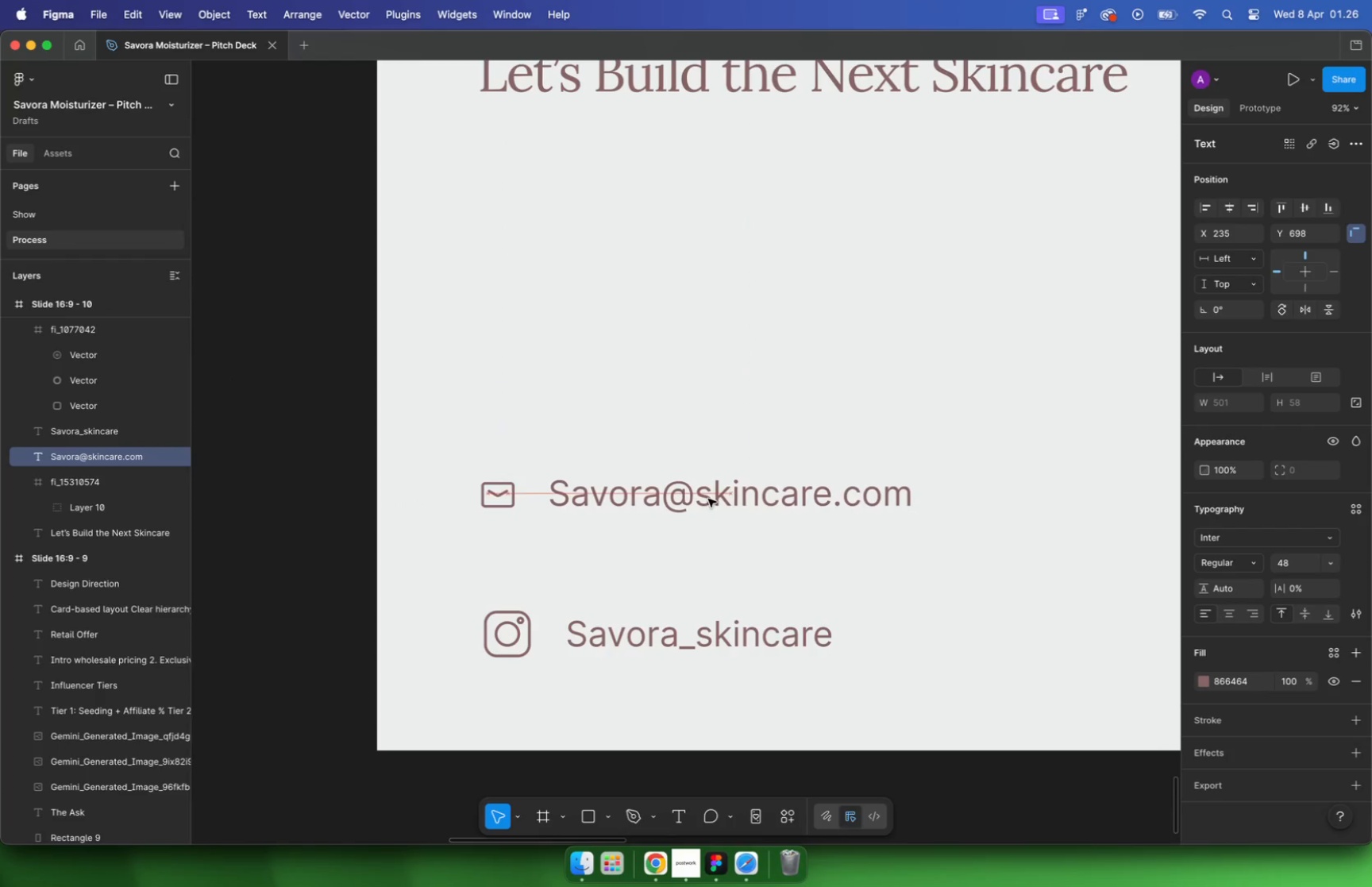 
left_click_drag(start_coordinate=[726, 510], to_coordinate=[708, 499])
 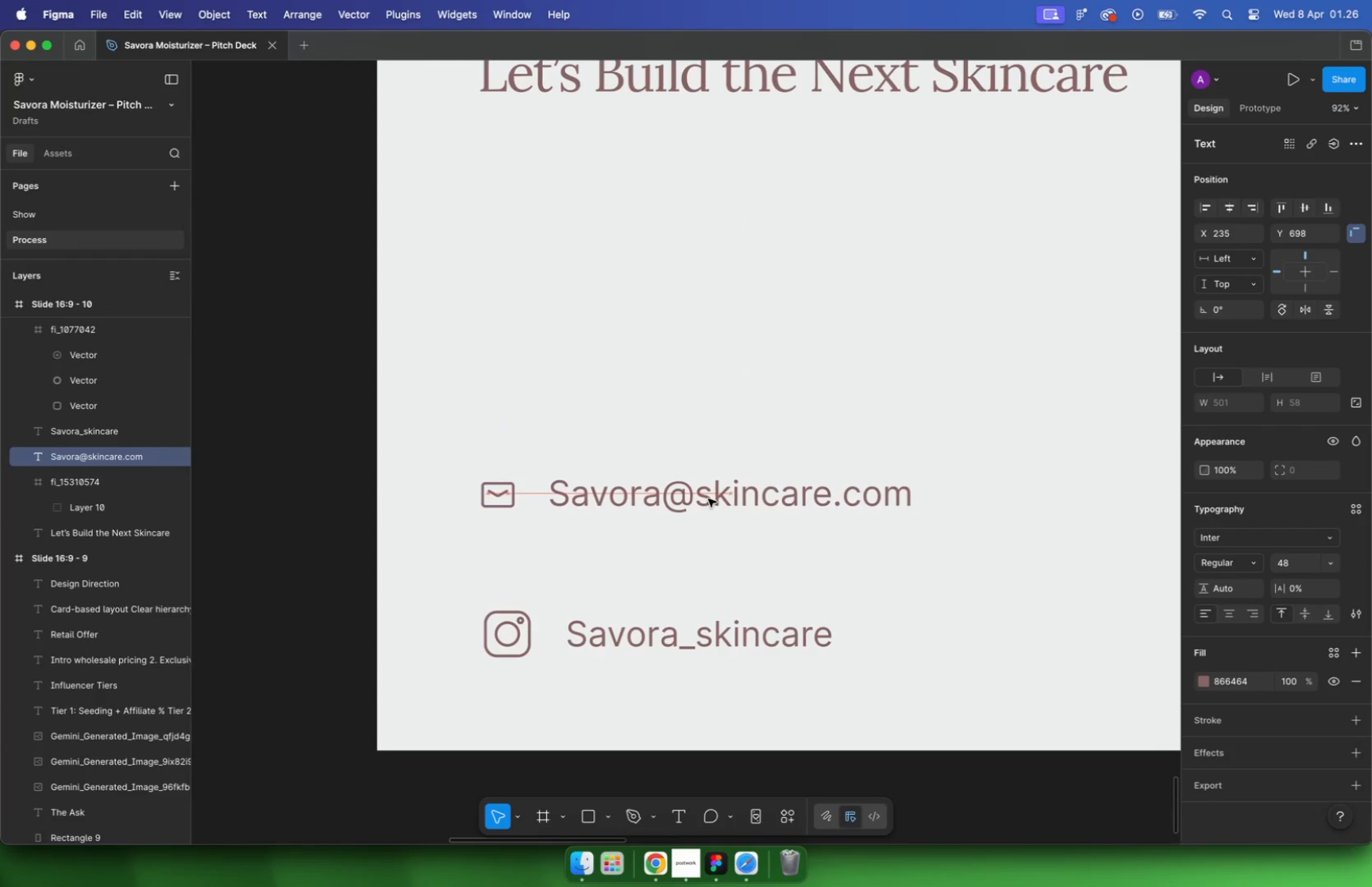 
left_click([503, 501])
 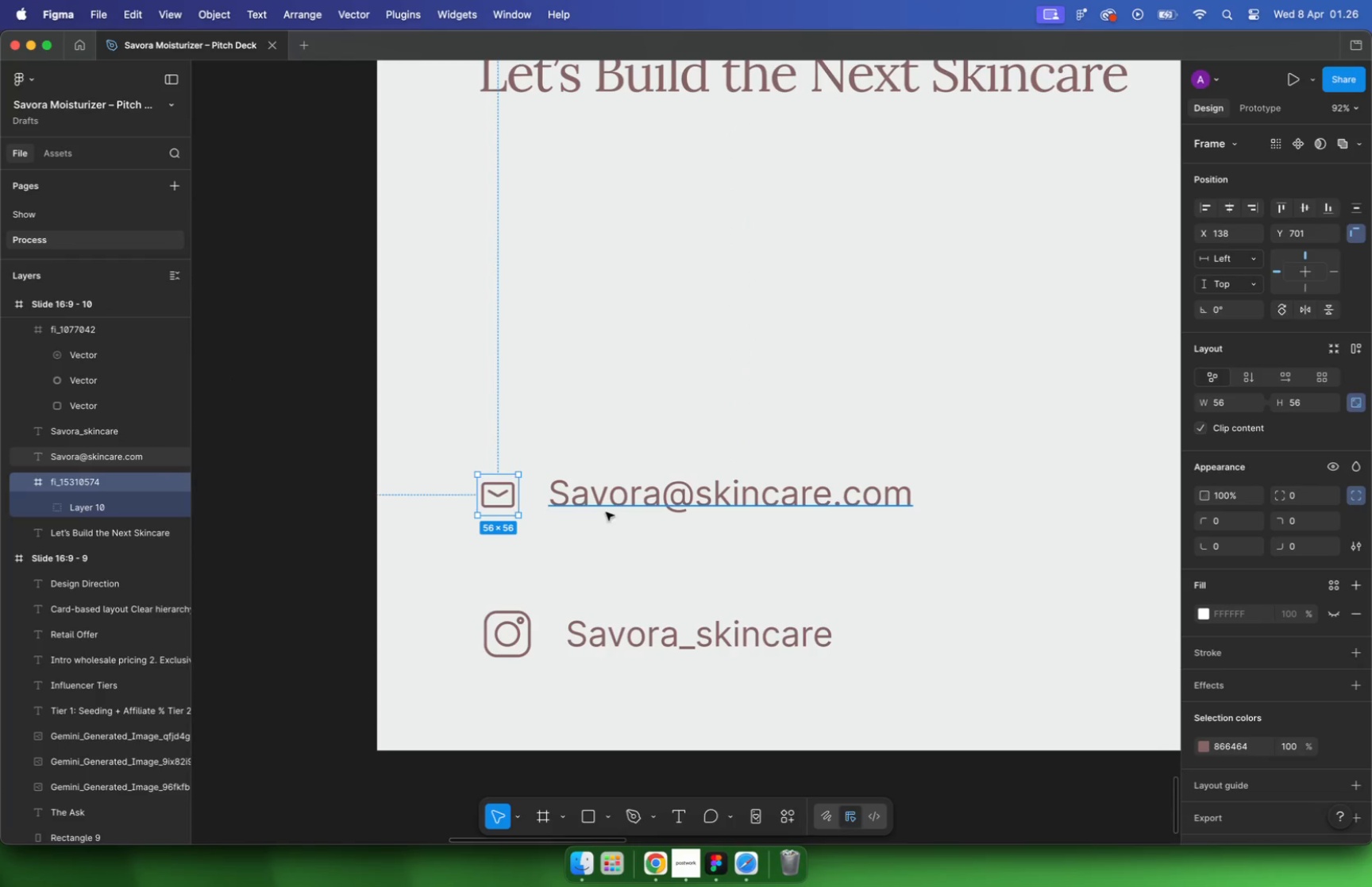 
hold_key(key=ShiftLeft, duration=0.35)
left_click([617, 510])
 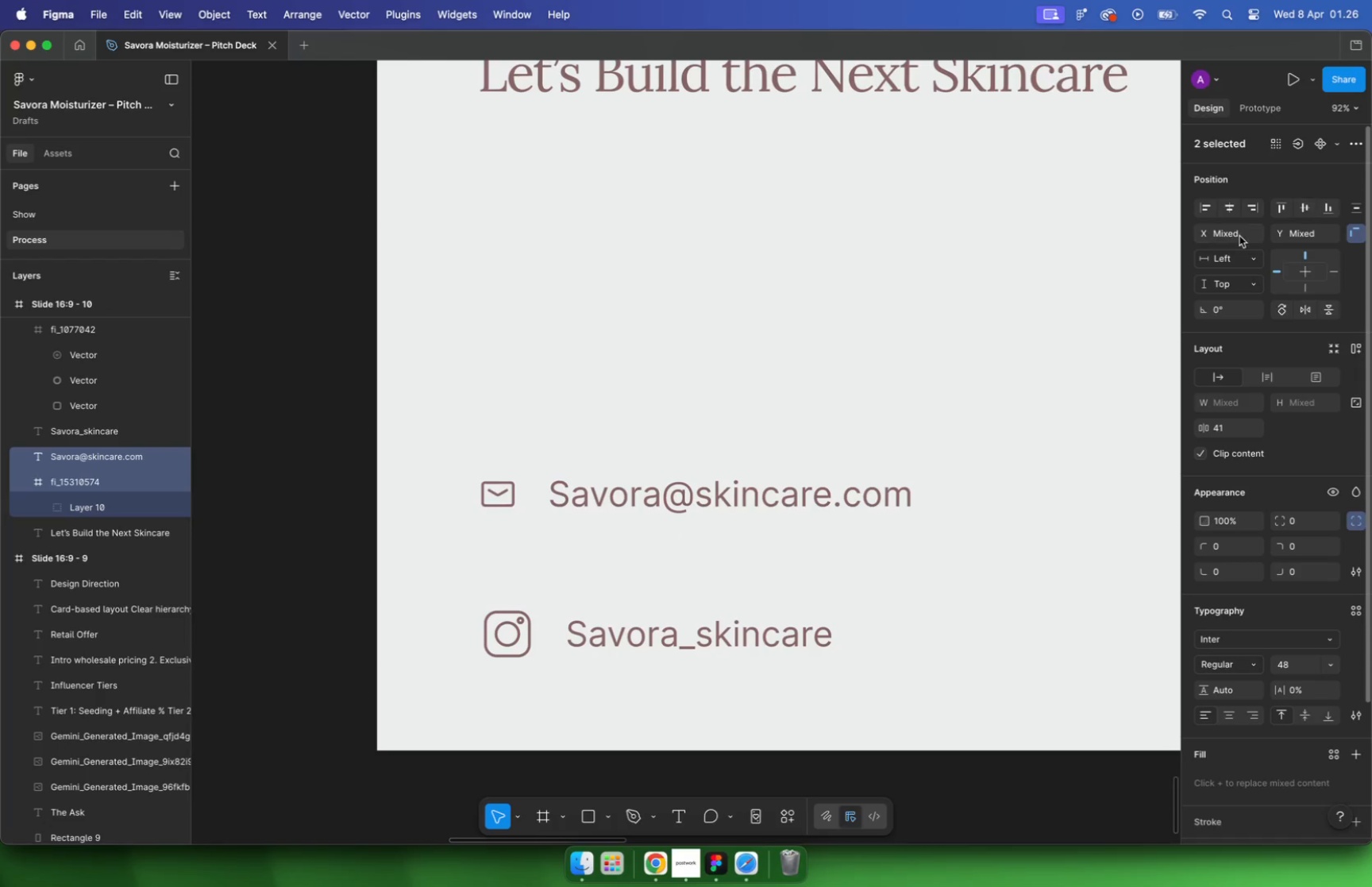 
left_click([488, 512])
 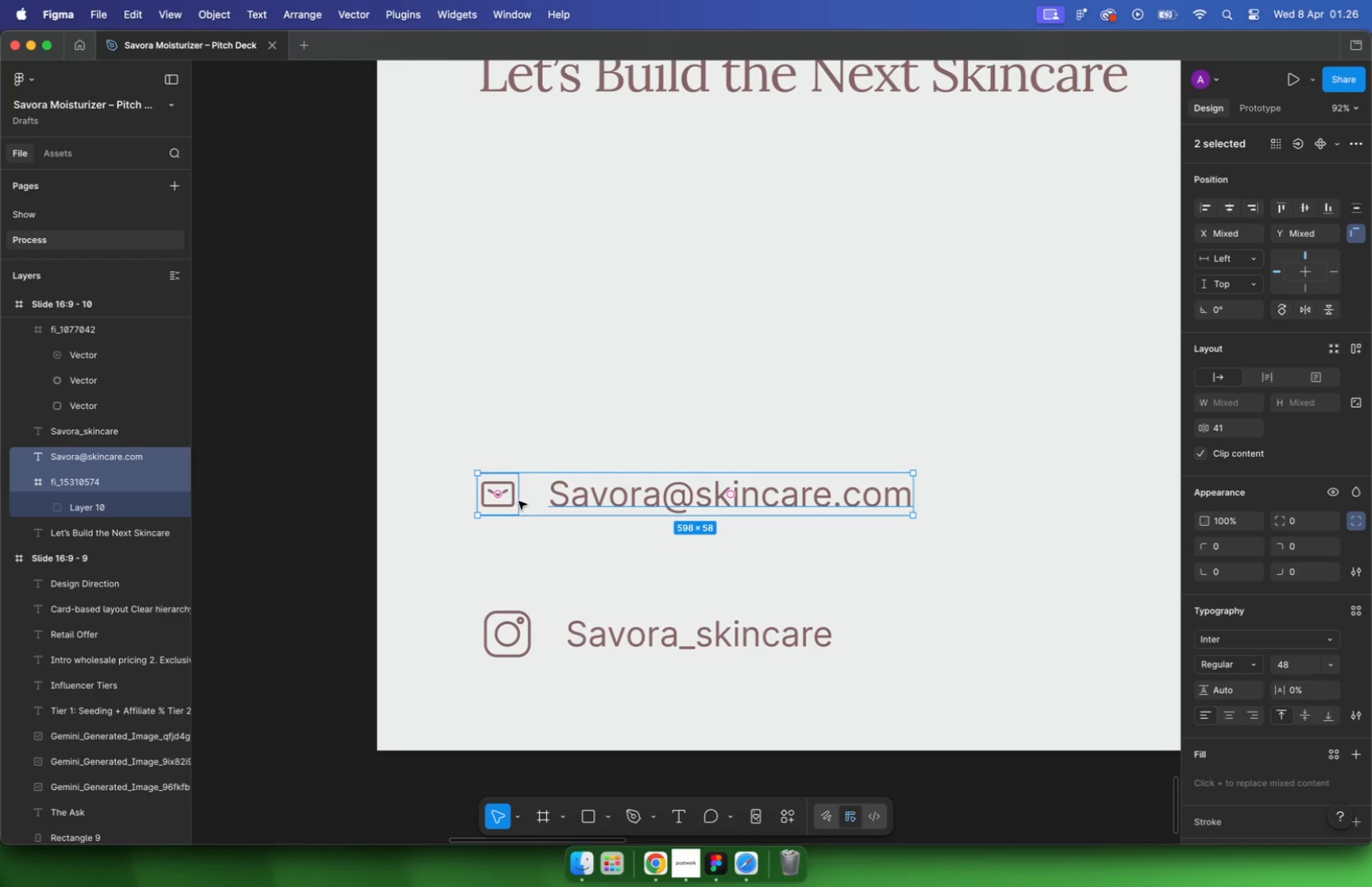 
left_click([507, 503])
 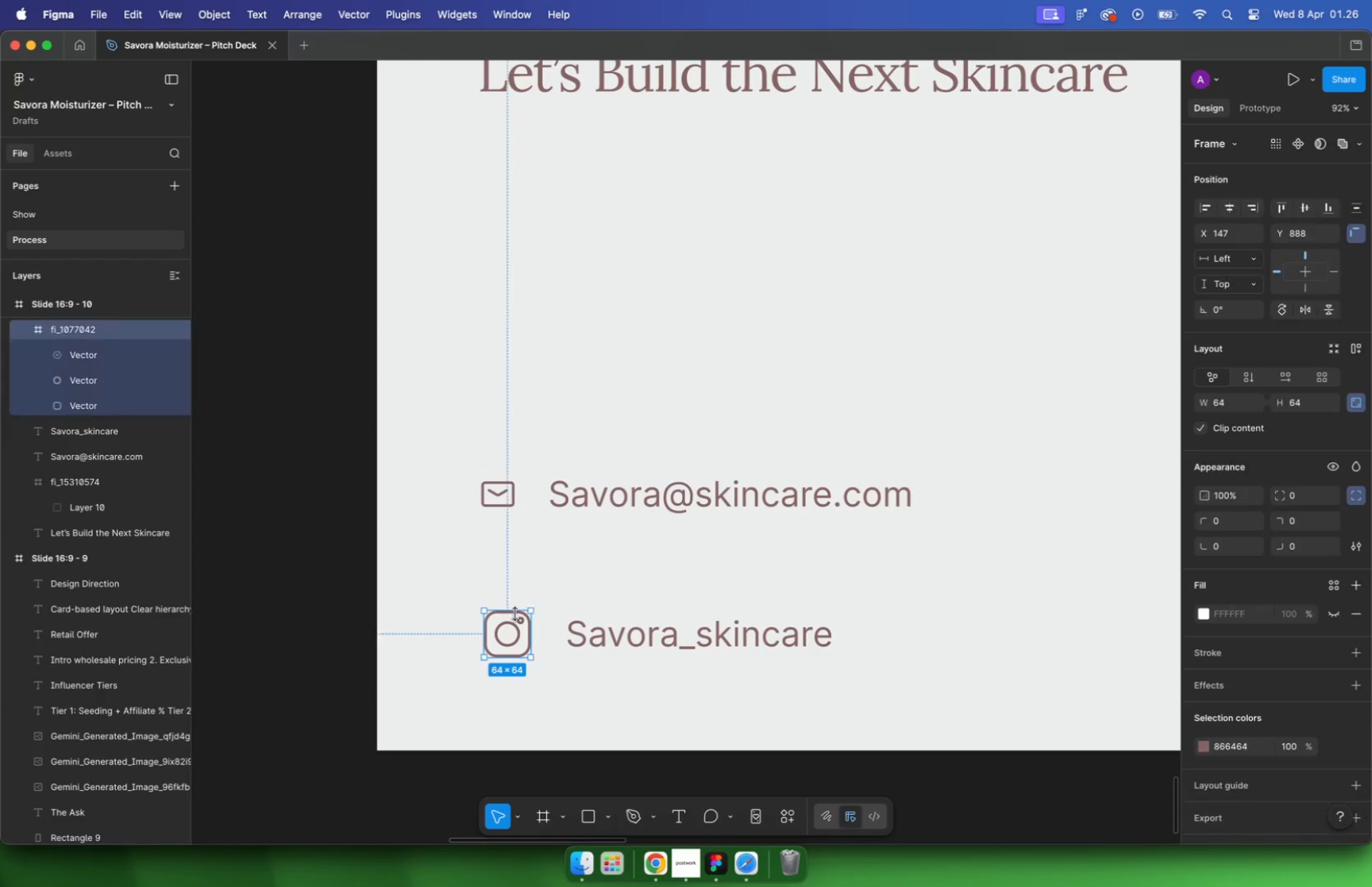 
type(48)
 